 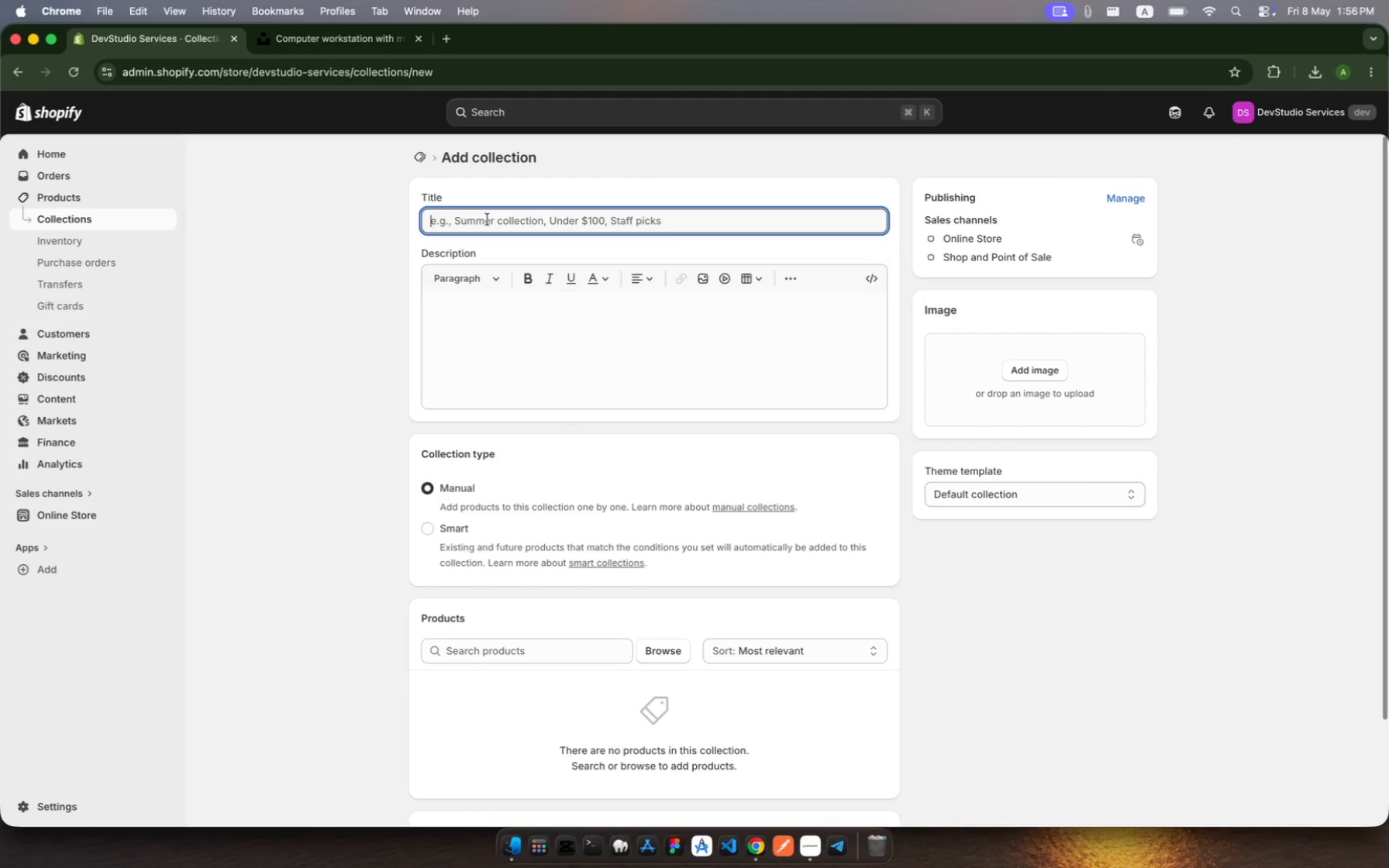 
type(Developmt Audits)
 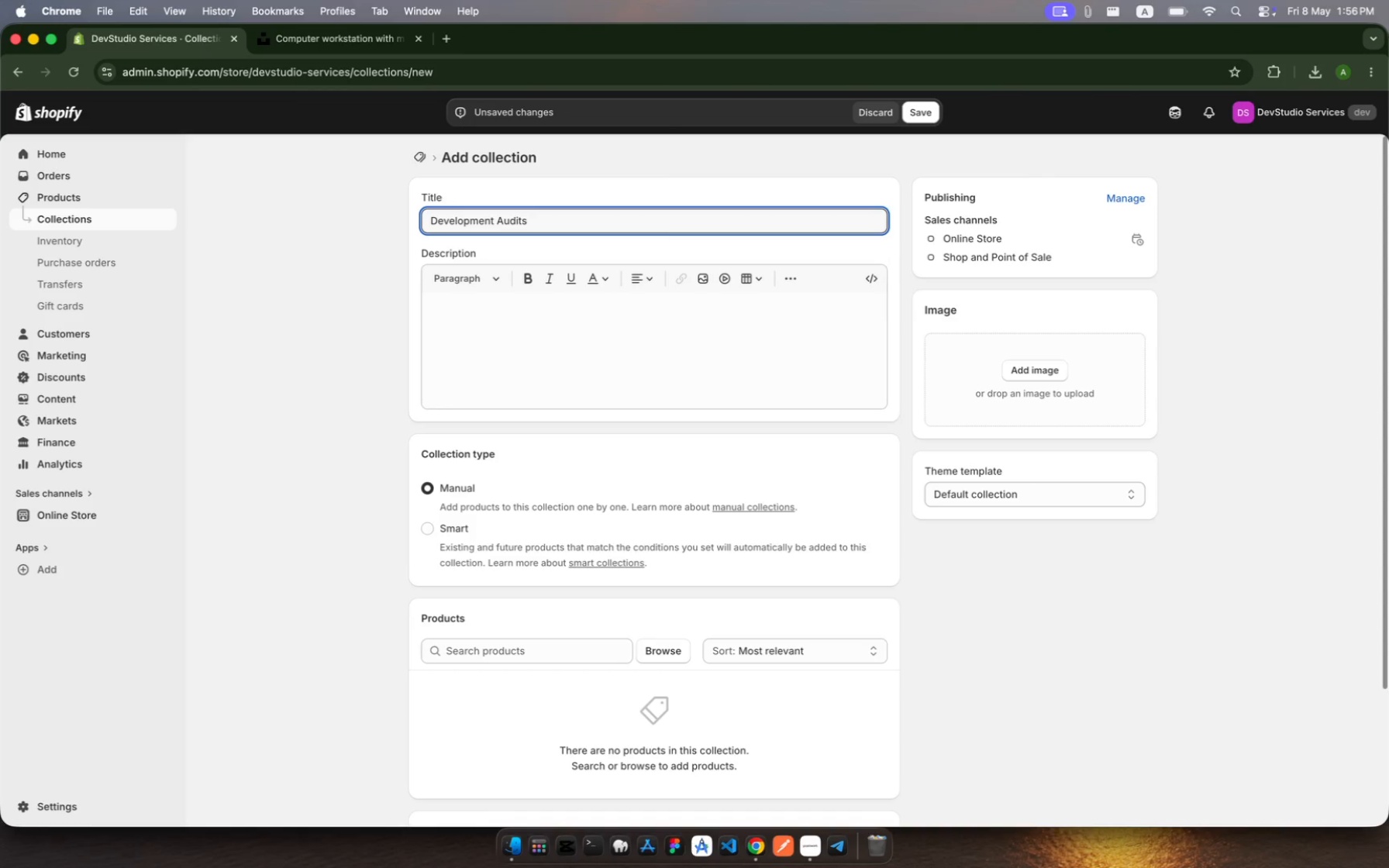 
hold_key(key=N, duration=0.33)
 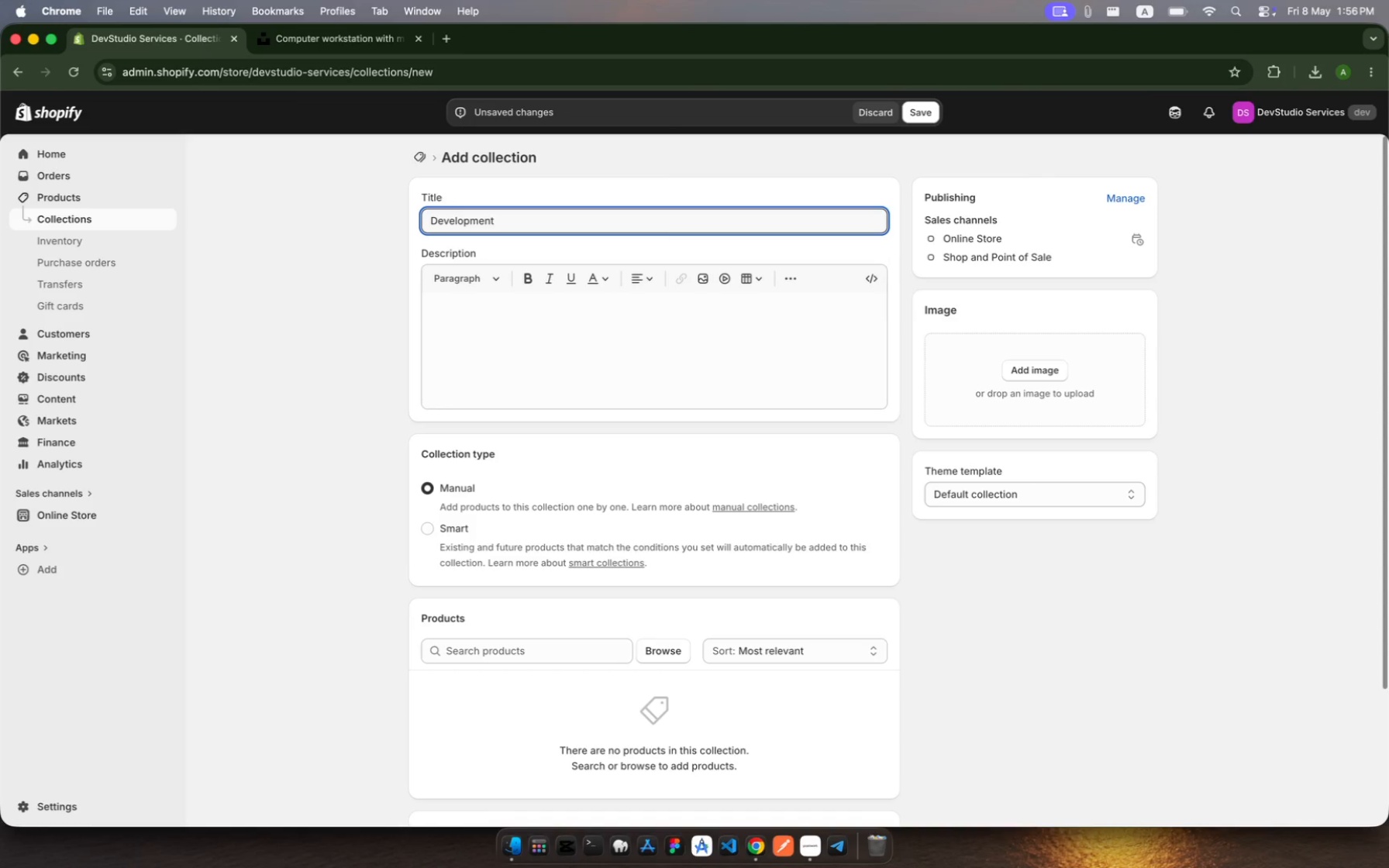 
wait(5.53)
 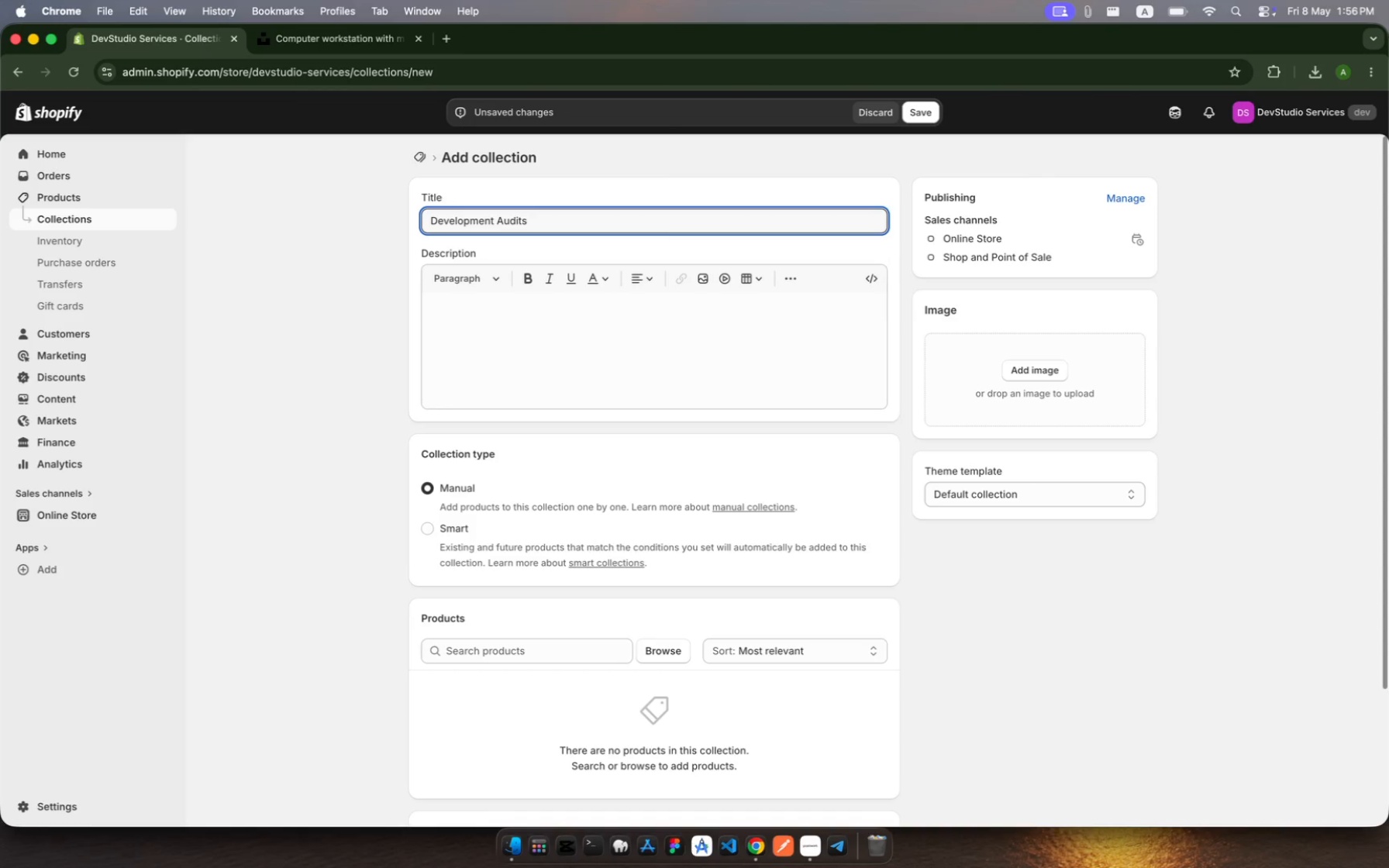 
left_click([429, 522])
 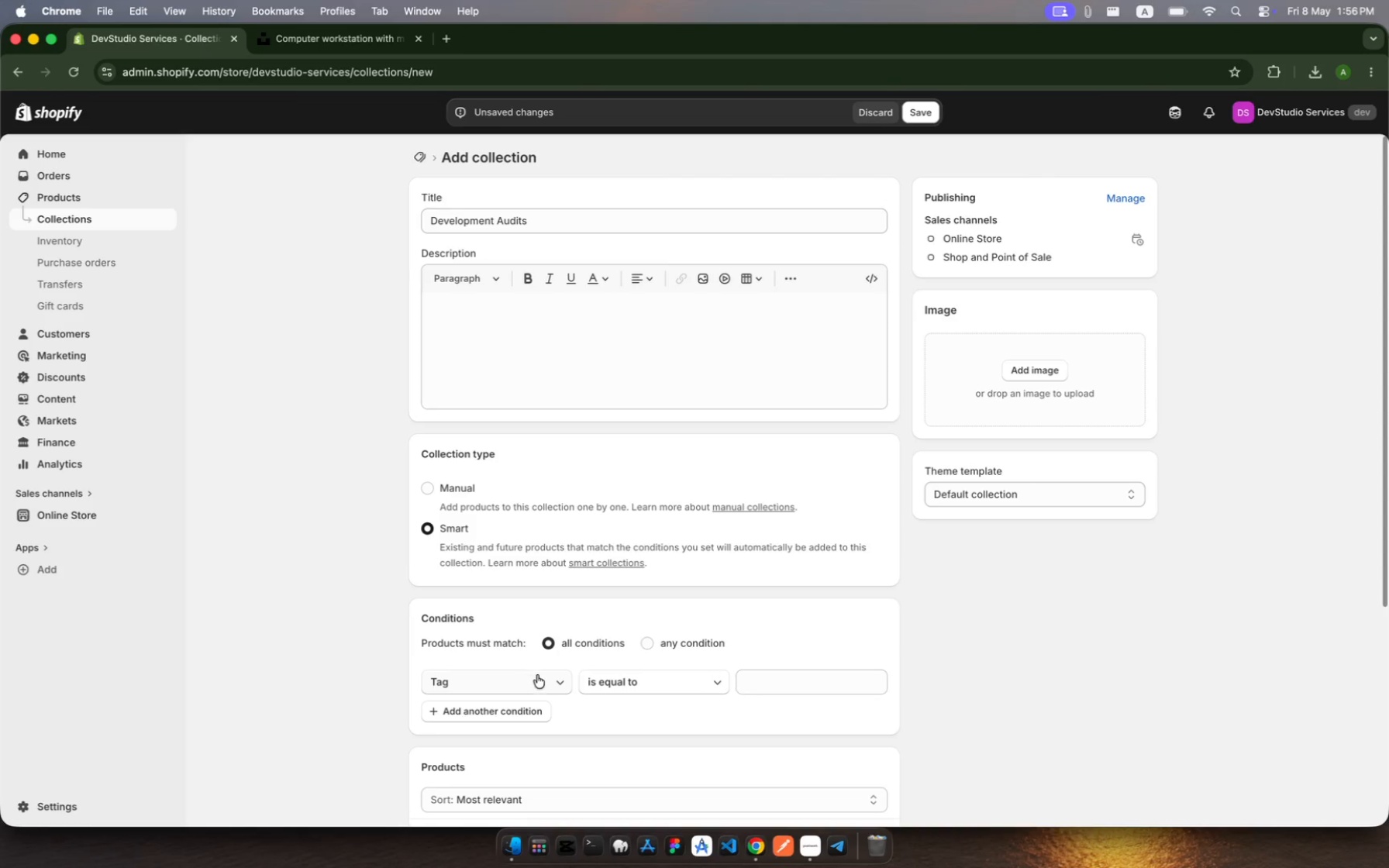 
wait(6.61)
 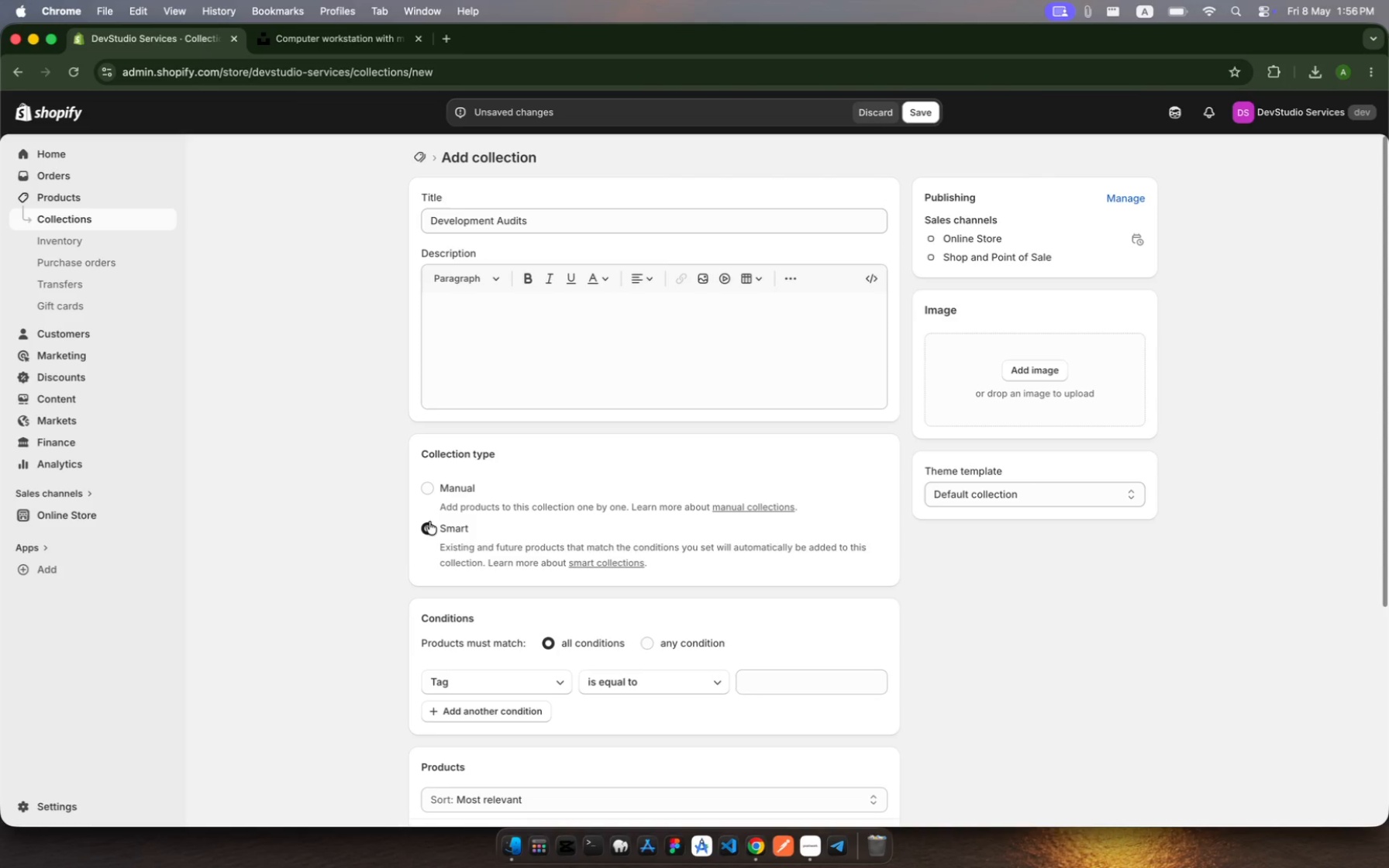 
left_click([770, 677])
 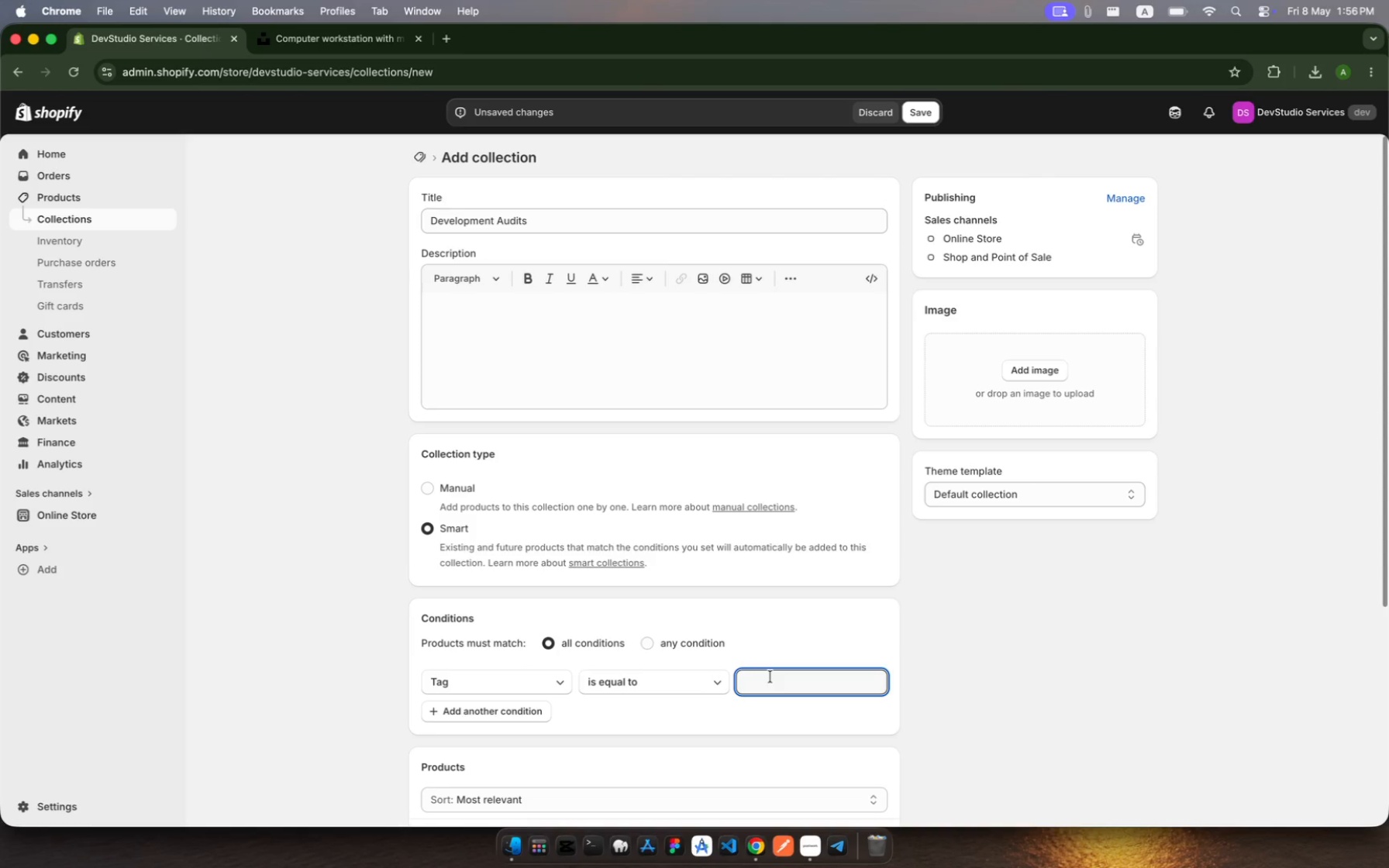 
type(audit)
 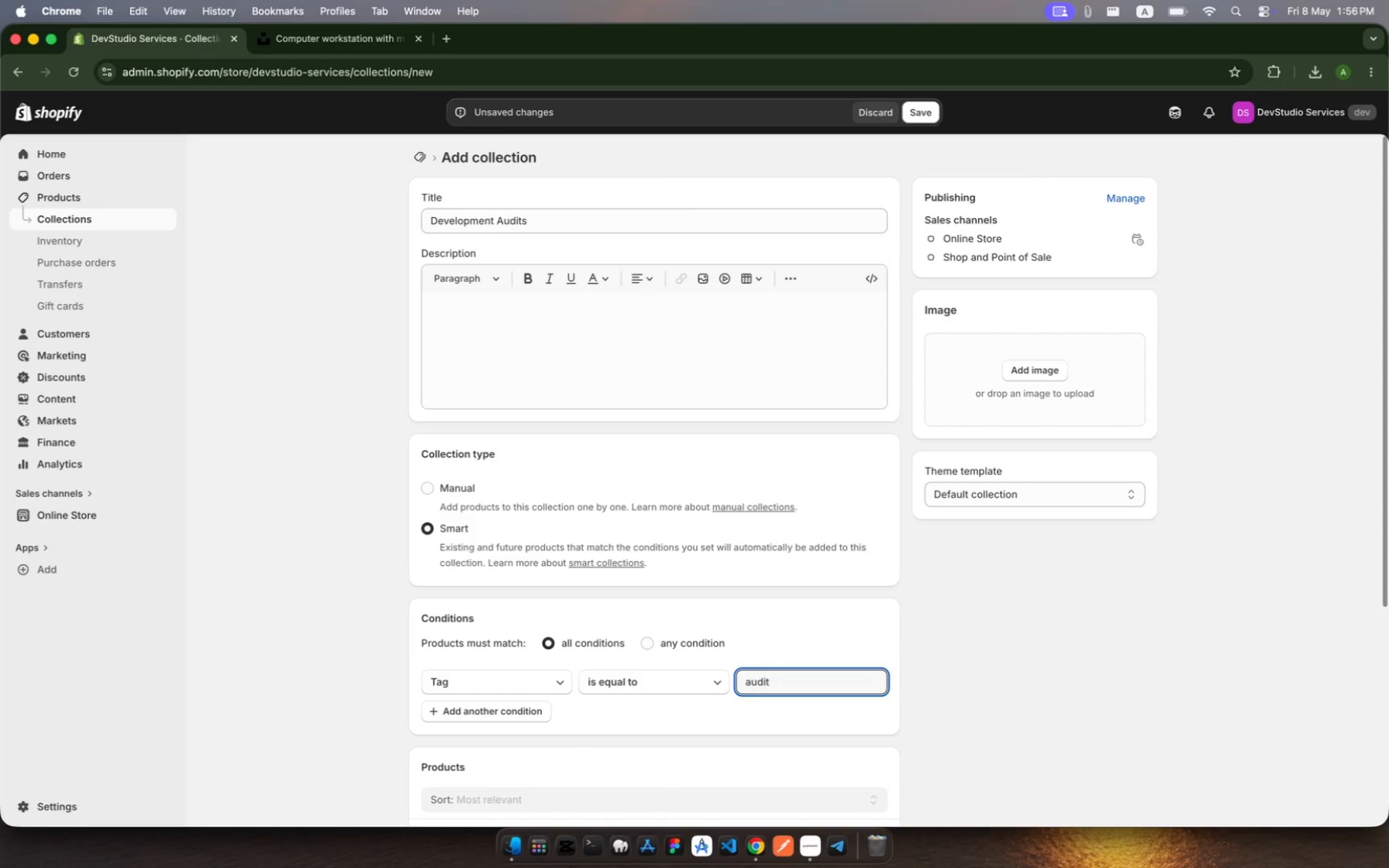 
scroll: coordinate [770, 677], scroll_direction: down, amount: 88.0
 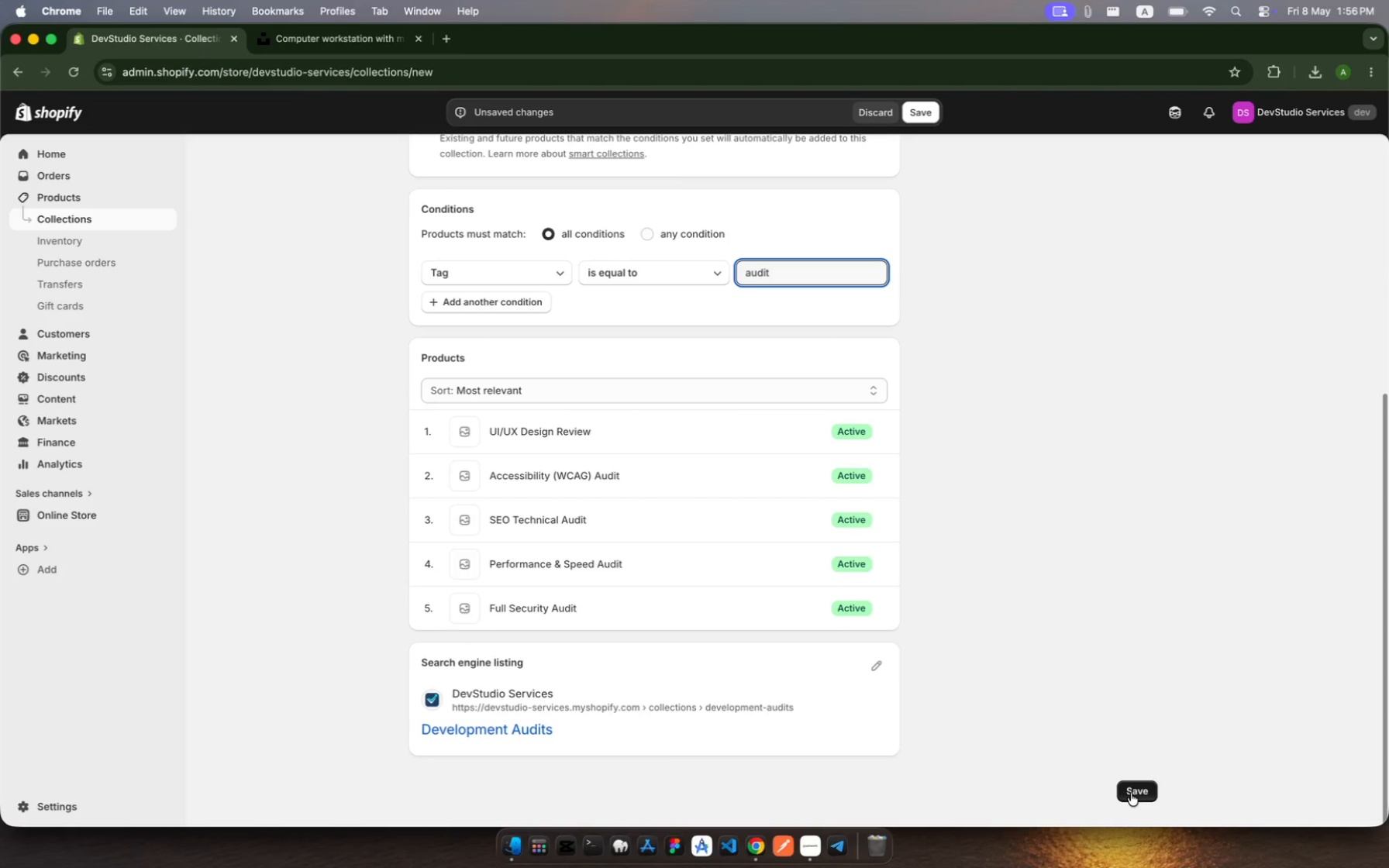 
left_click([1135, 794])
 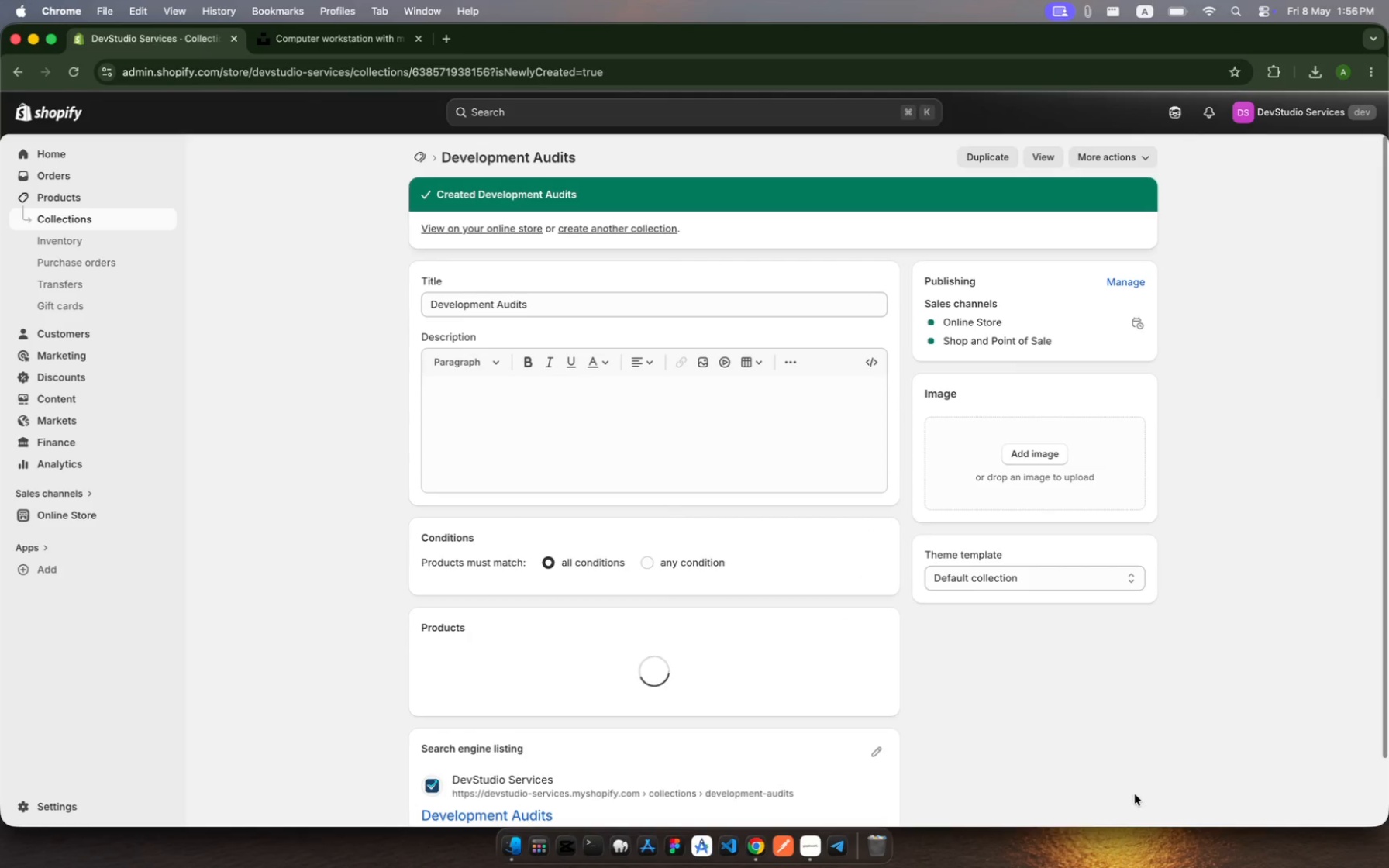 
wait(9.47)
 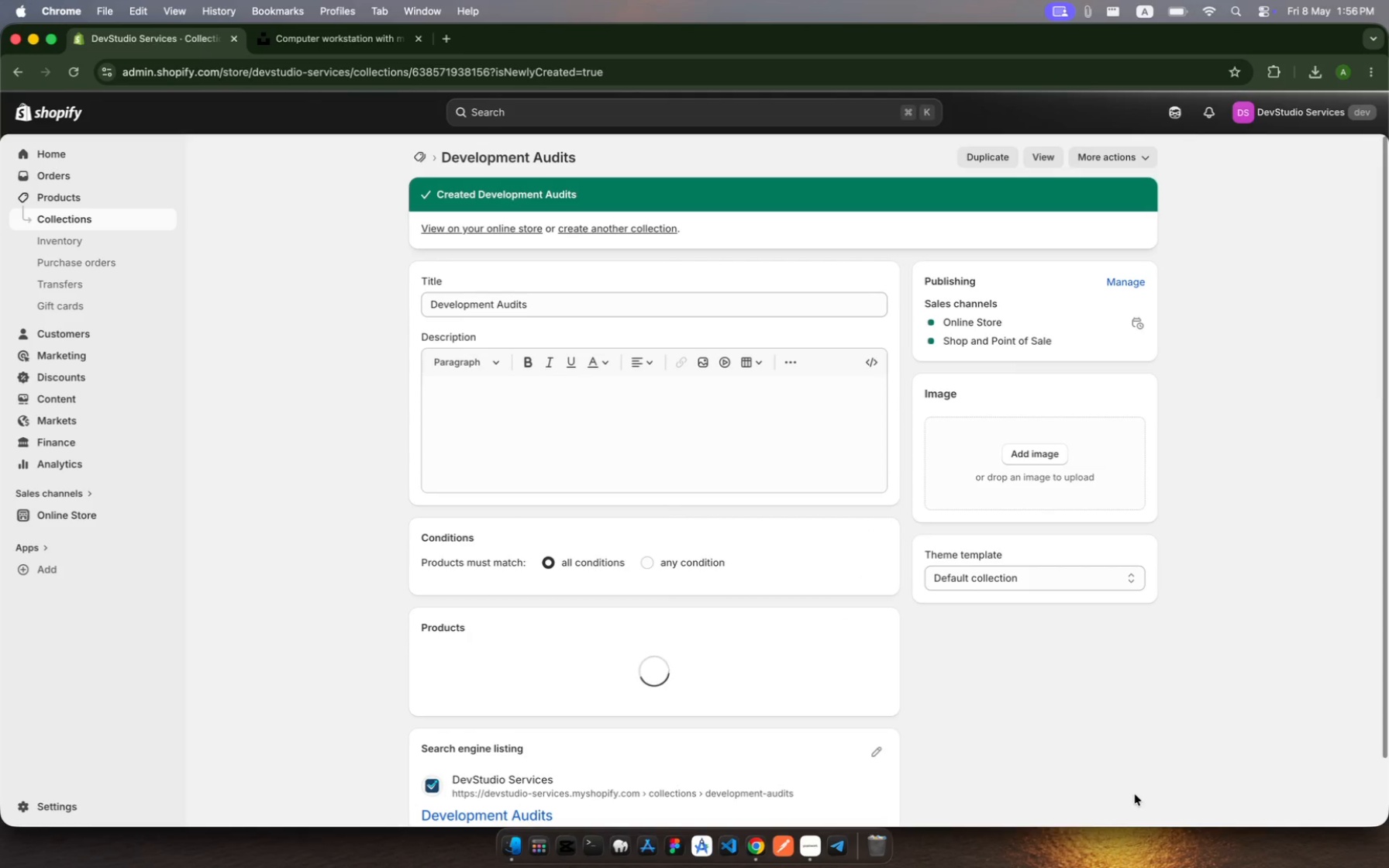 
scroll: coordinate [1135, 794], scroll_direction: down, amount: 28.0
 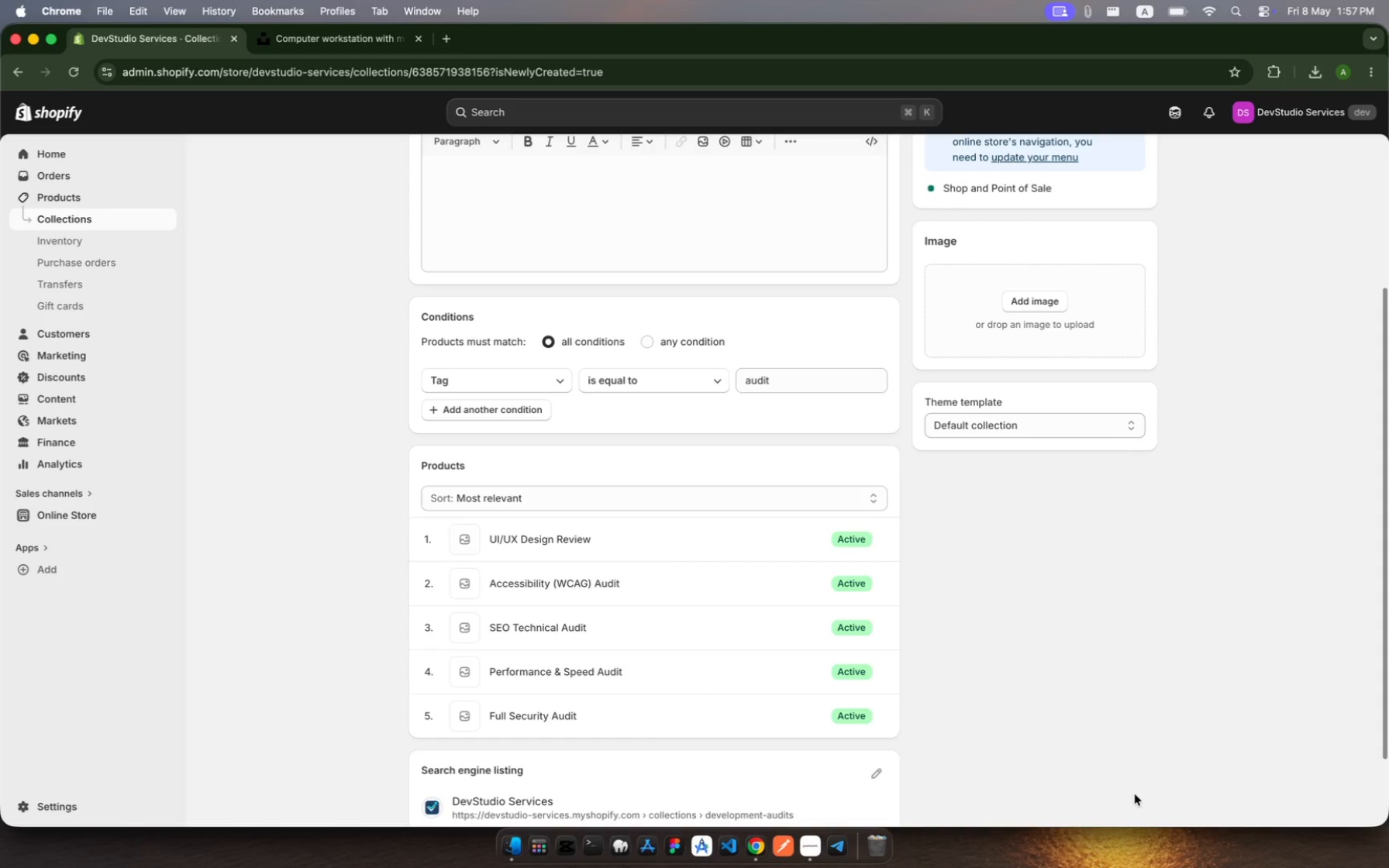 
wait(13.08)
 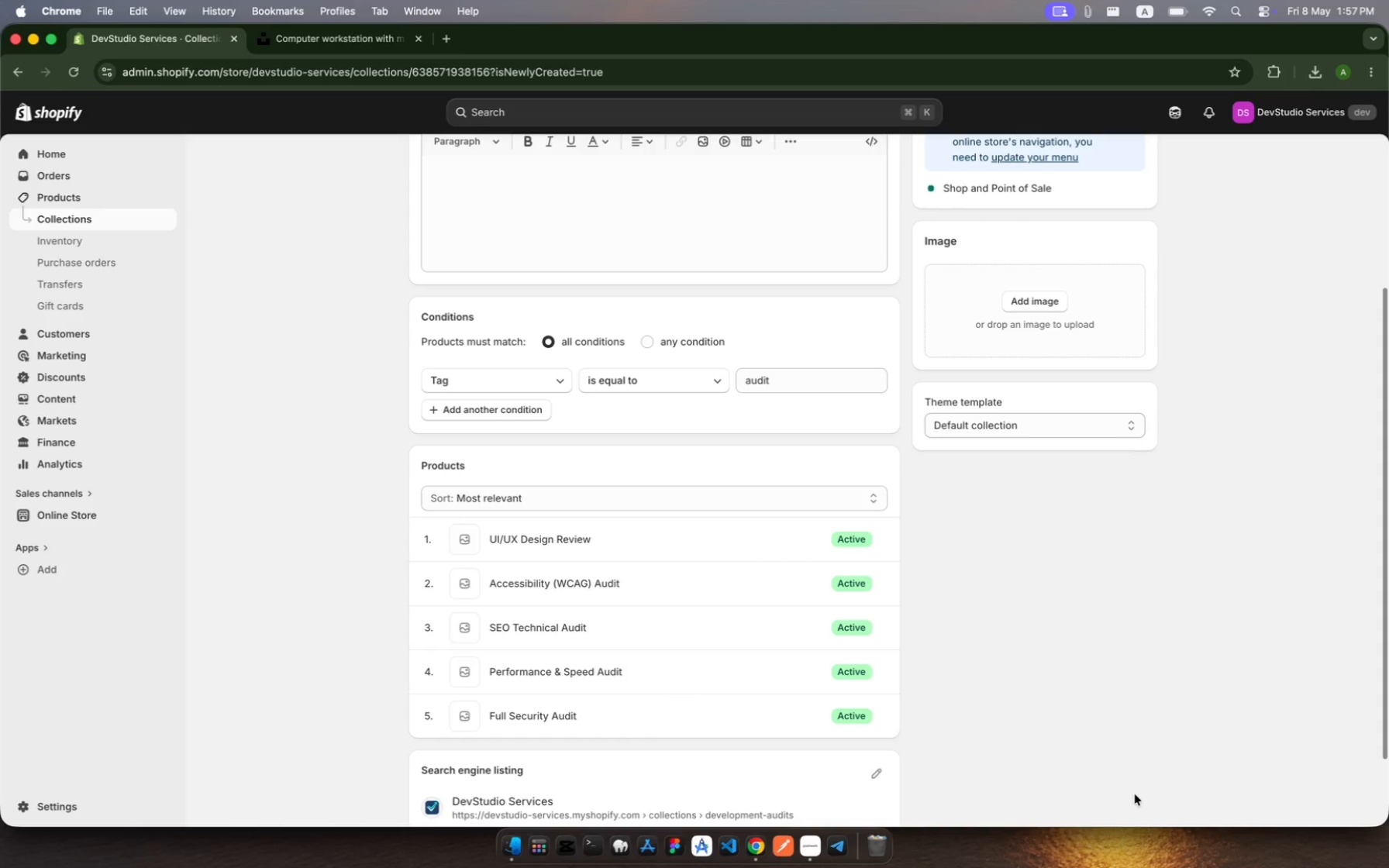 
left_click([447, 37])
 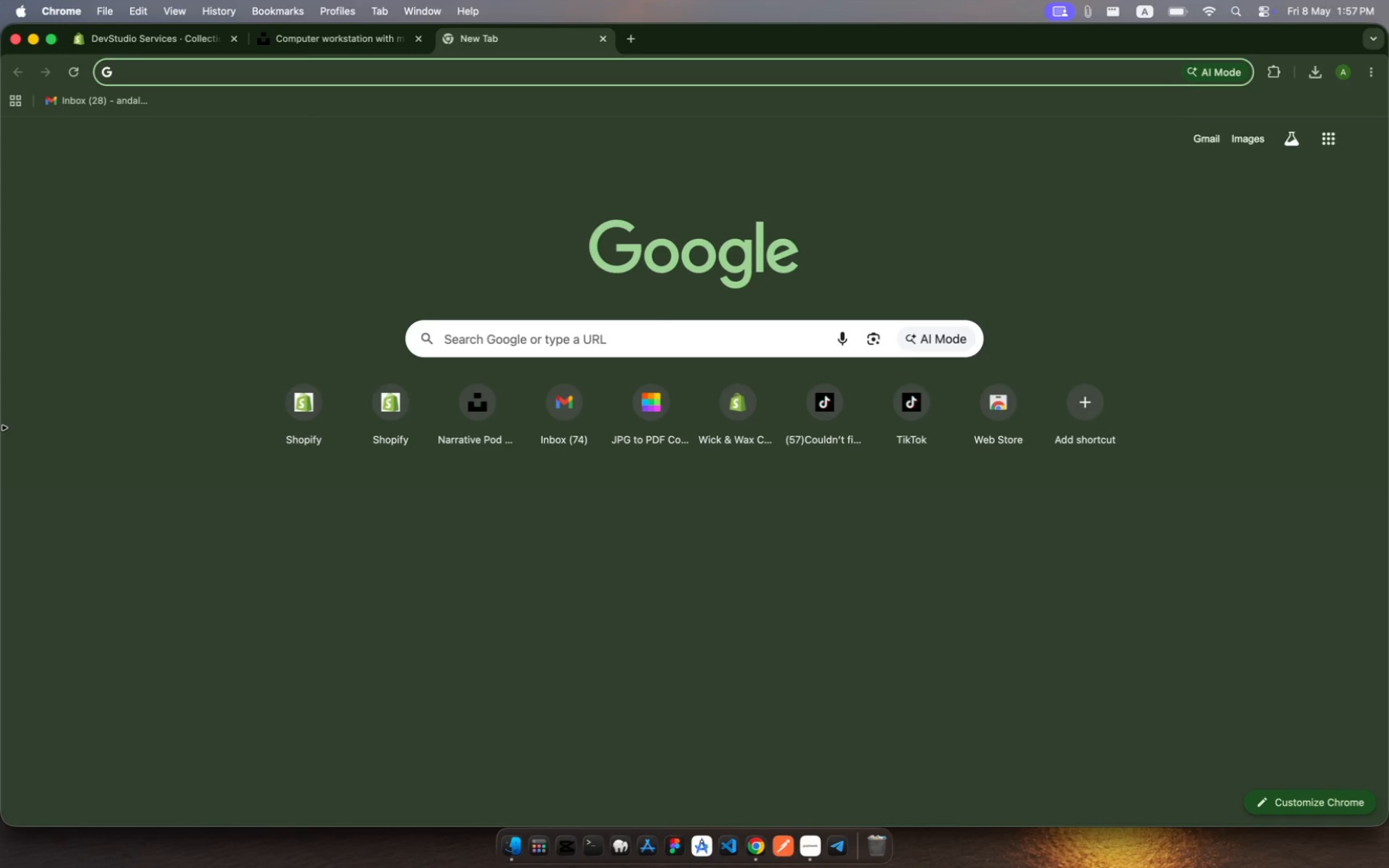 
type(place holder text logo)
 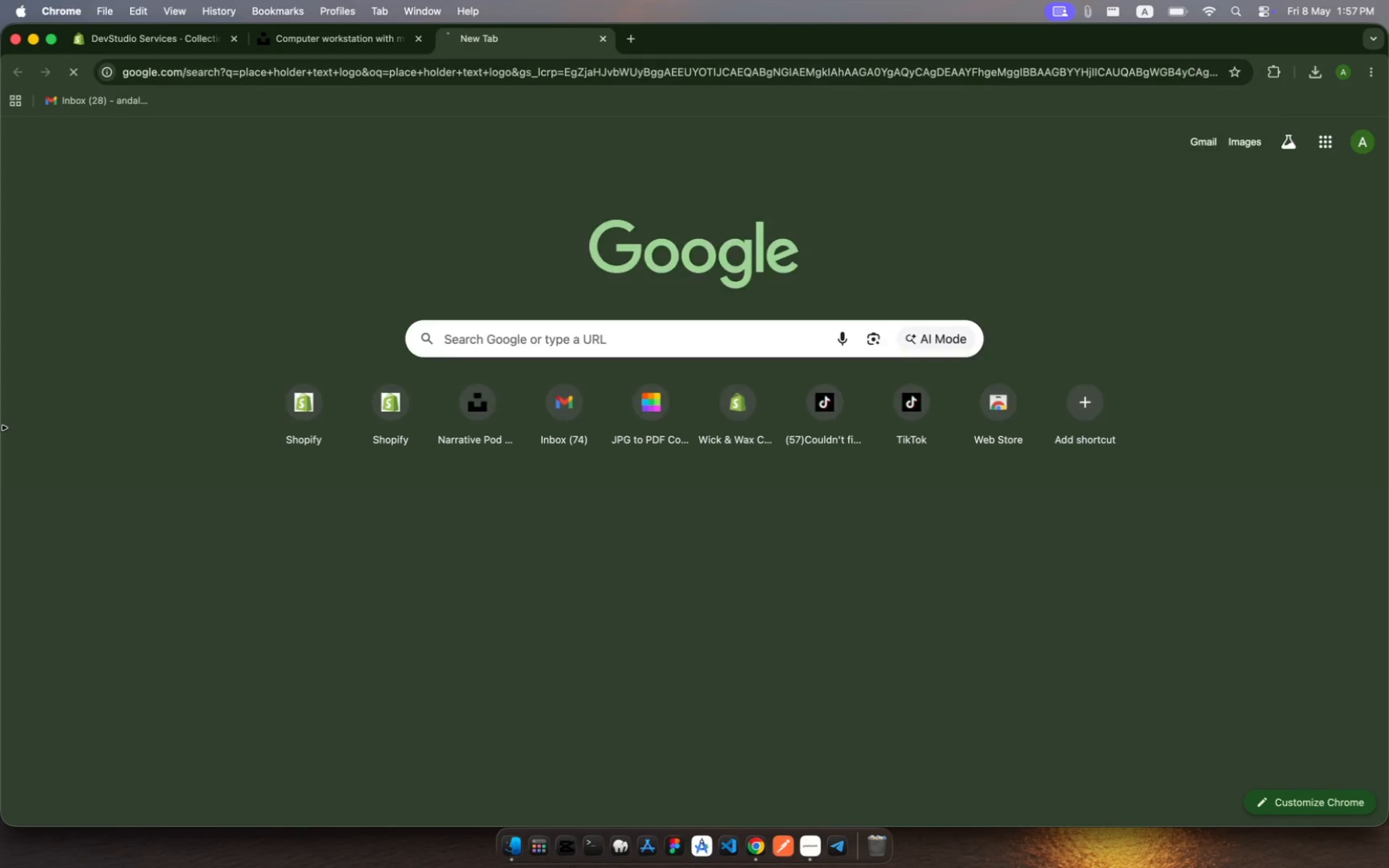 
key(Enter)
 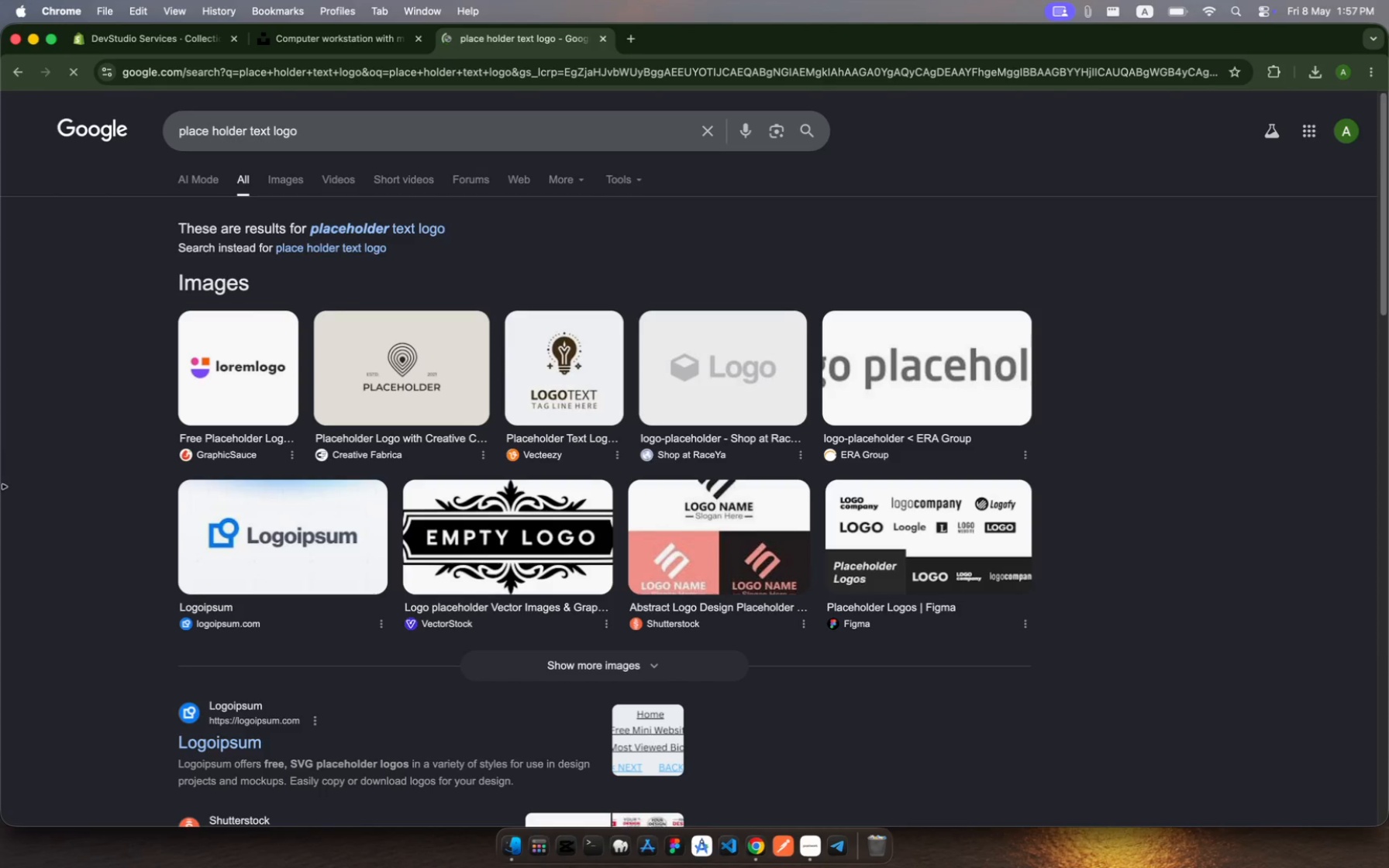 
scroll: coordinate [381, 718], scroll_direction: down, amount: 21.0
 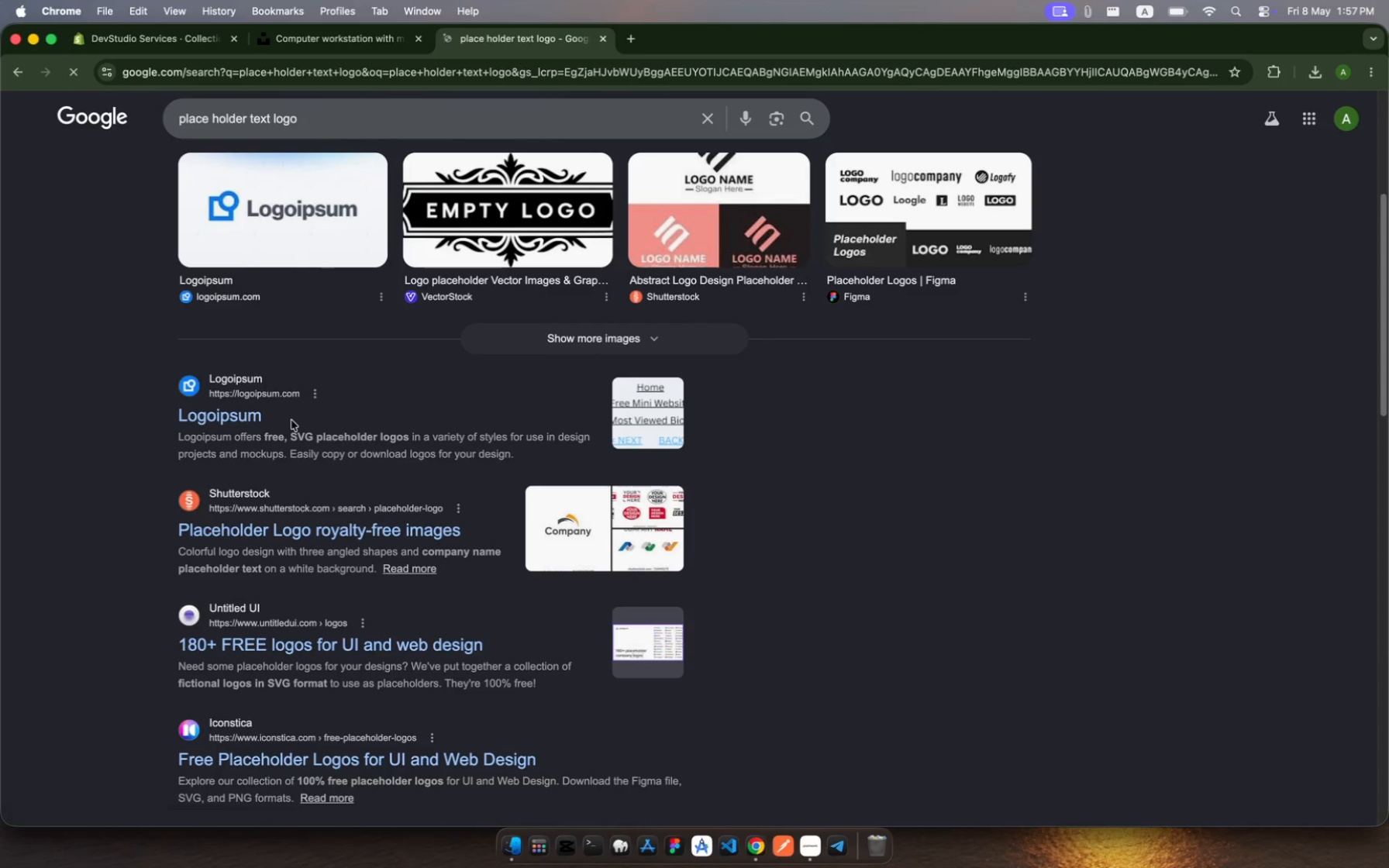 
left_click([242, 418])
 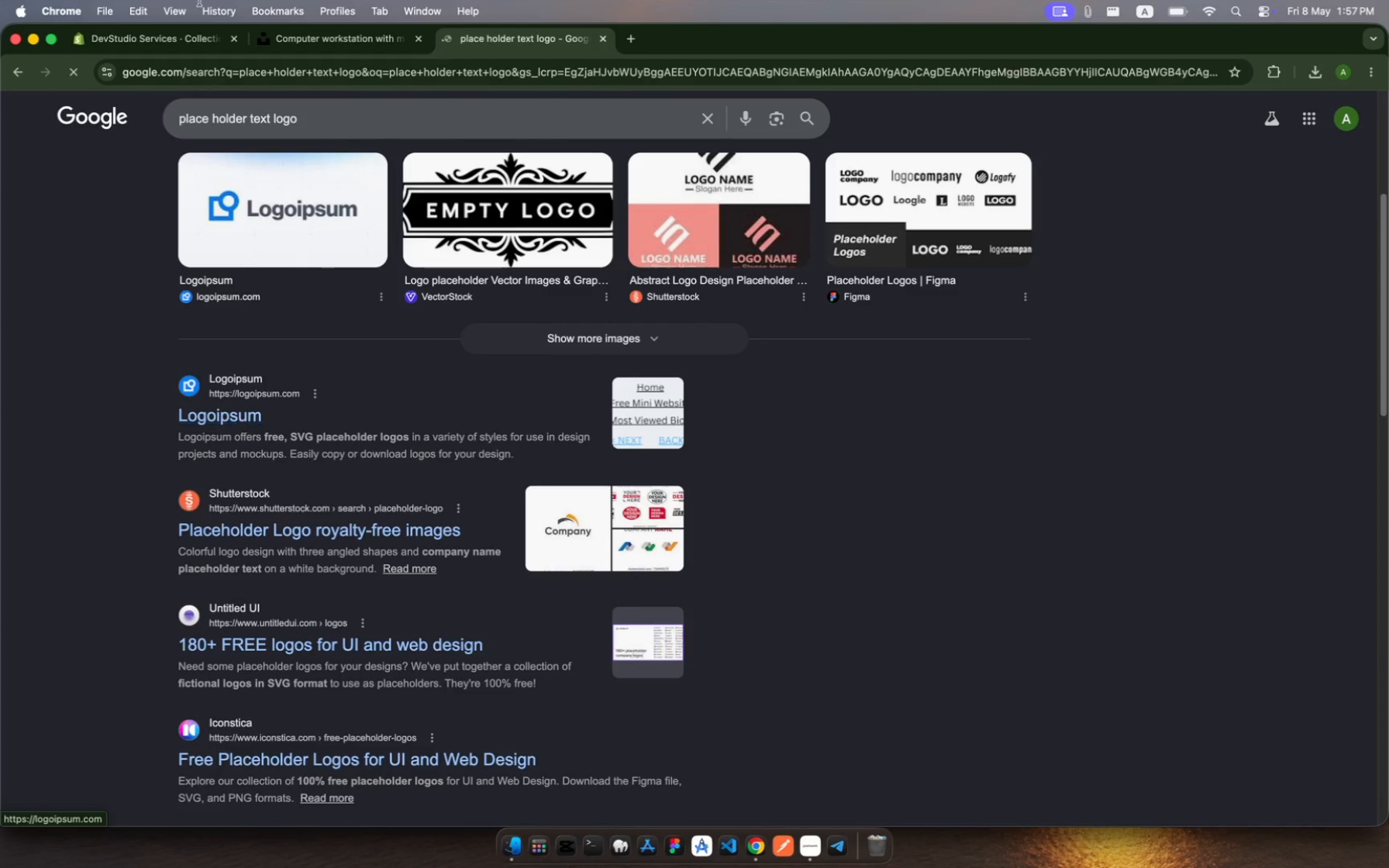 
left_click([284, 30])
 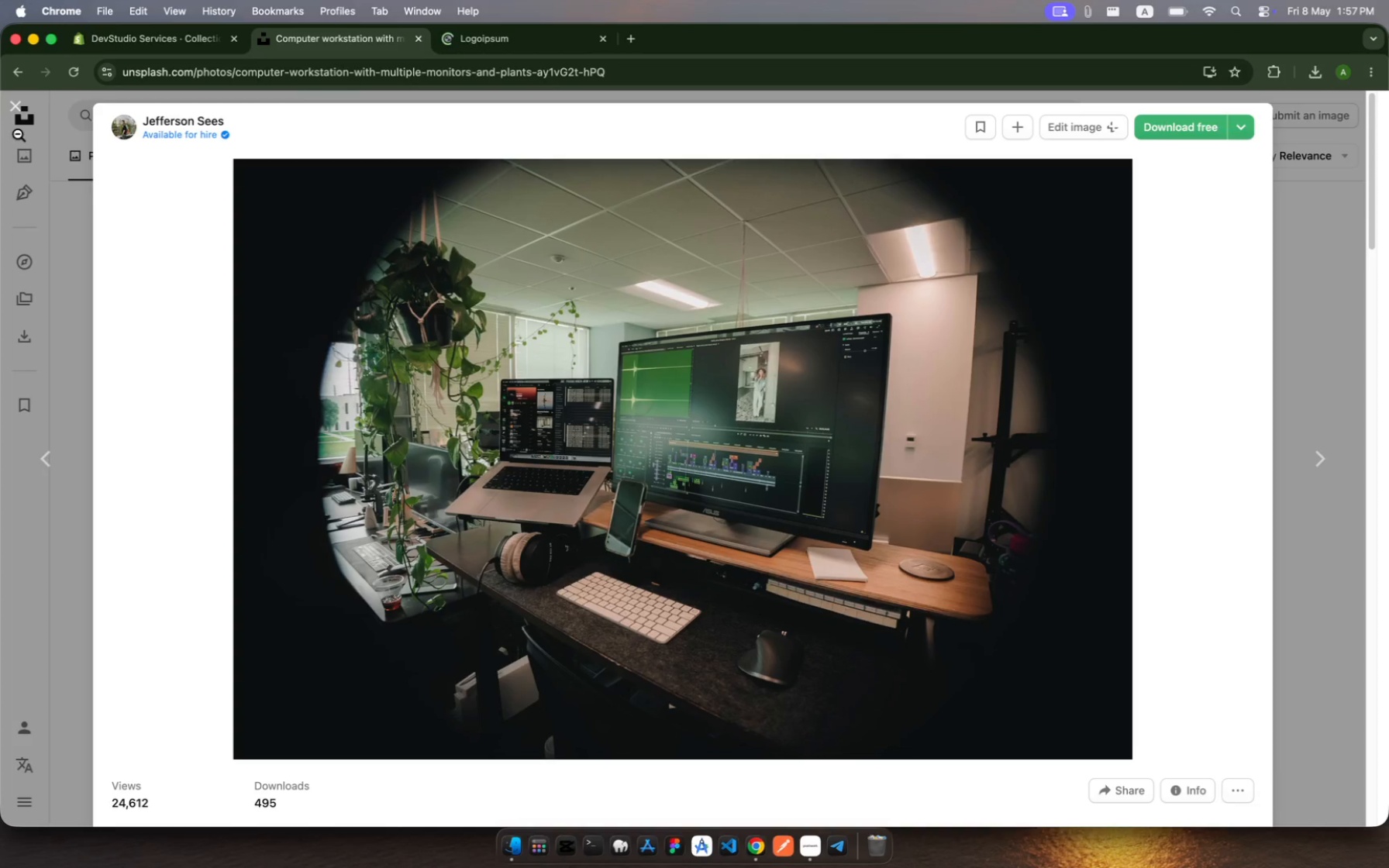 
left_click([14, 96])
 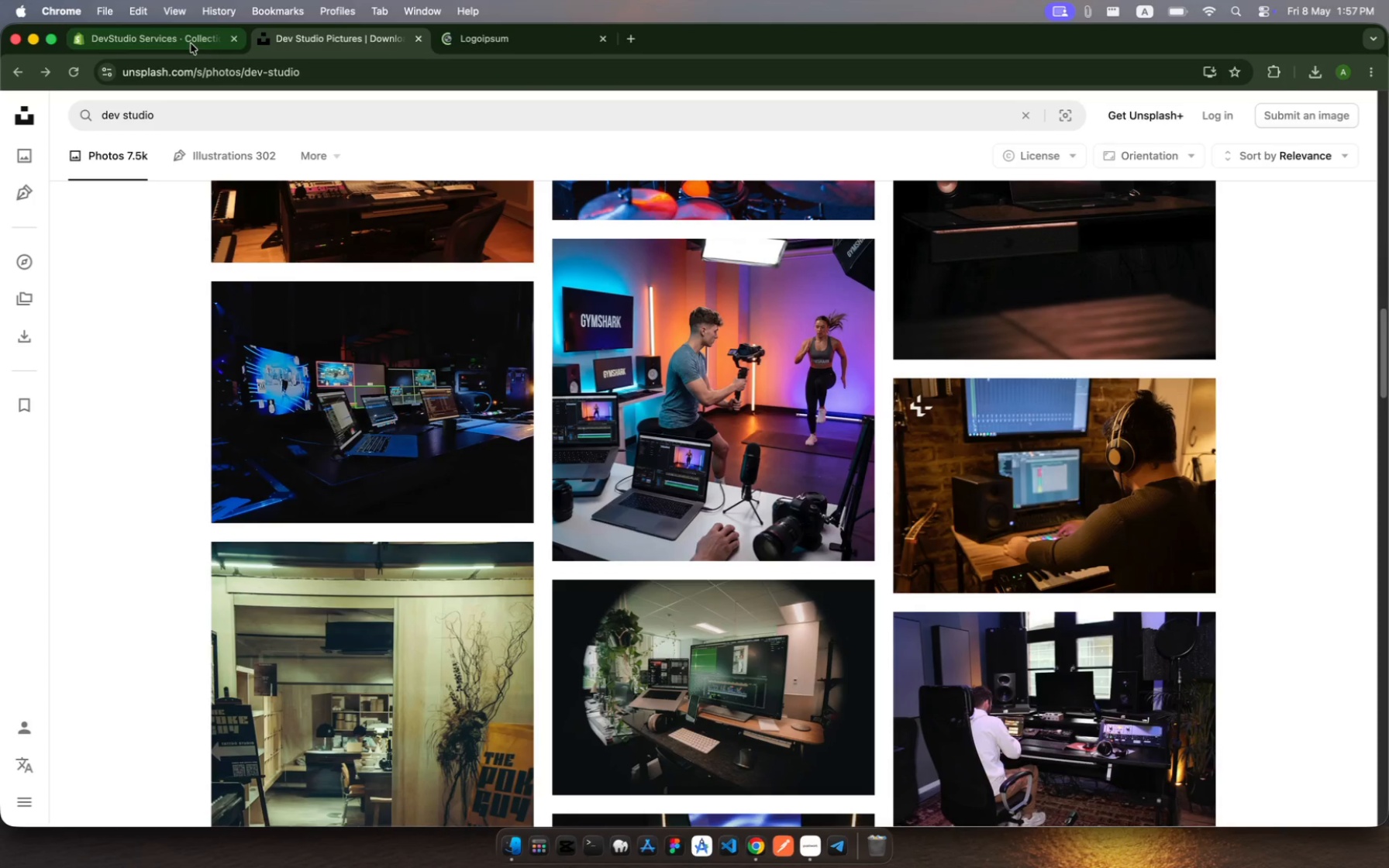 
left_click([181, 41])
 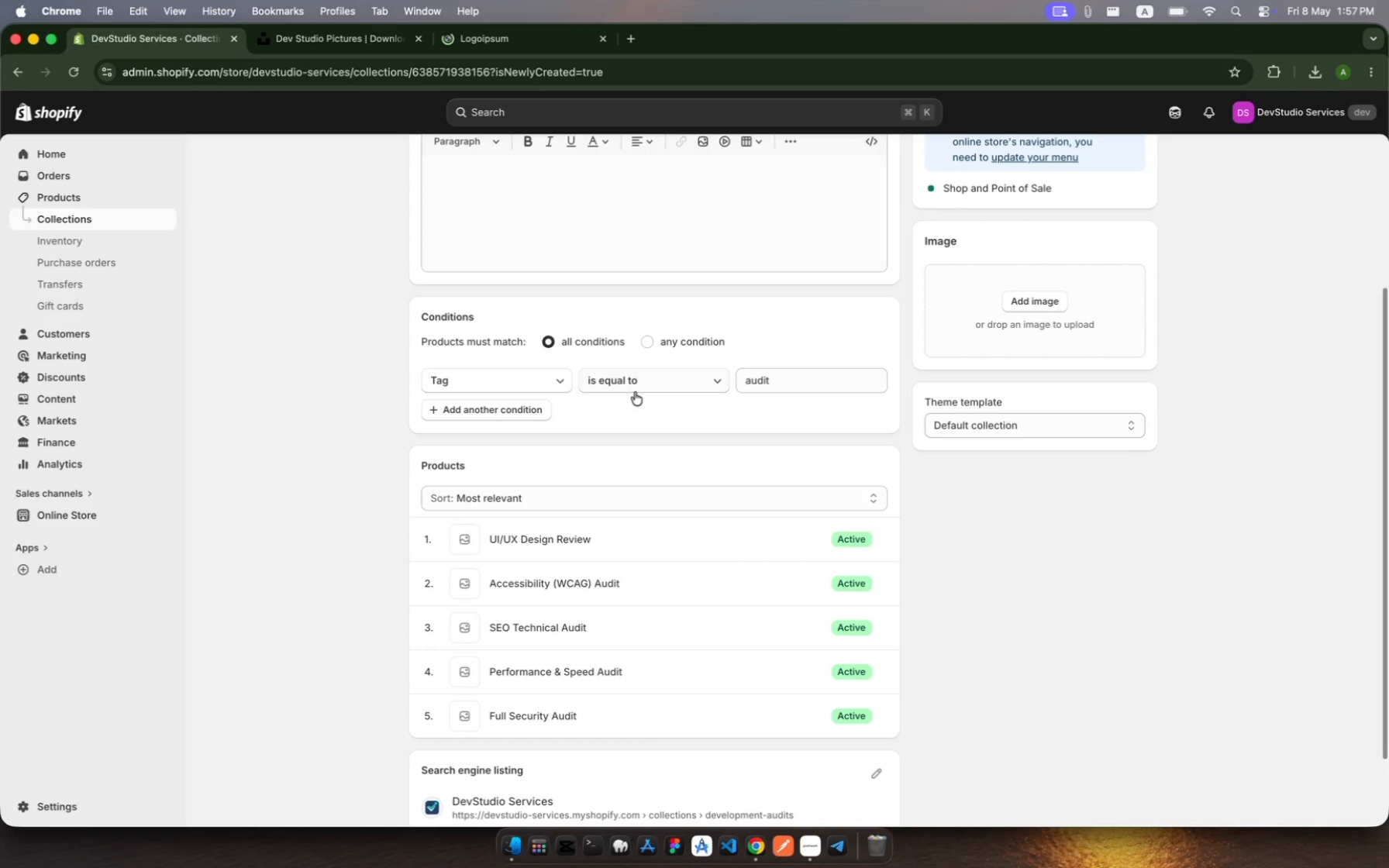 
scroll: coordinate [635, 392], scroll_direction: up, amount: 49.0
 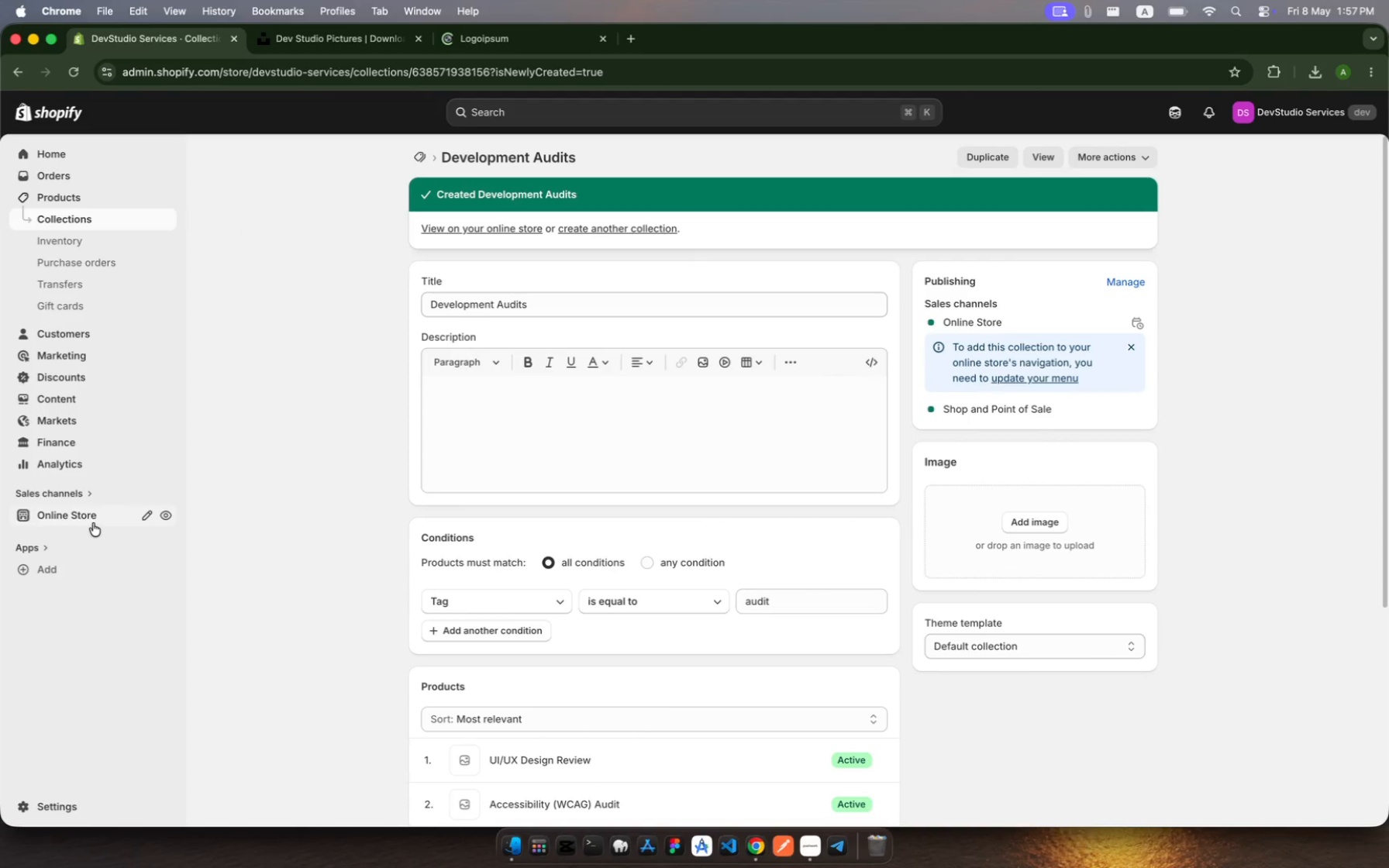 
left_click([94, 518])
 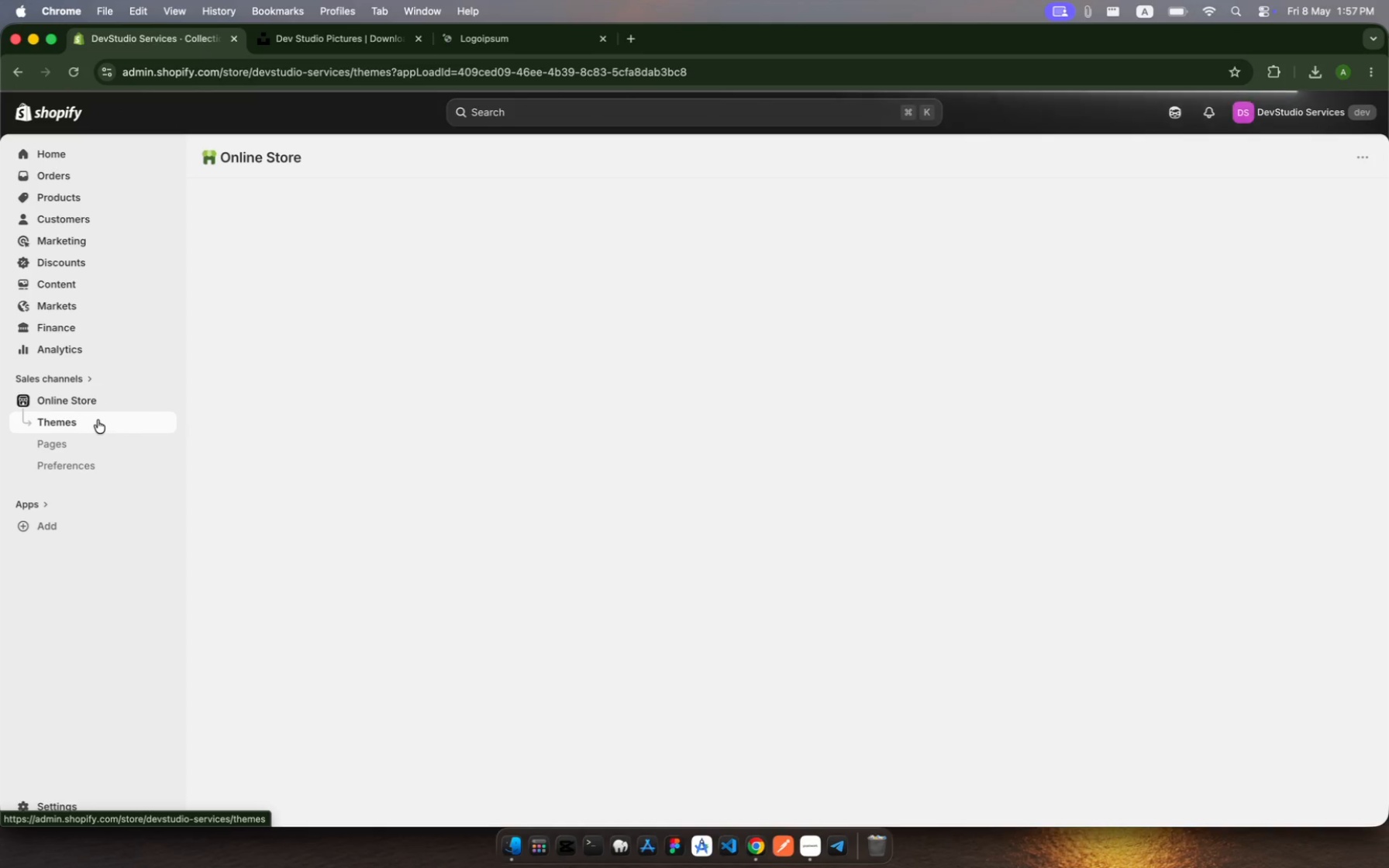 
wait(10.25)
 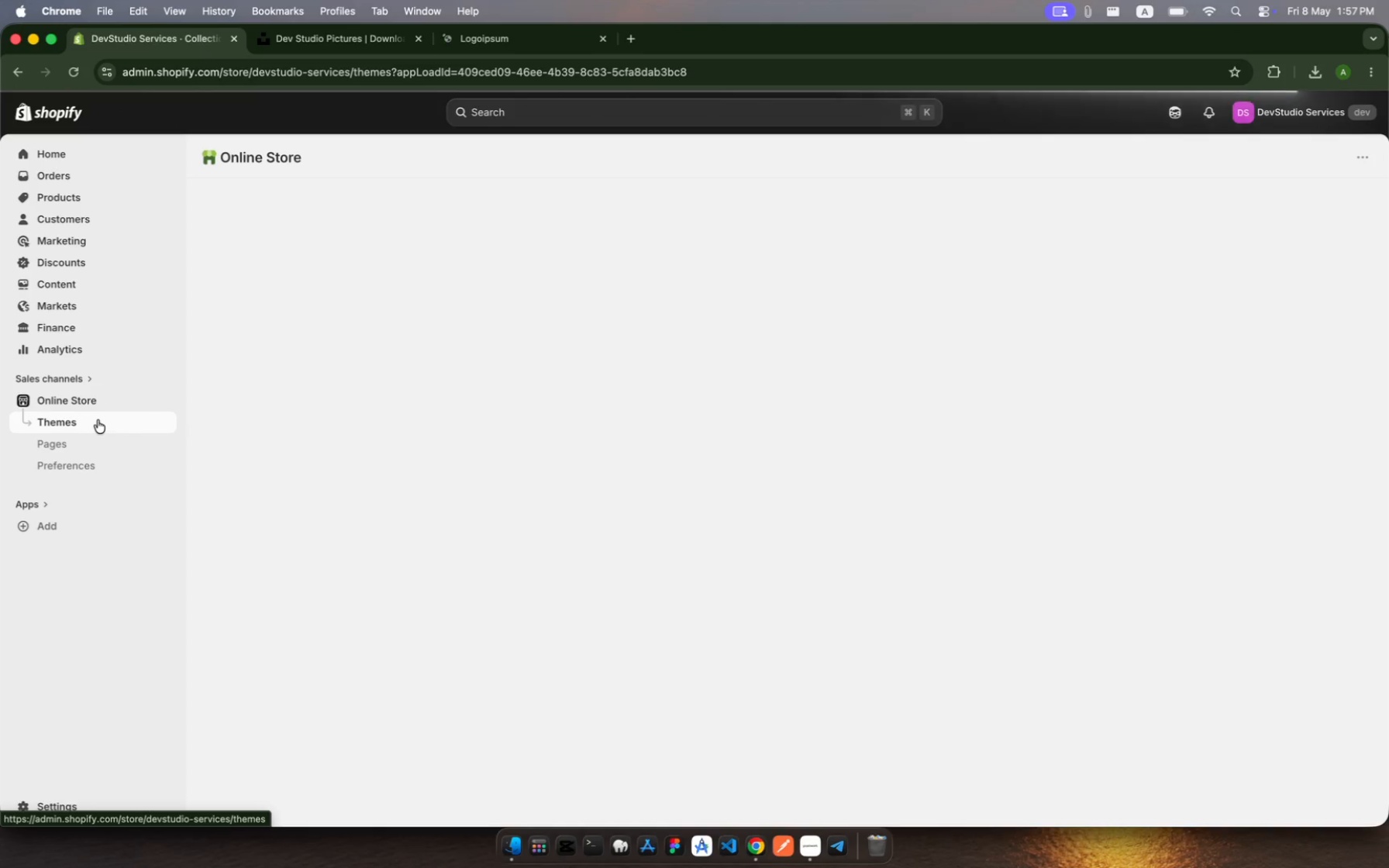 
left_click([1094, 532])
 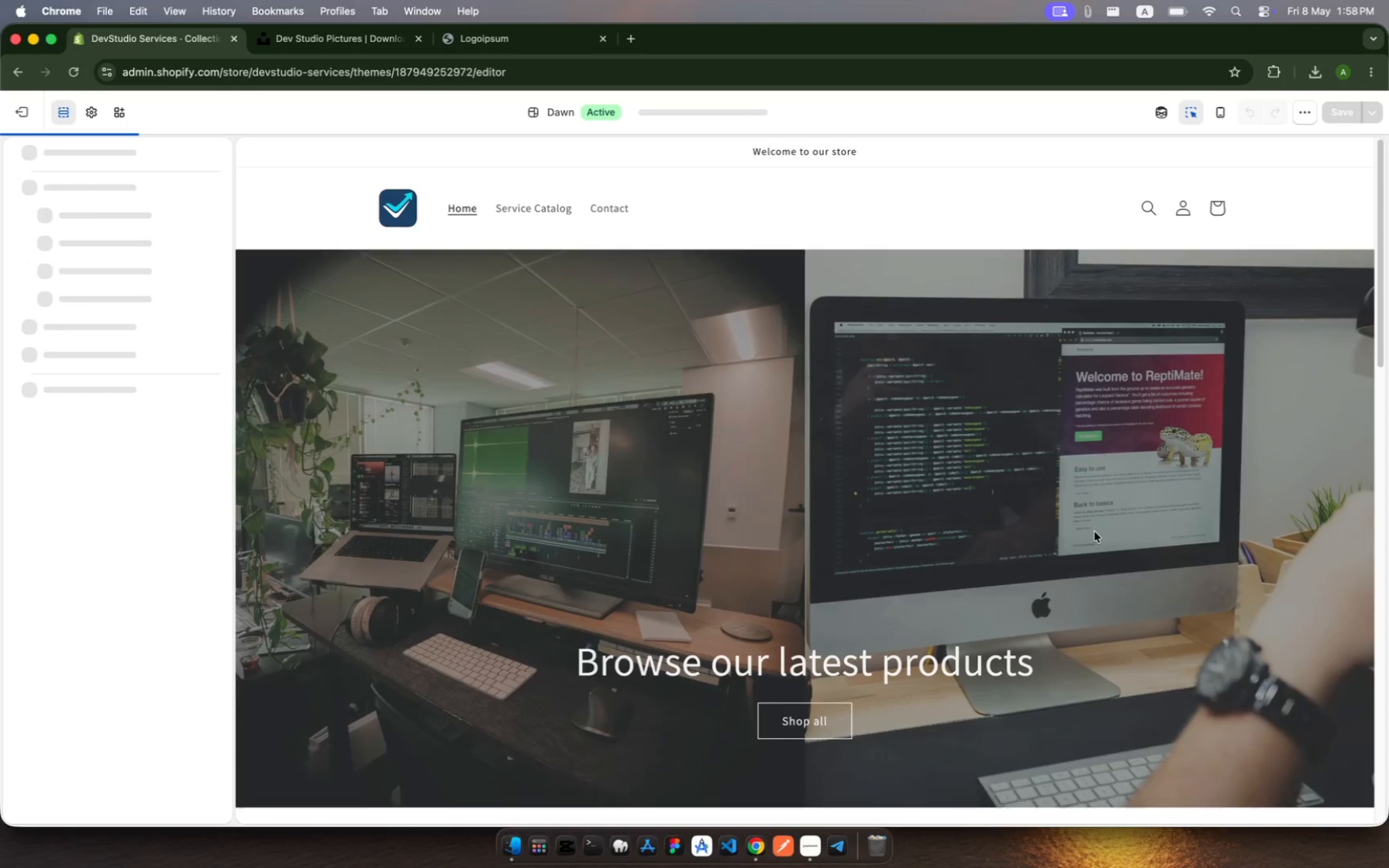 
scroll: coordinate [932, 711], scroll_direction: down, amount: 86.0
 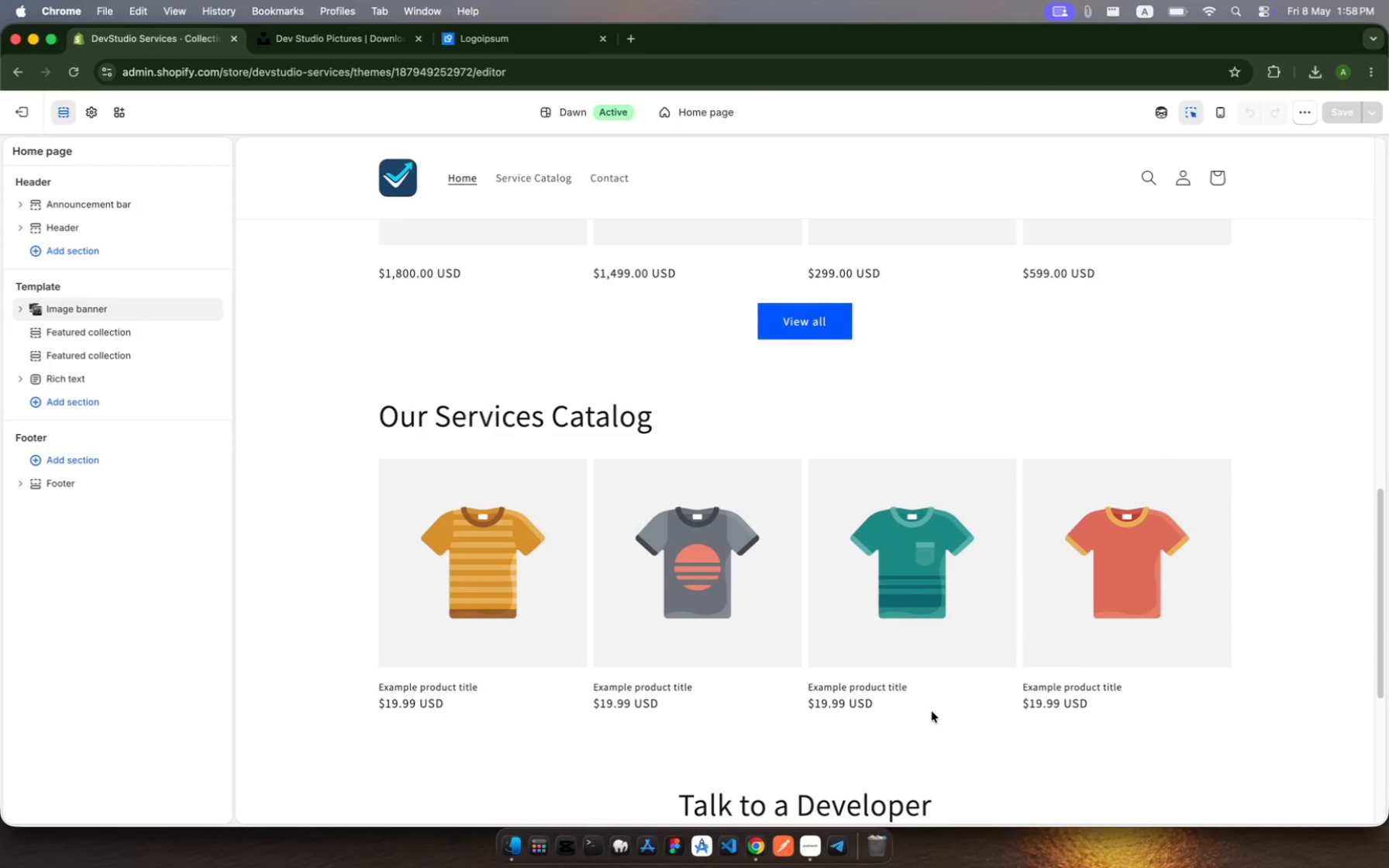 
scroll: coordinate [932, 711], scroll_direction: up, amount: 9.0
 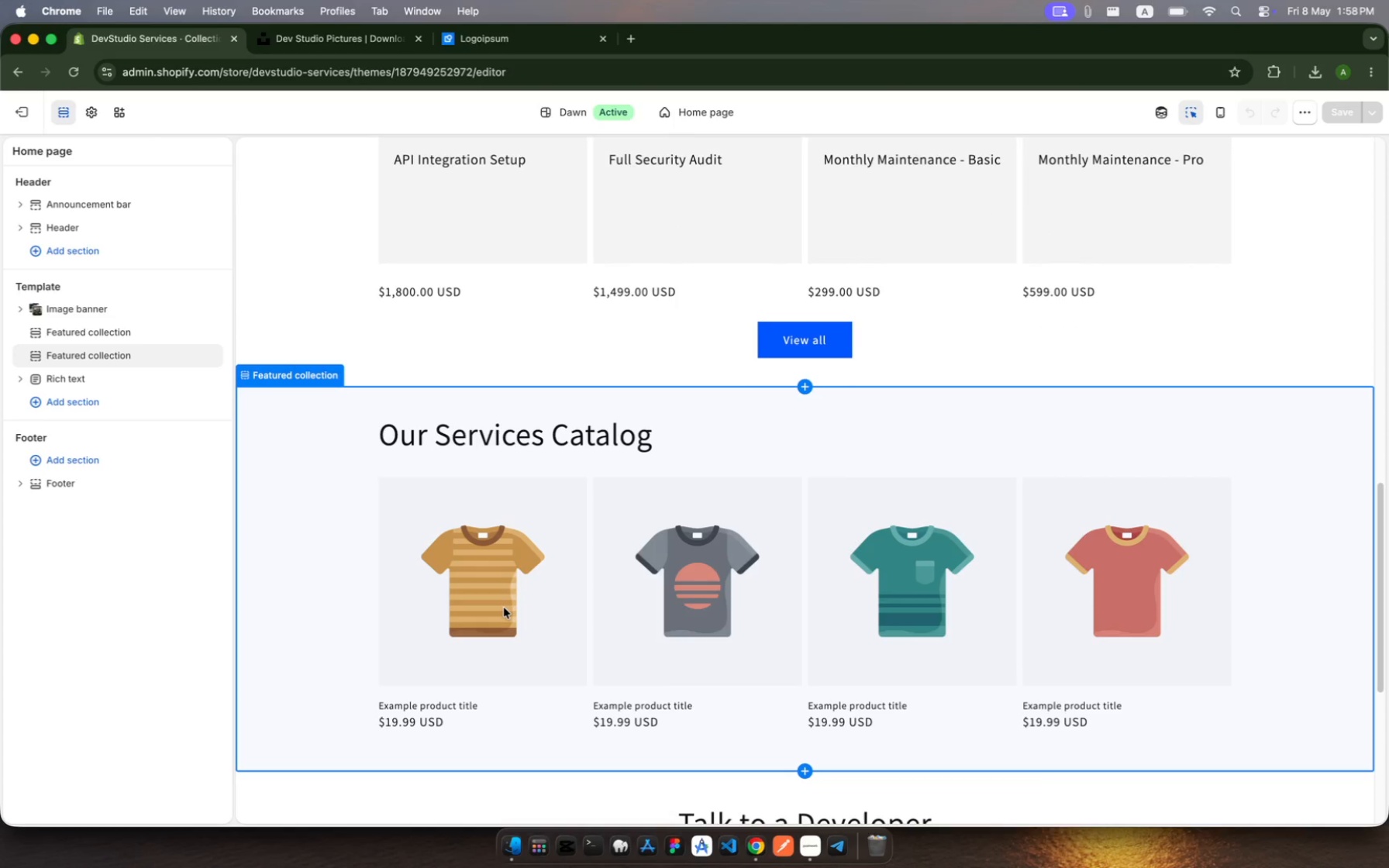 
left_click([504, 608])
 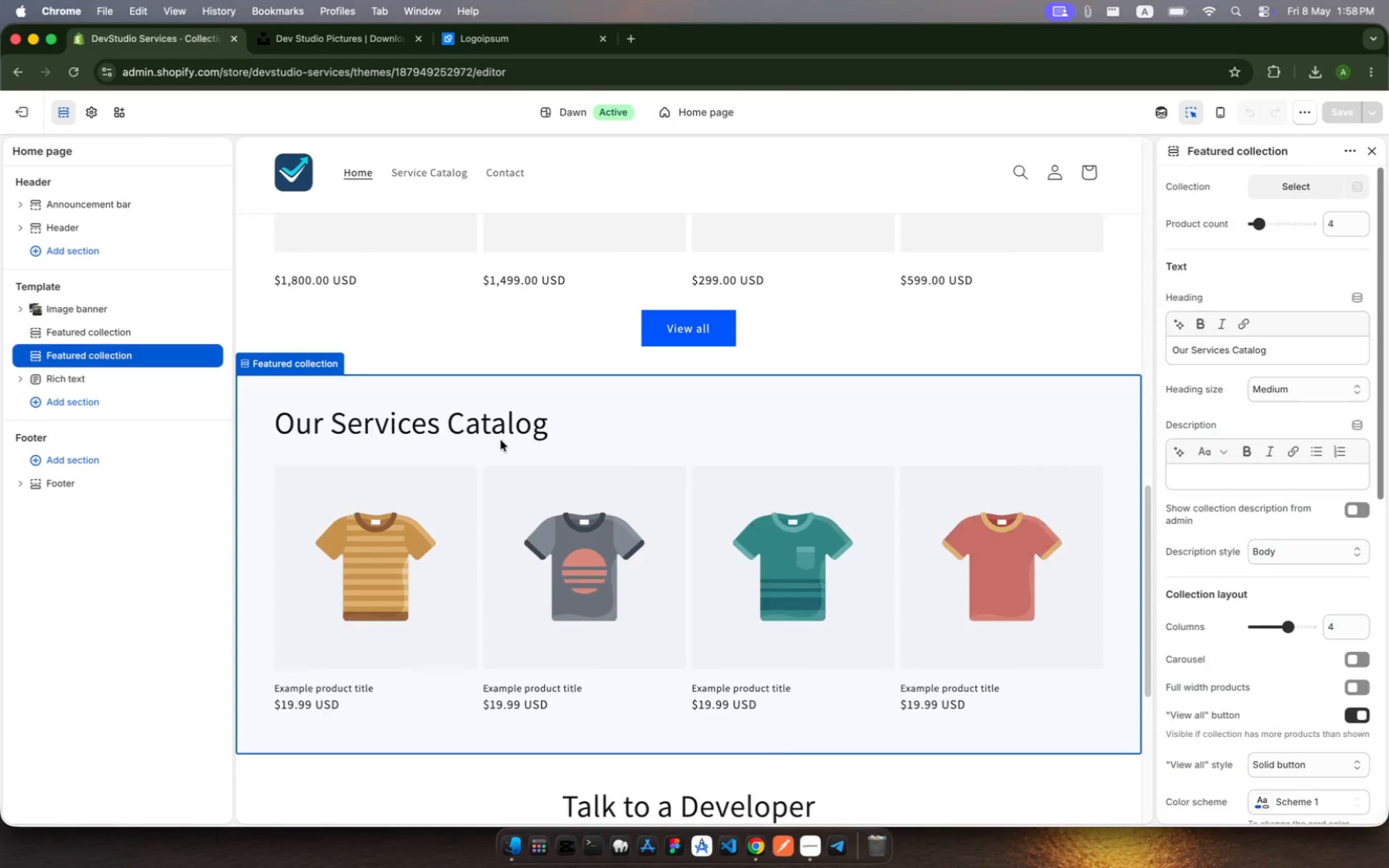 
left_click([501, 440])
 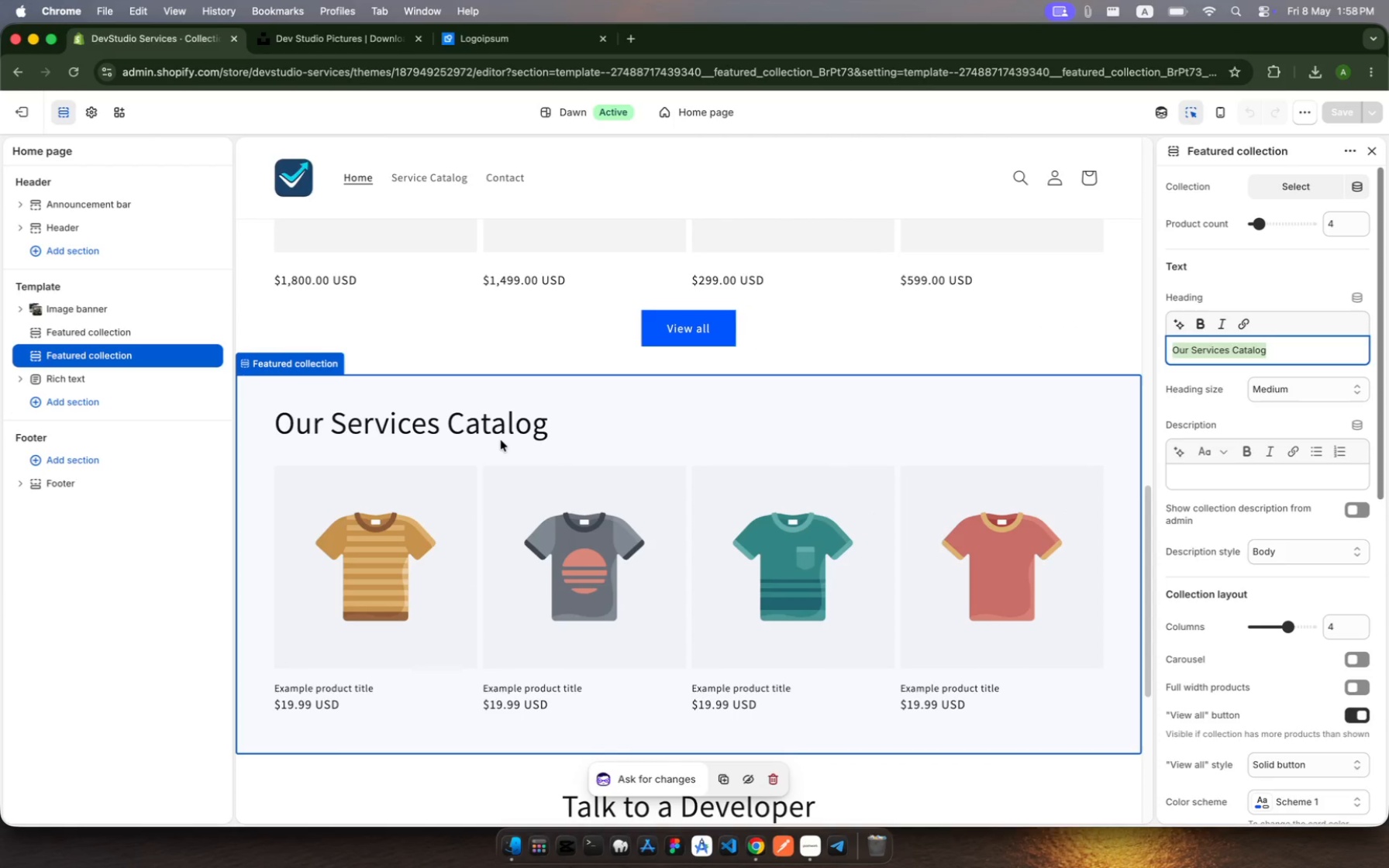 
left_click([501, 440])
 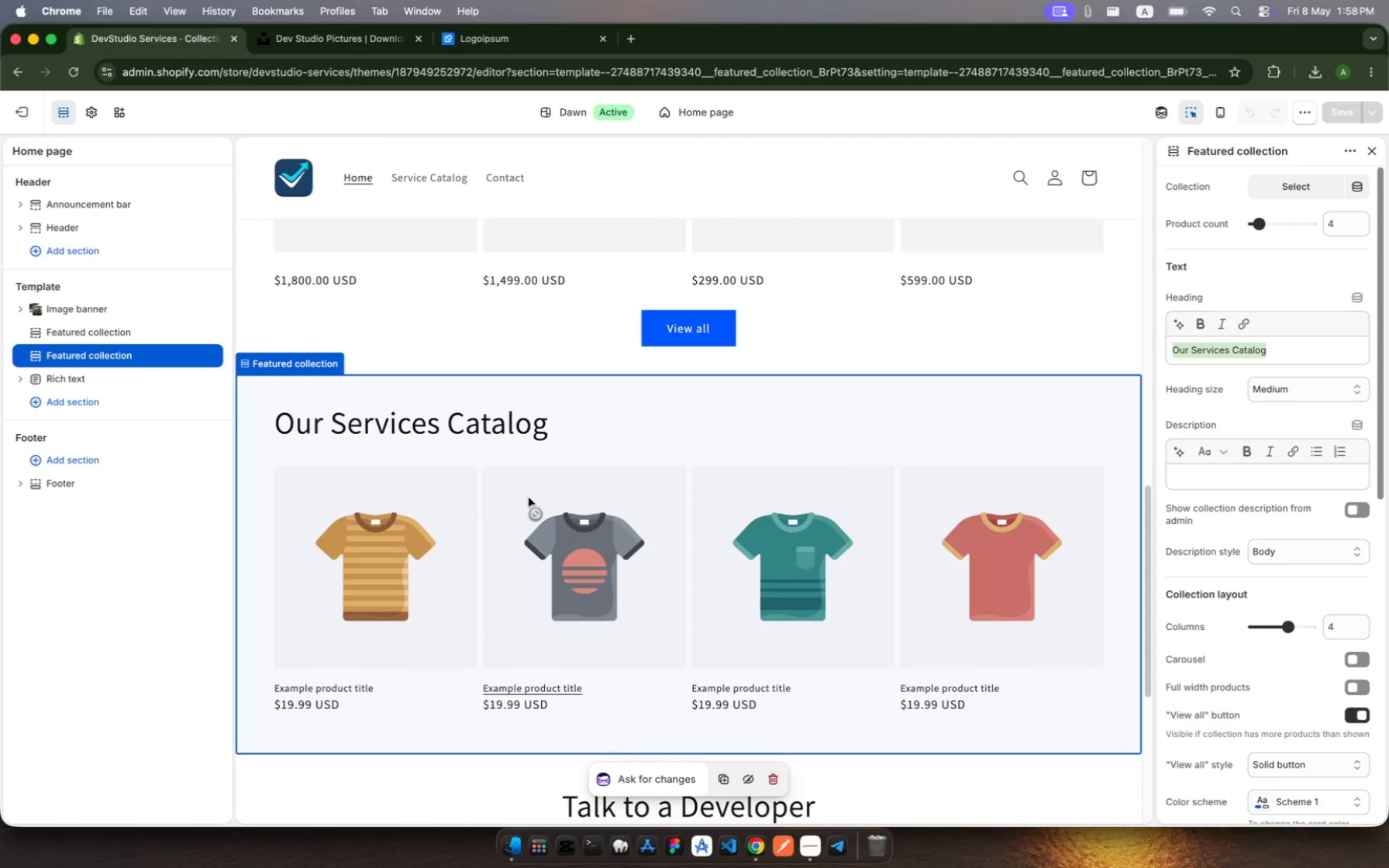 
left_click([529, 498])
 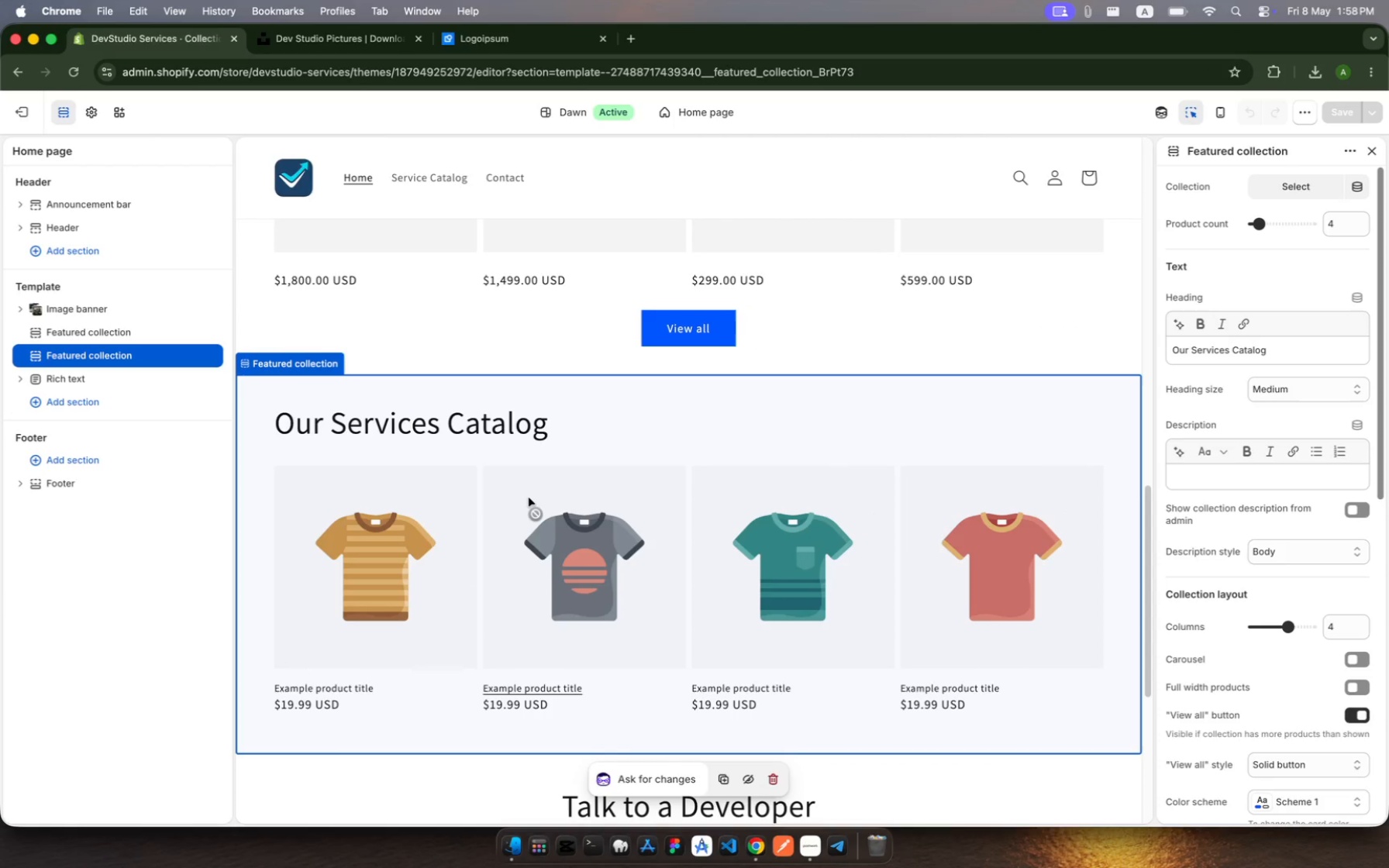 
left_click([529, 498])
 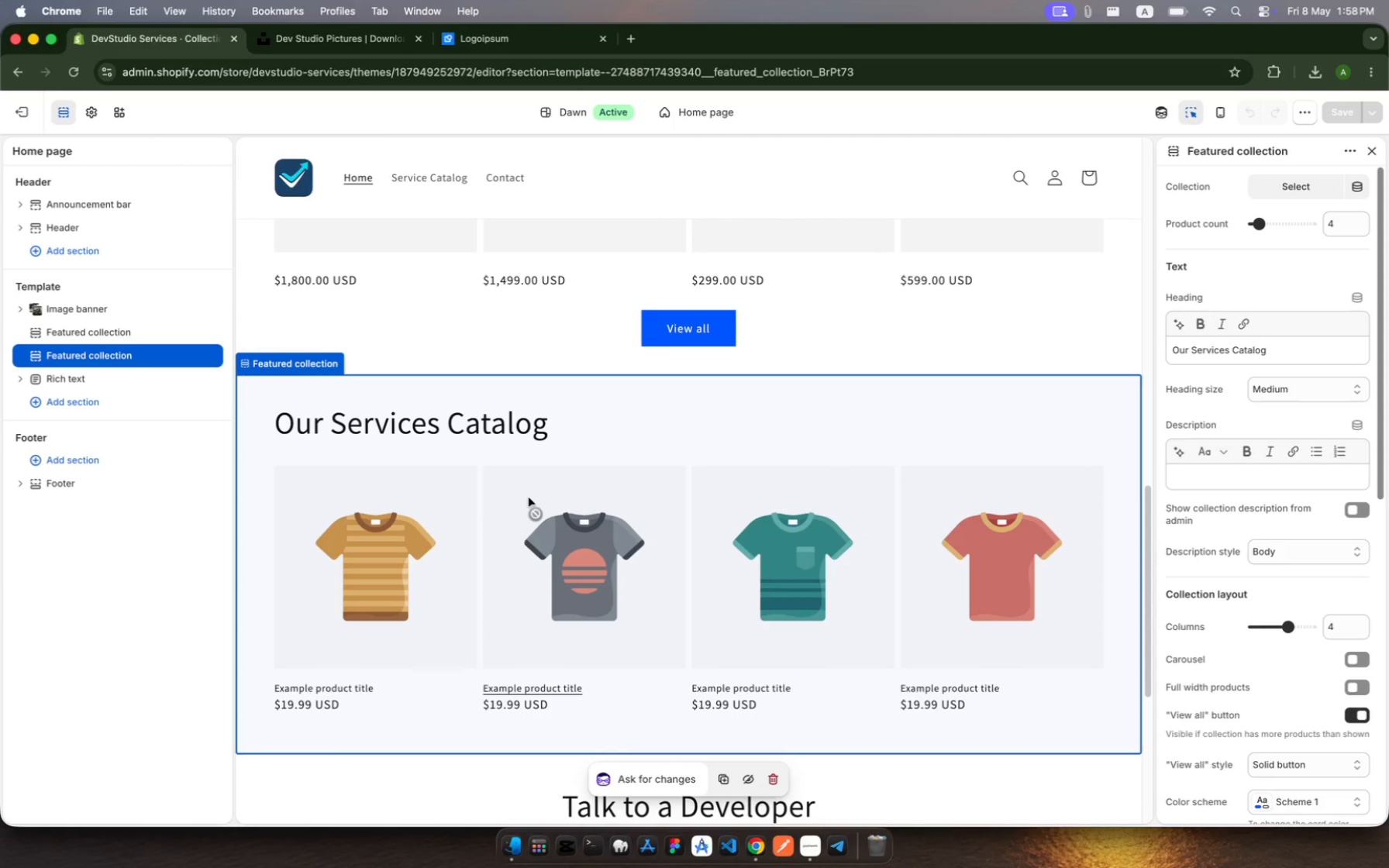 
left_click([529, 498])
 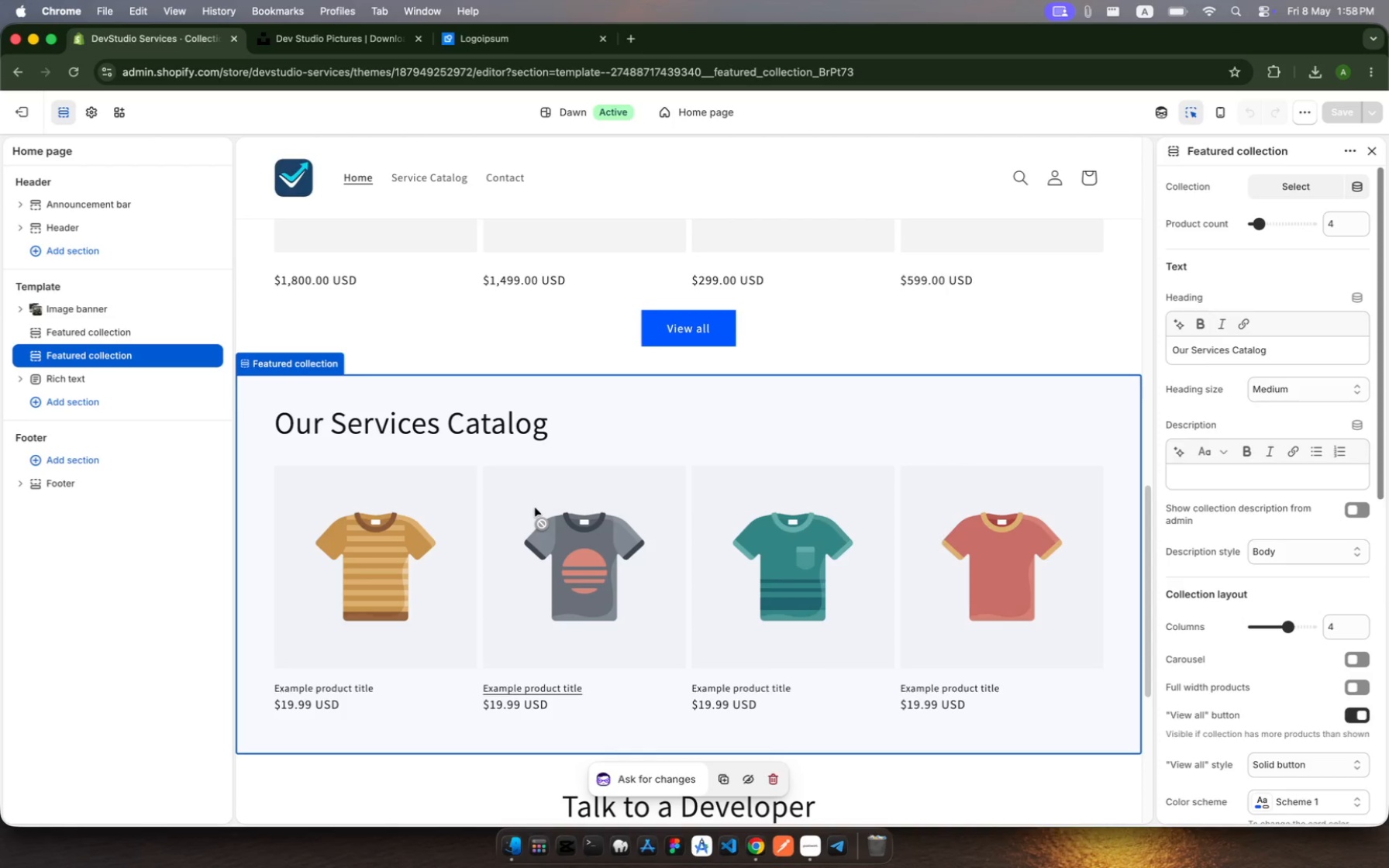 
wait(11.4)
 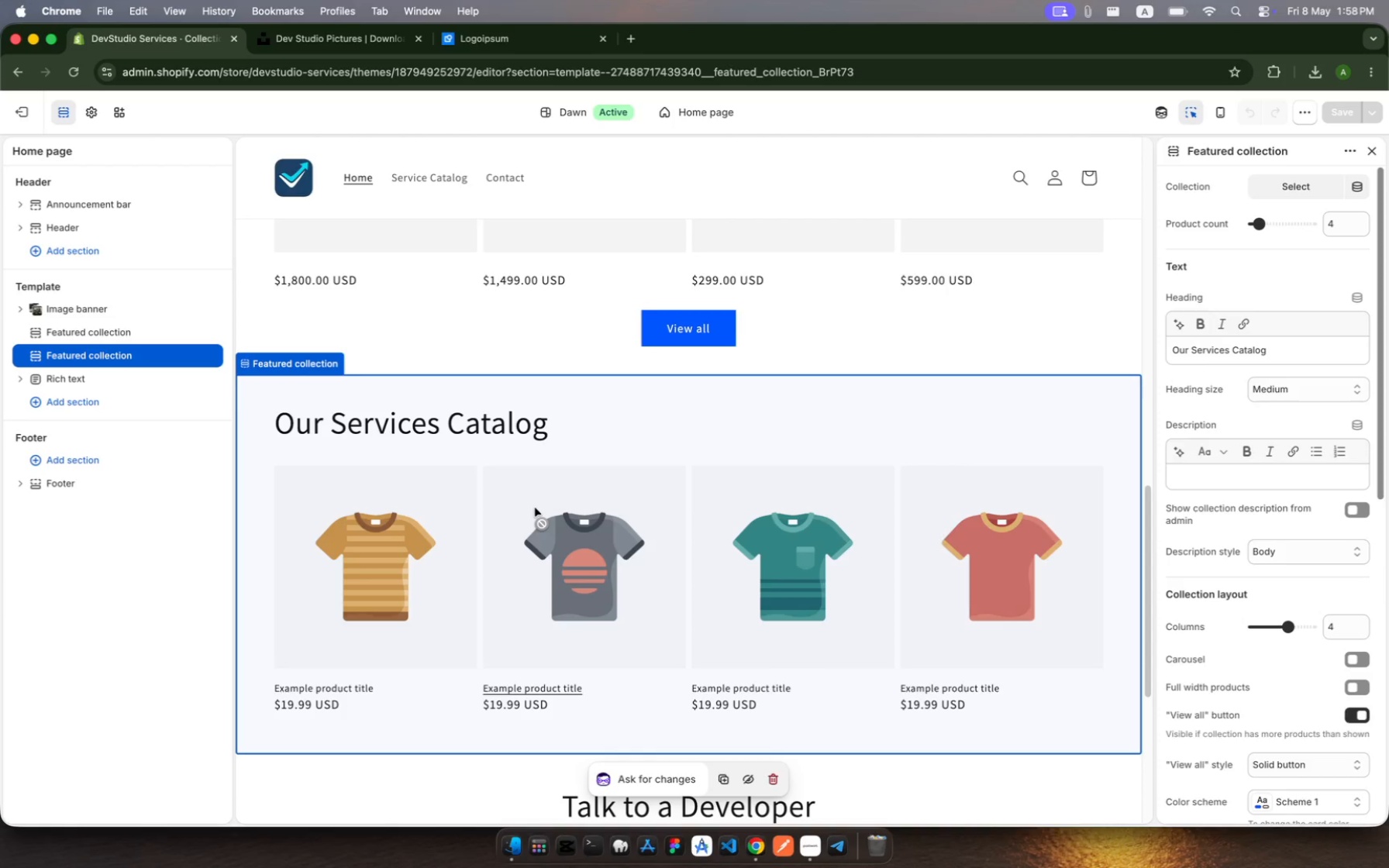 
left_click([1361, 511])
 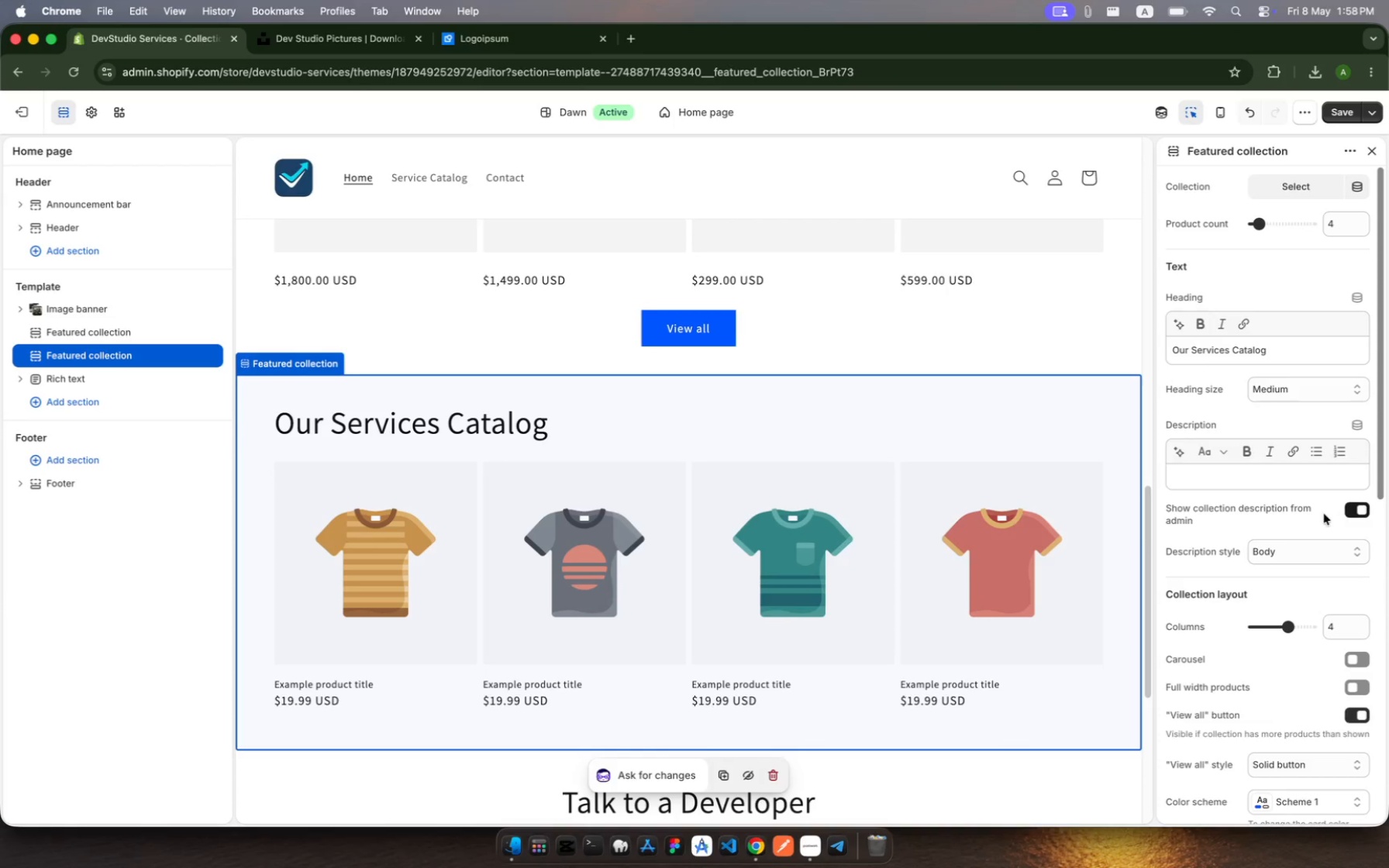 
scroll: coordinate [1282, 556], scroll_direction: down, amount: 50.0
 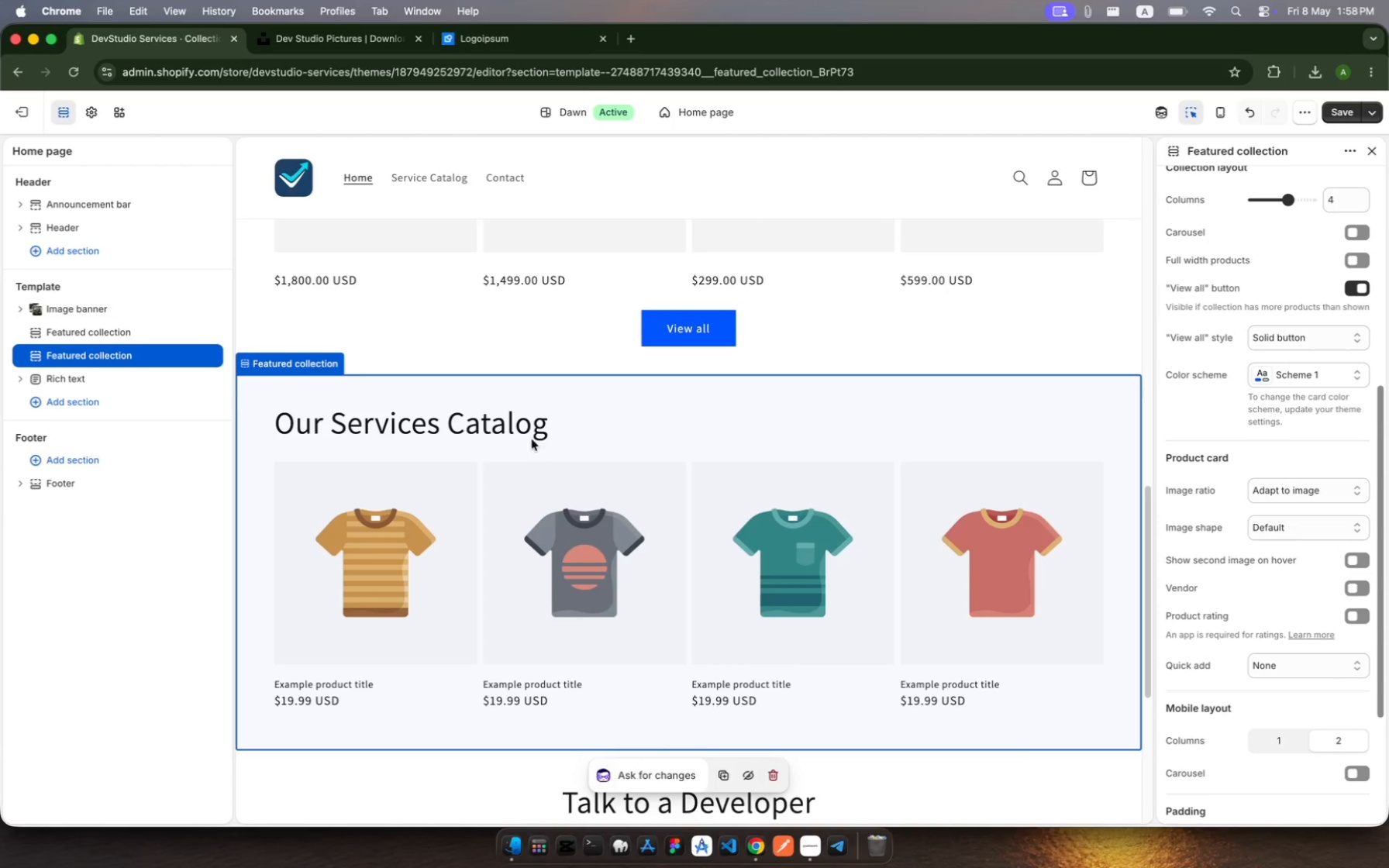 
scroll: coordinate [1298, 329], scroll_direction: up, amount: 65.0
 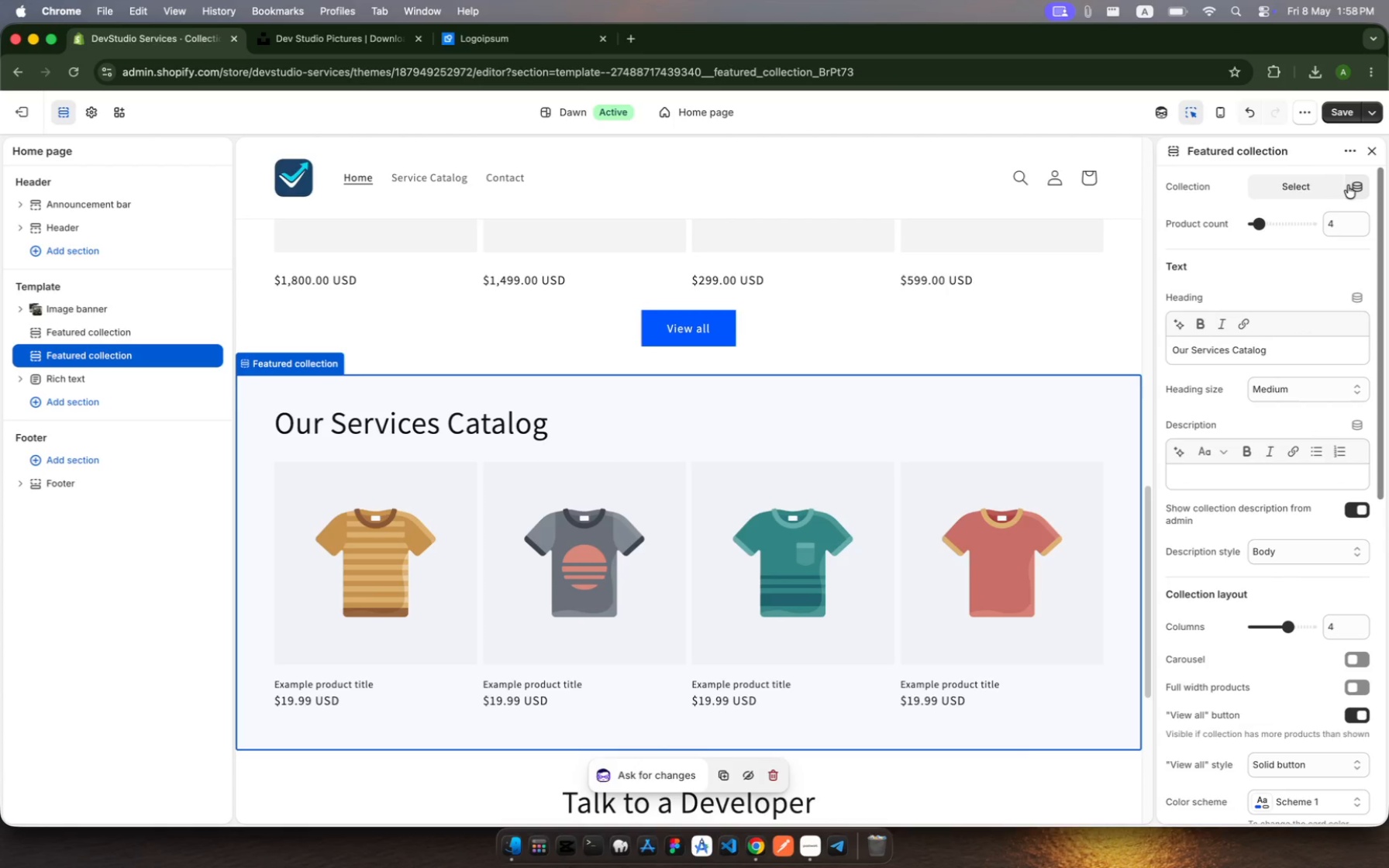 
left_click([1356, 187])
 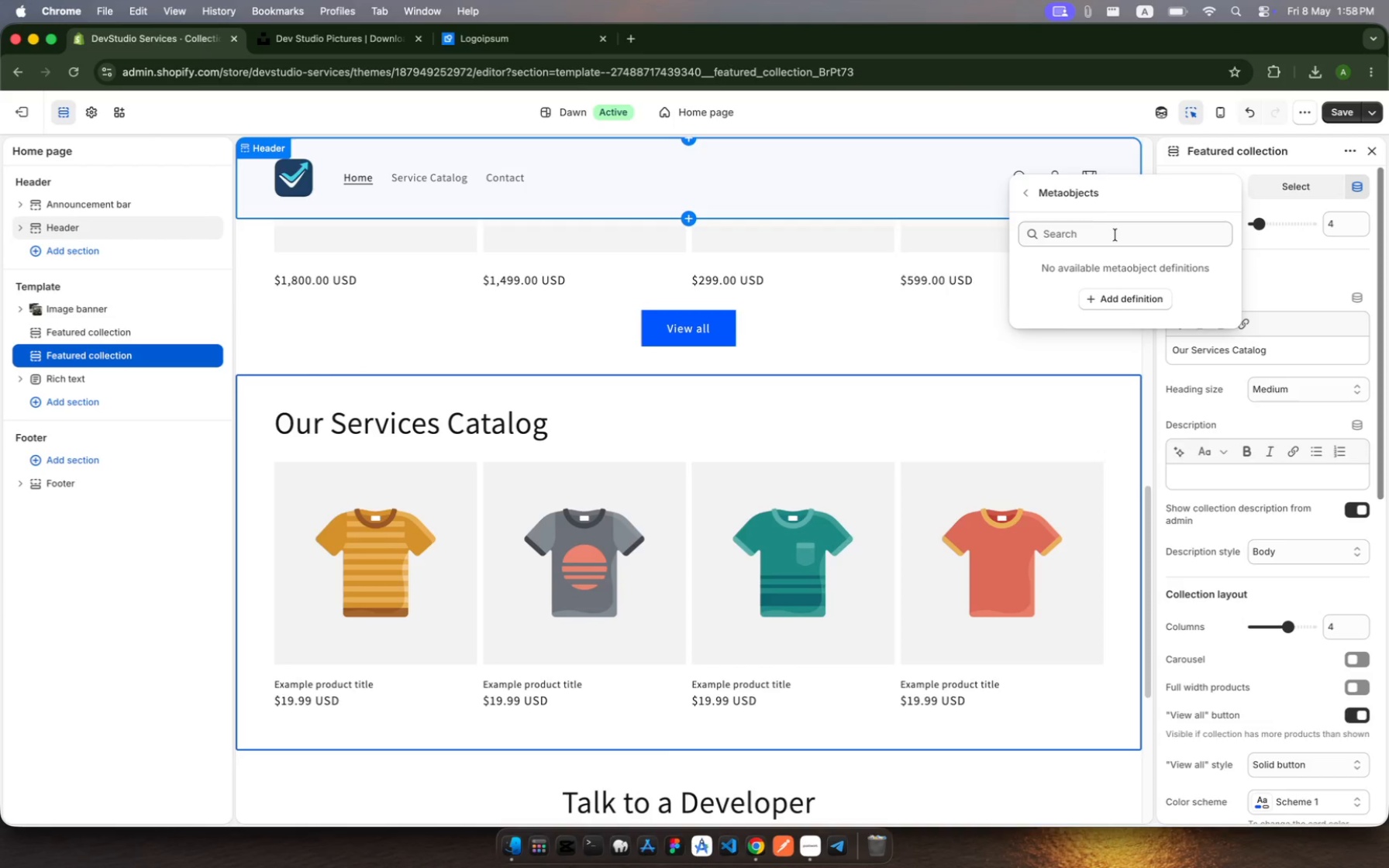 
wait(6.04)
 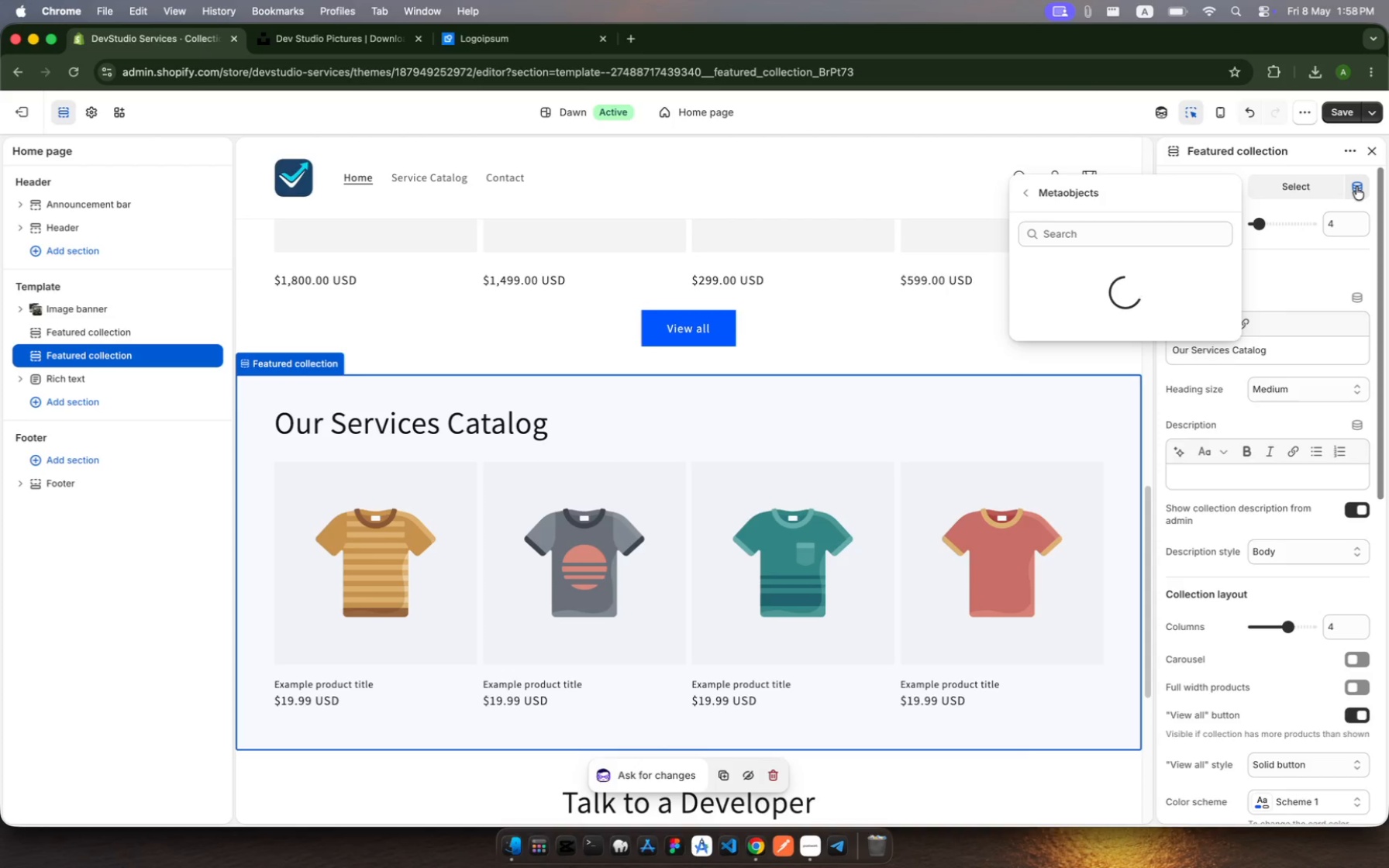 
left_click([1118, 236])
 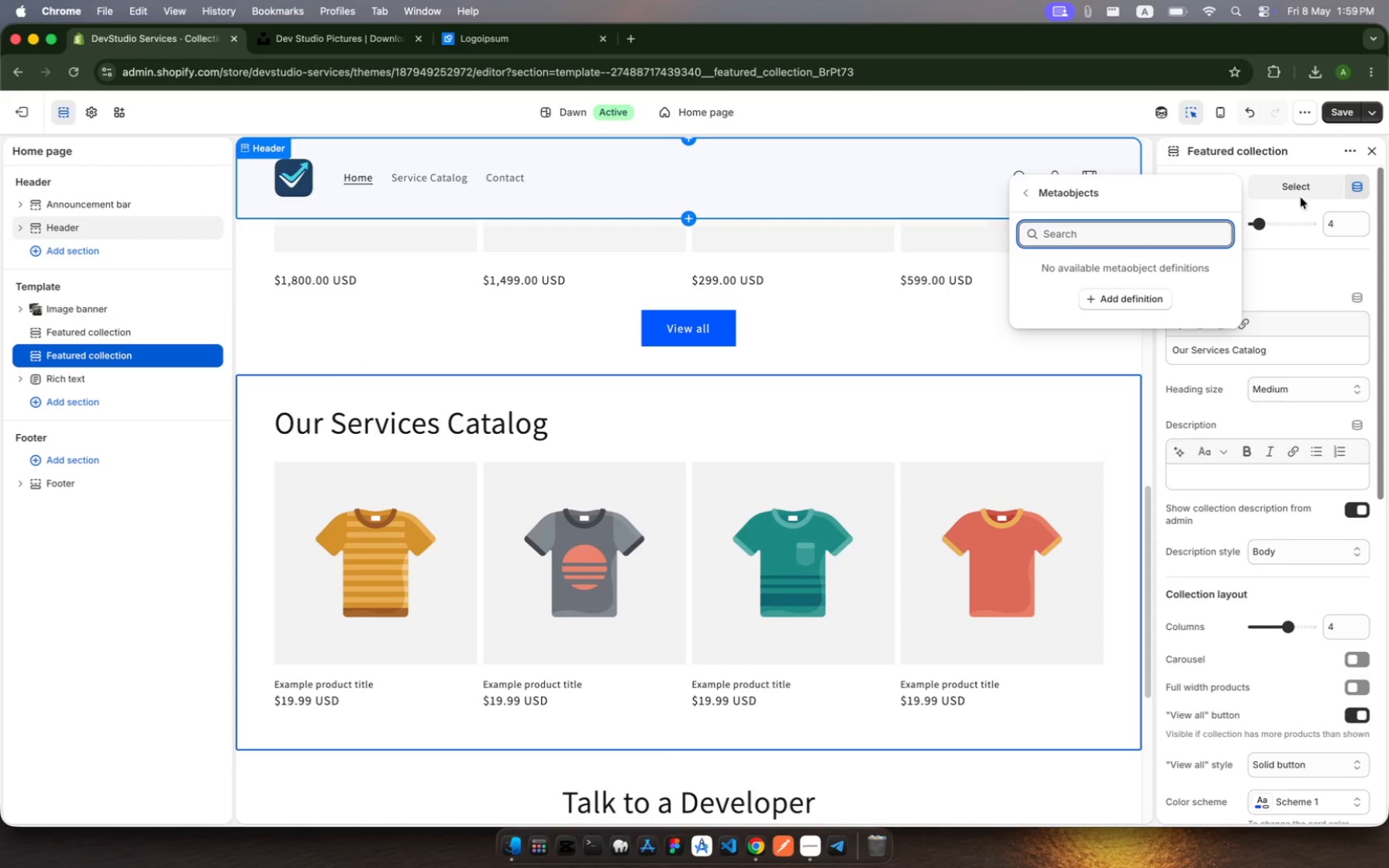 
left_click([1301, 188])
 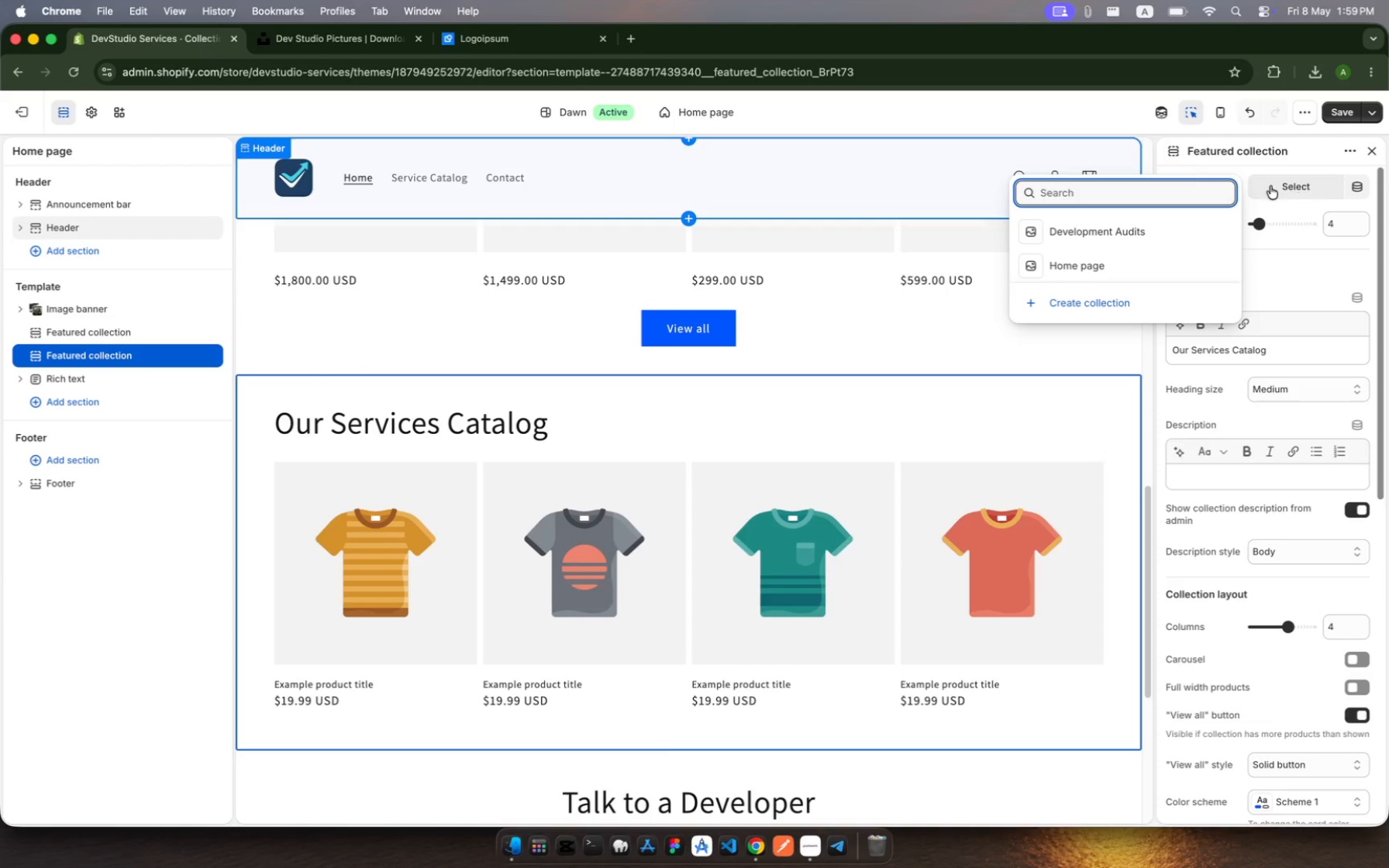 
left_click([1149, 231])
 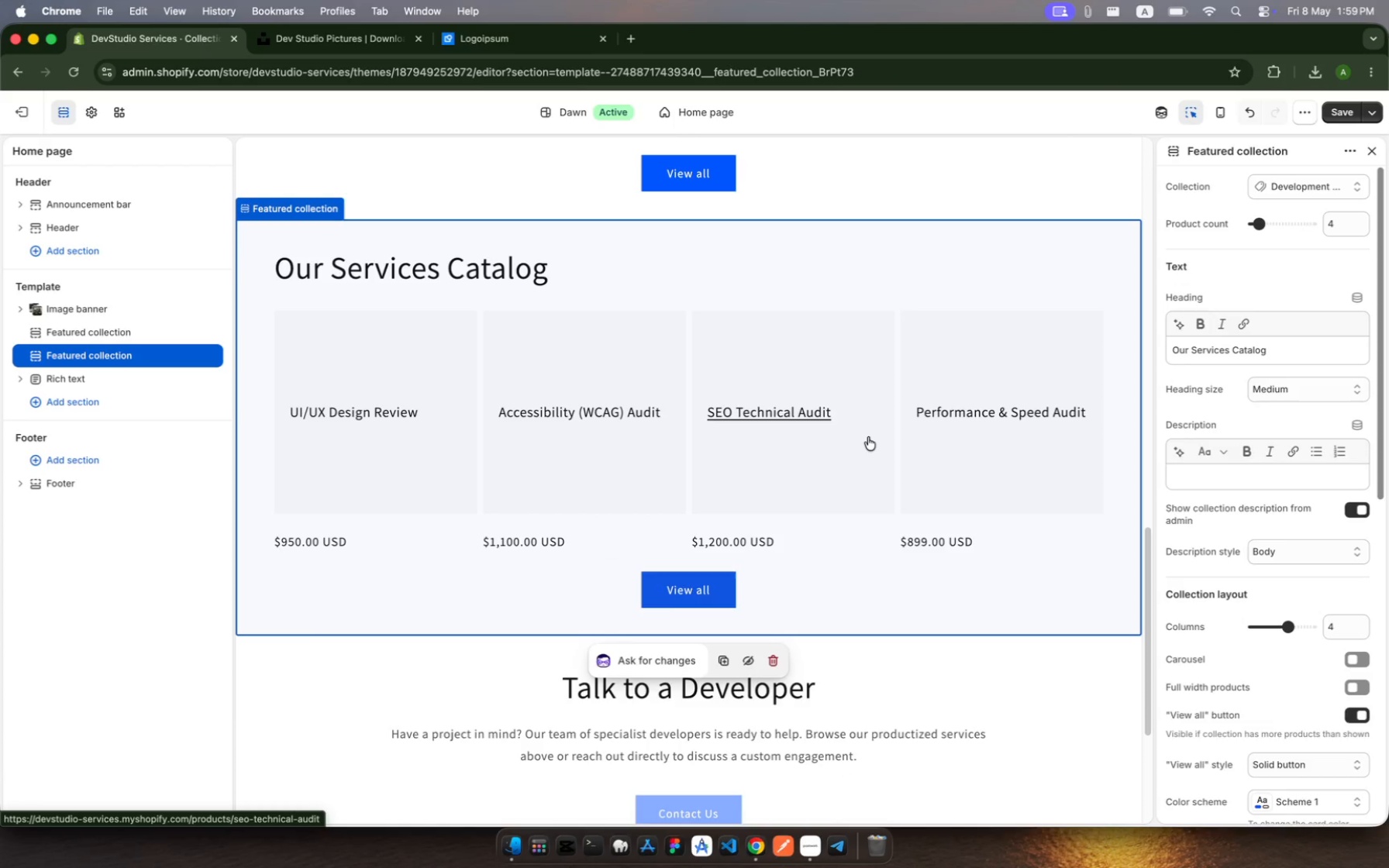 
wait(11.75)
 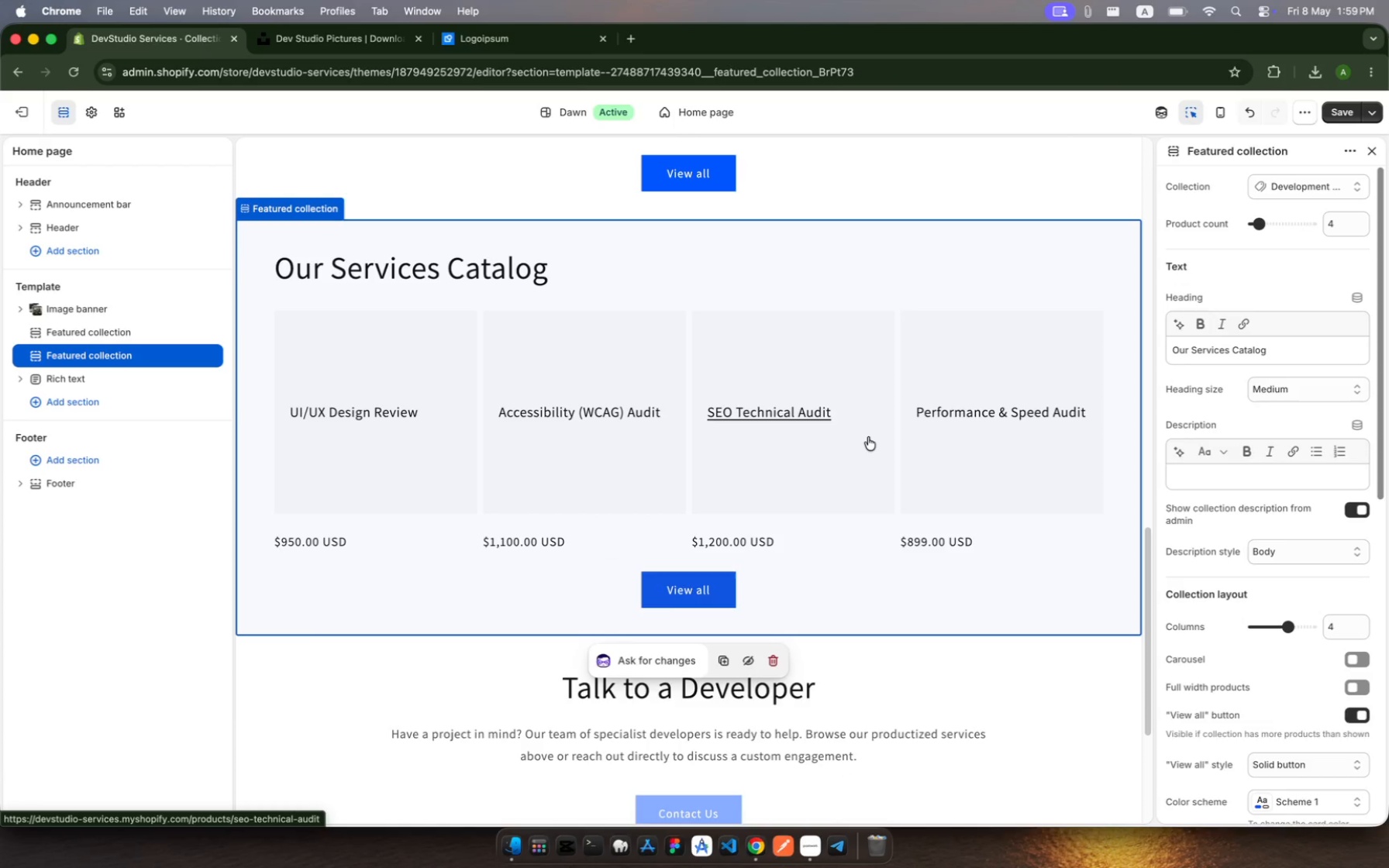 
left_click([1336, 103])
 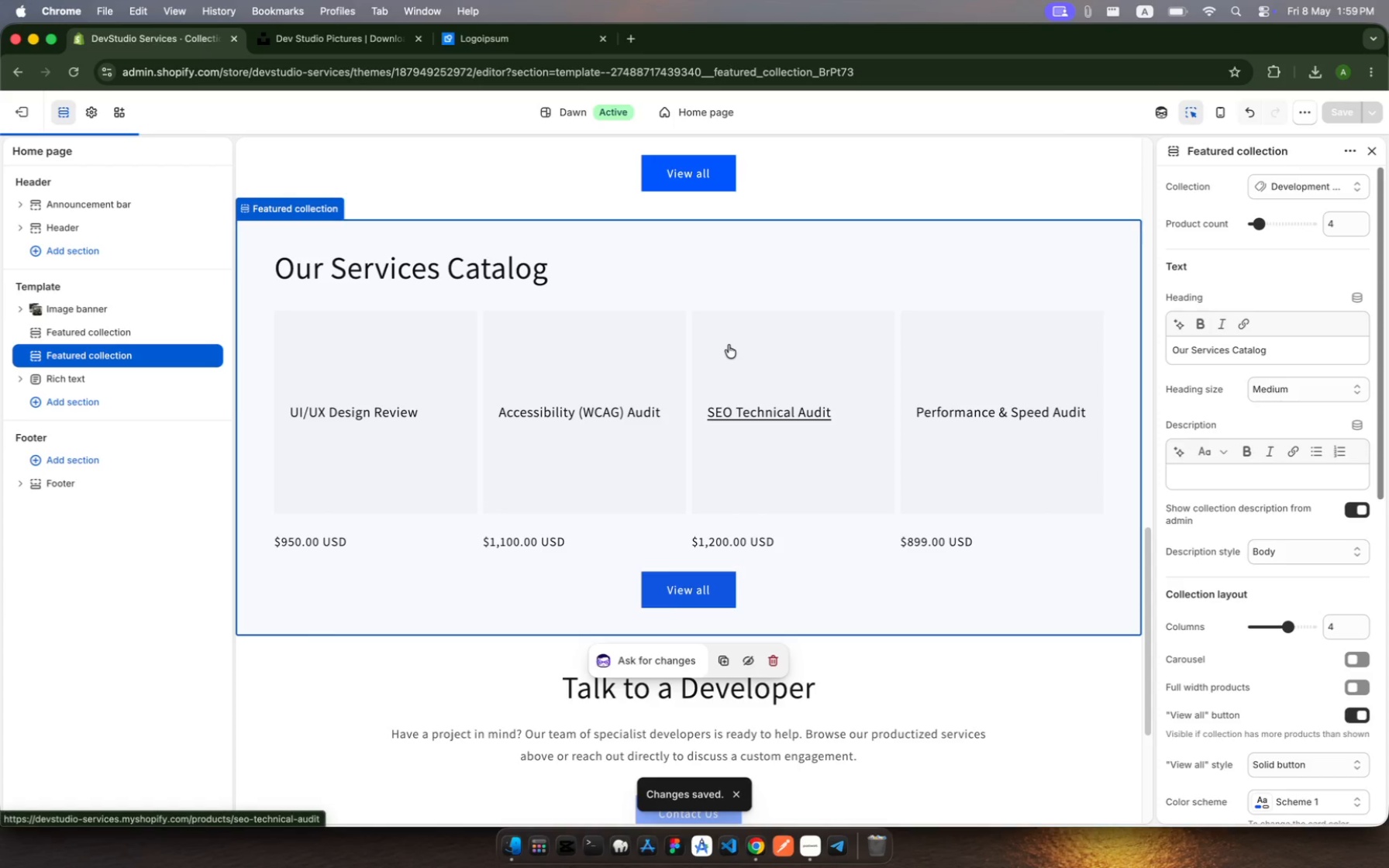 
scroll: coordinate [729, 345], scroll_direction: down, amount: 15.0
 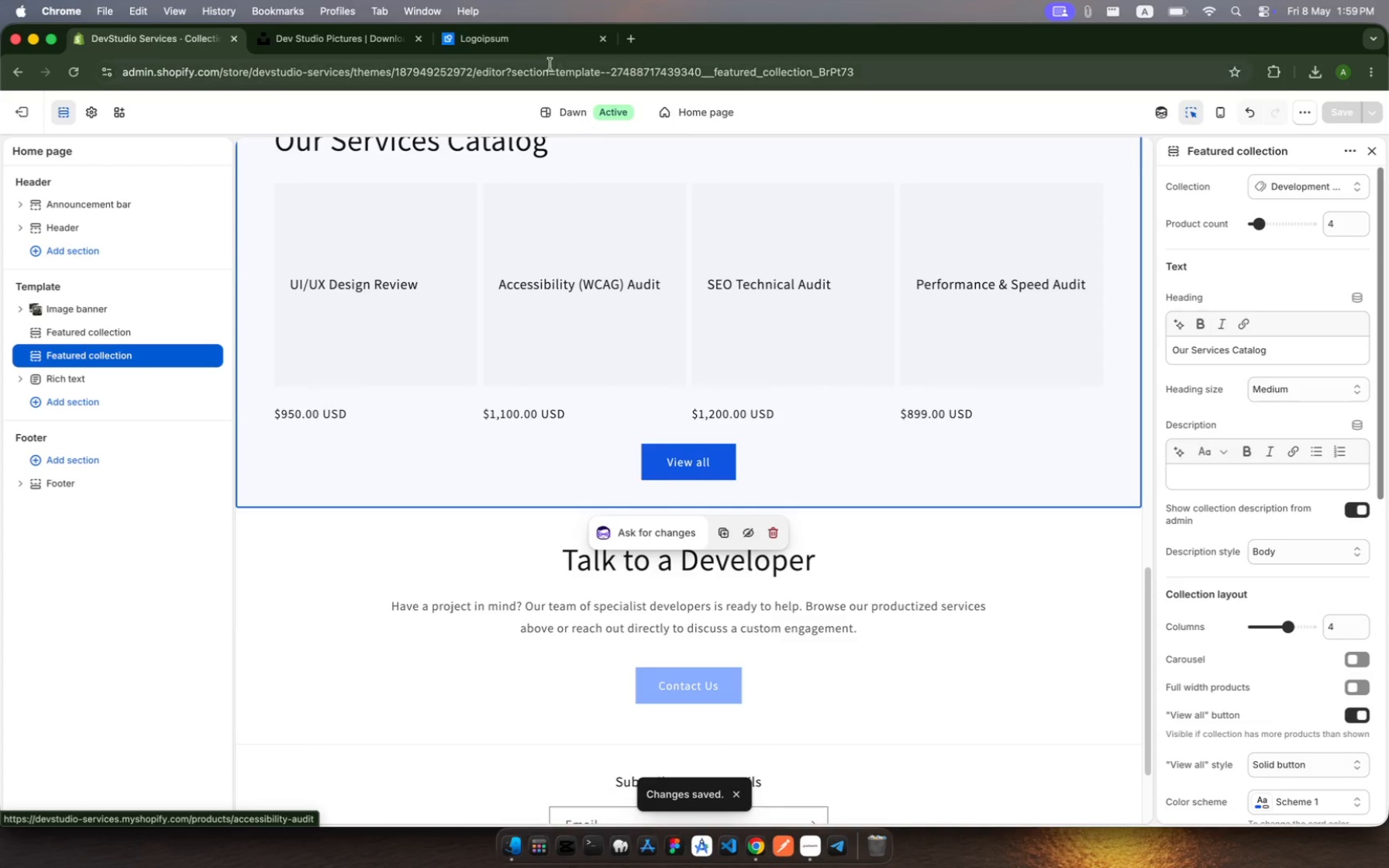 
left_click([519, 49])
 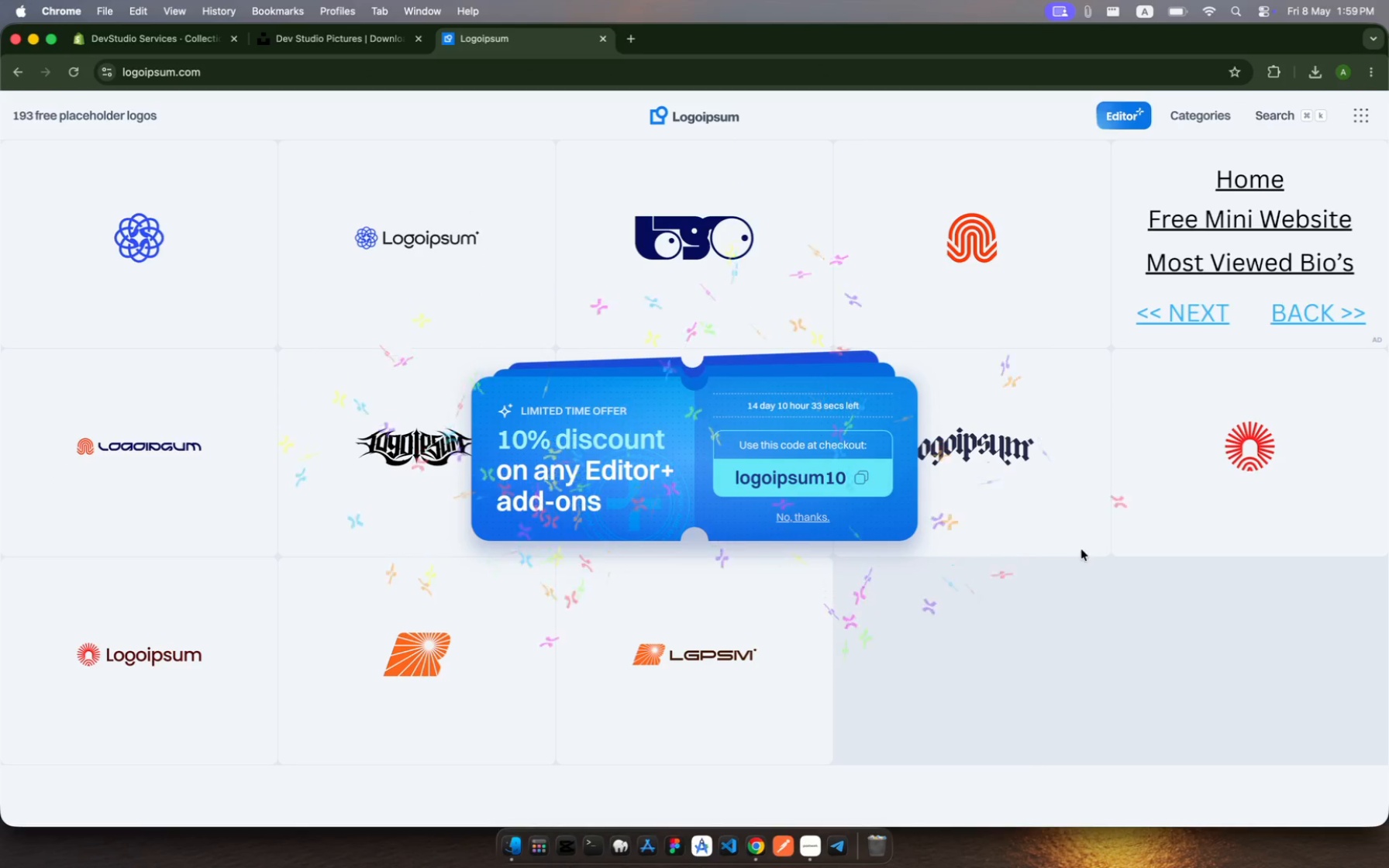 
scroll: coordinate [401, 238], scroll_direction: up, amount: 27.0
 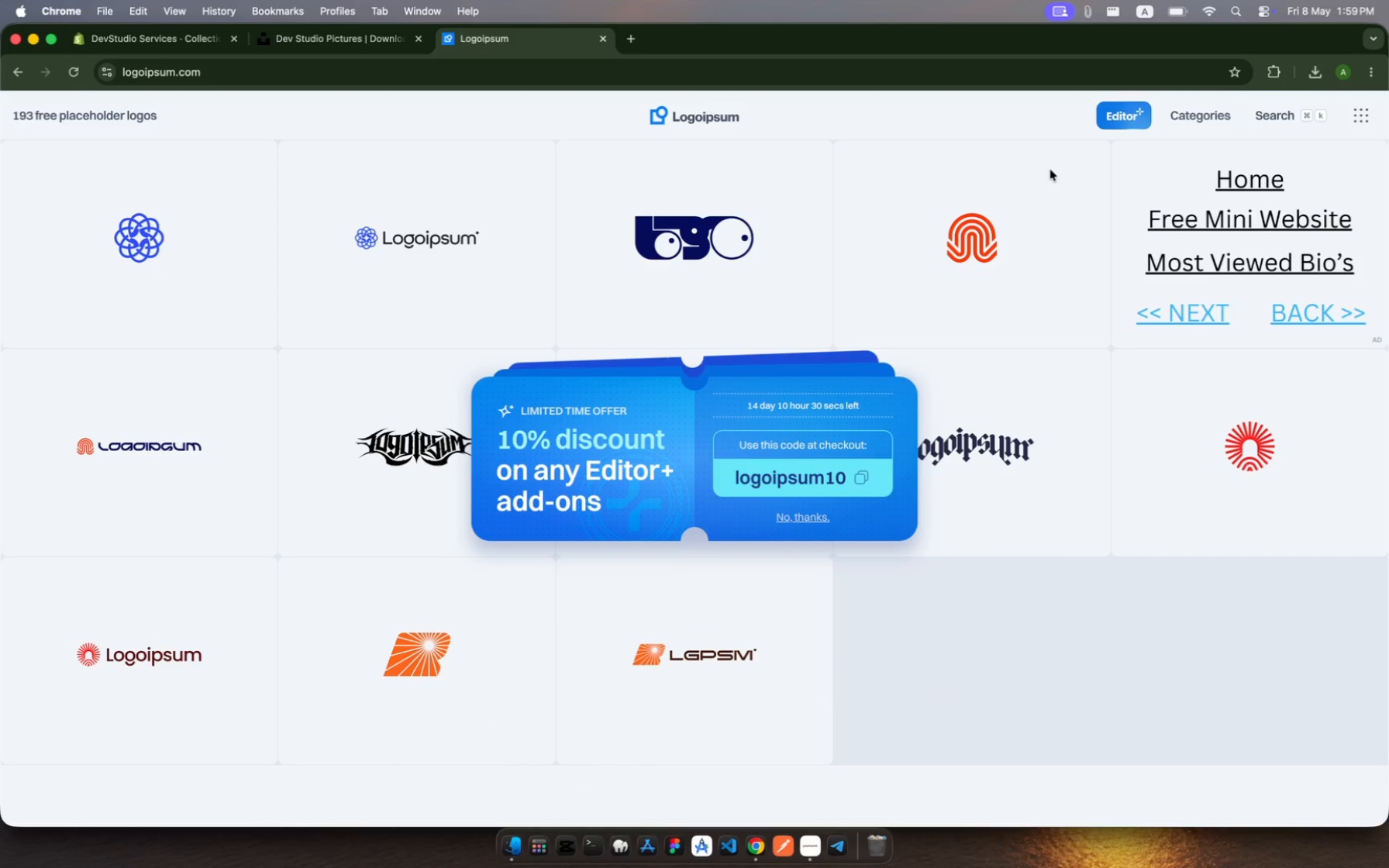 
left_click([1132, 115])
 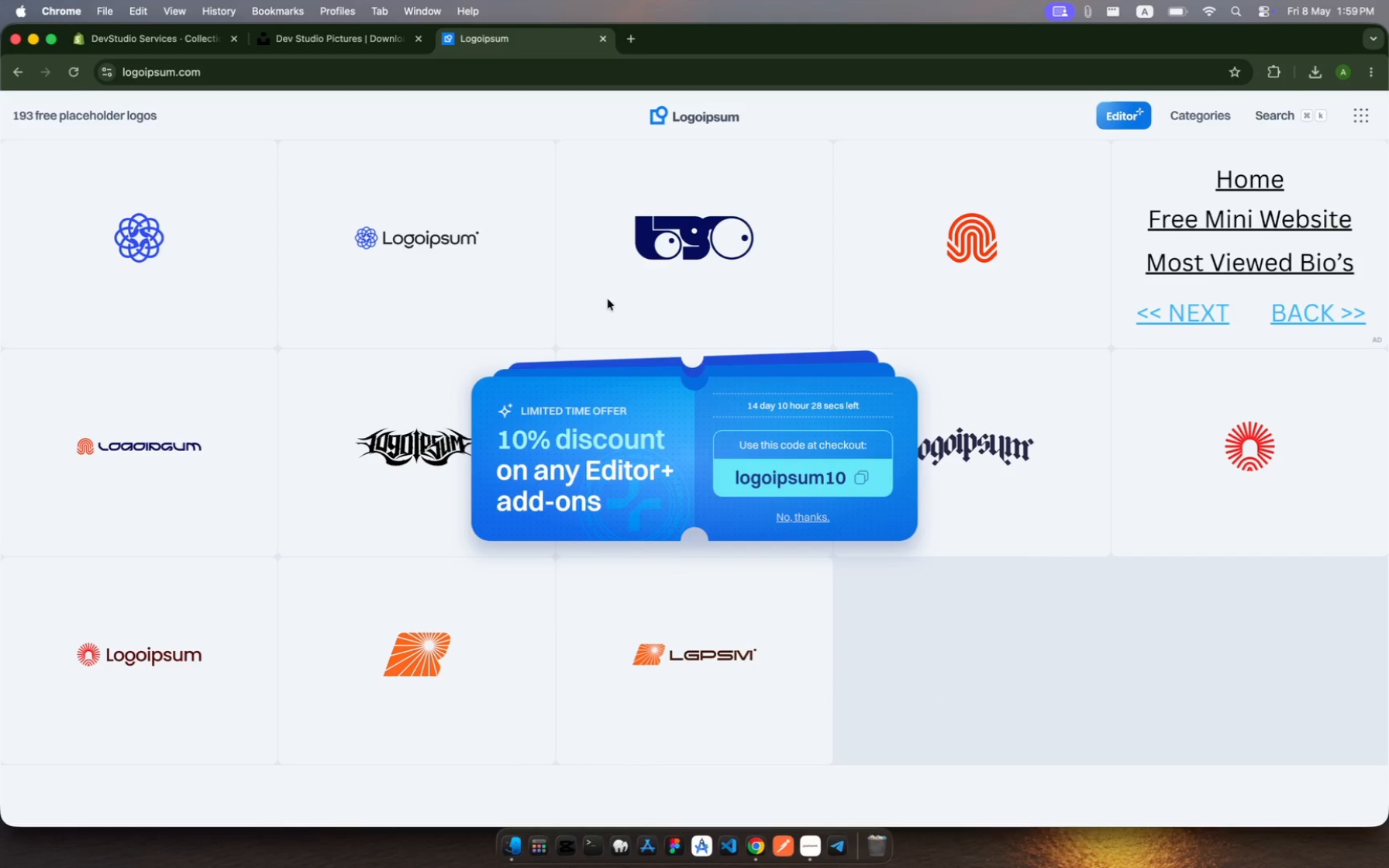 
scroll: coordinate [450, 394], scroll_direction: down, amount: 10.0
 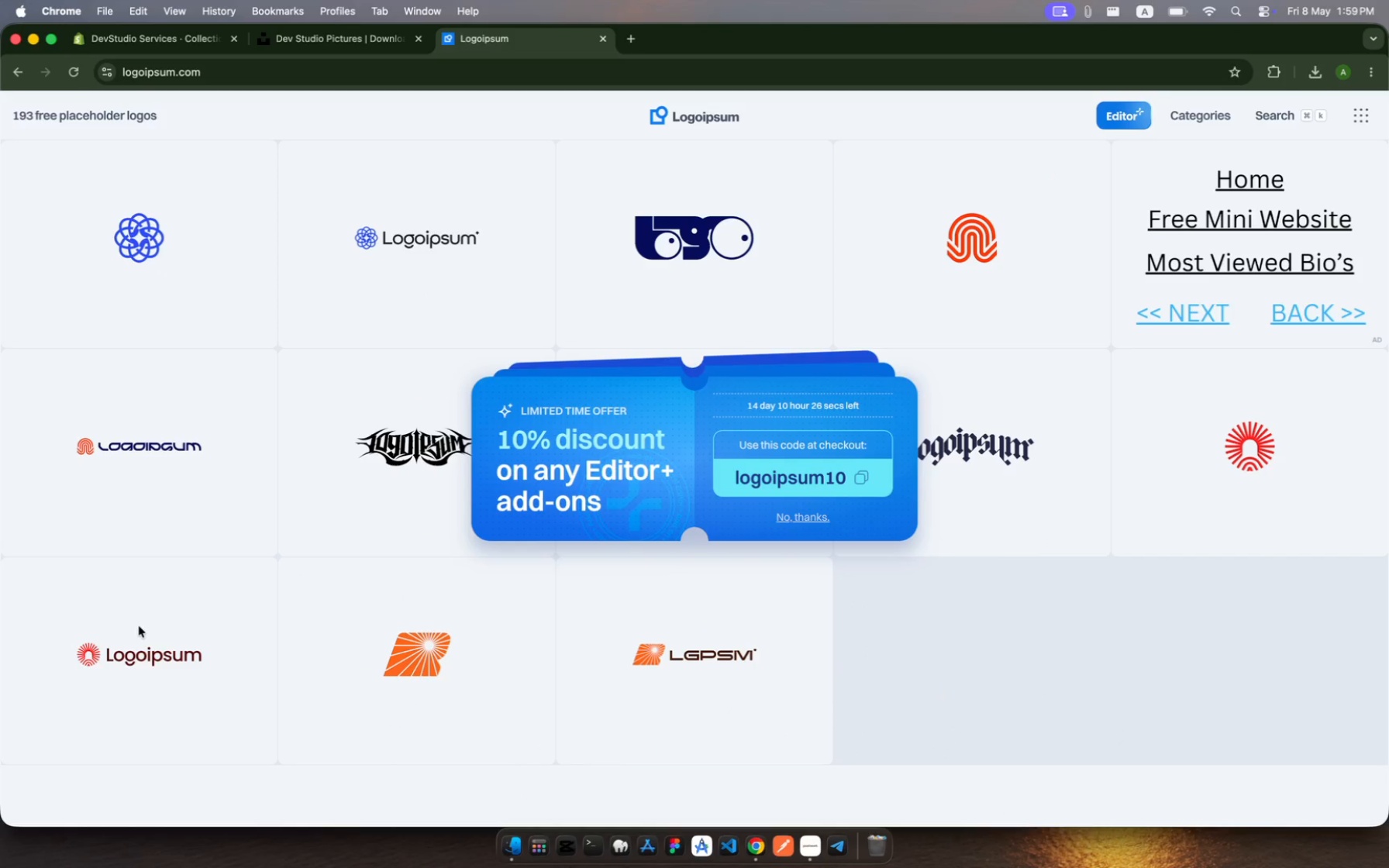 
left_click([145, 647])
 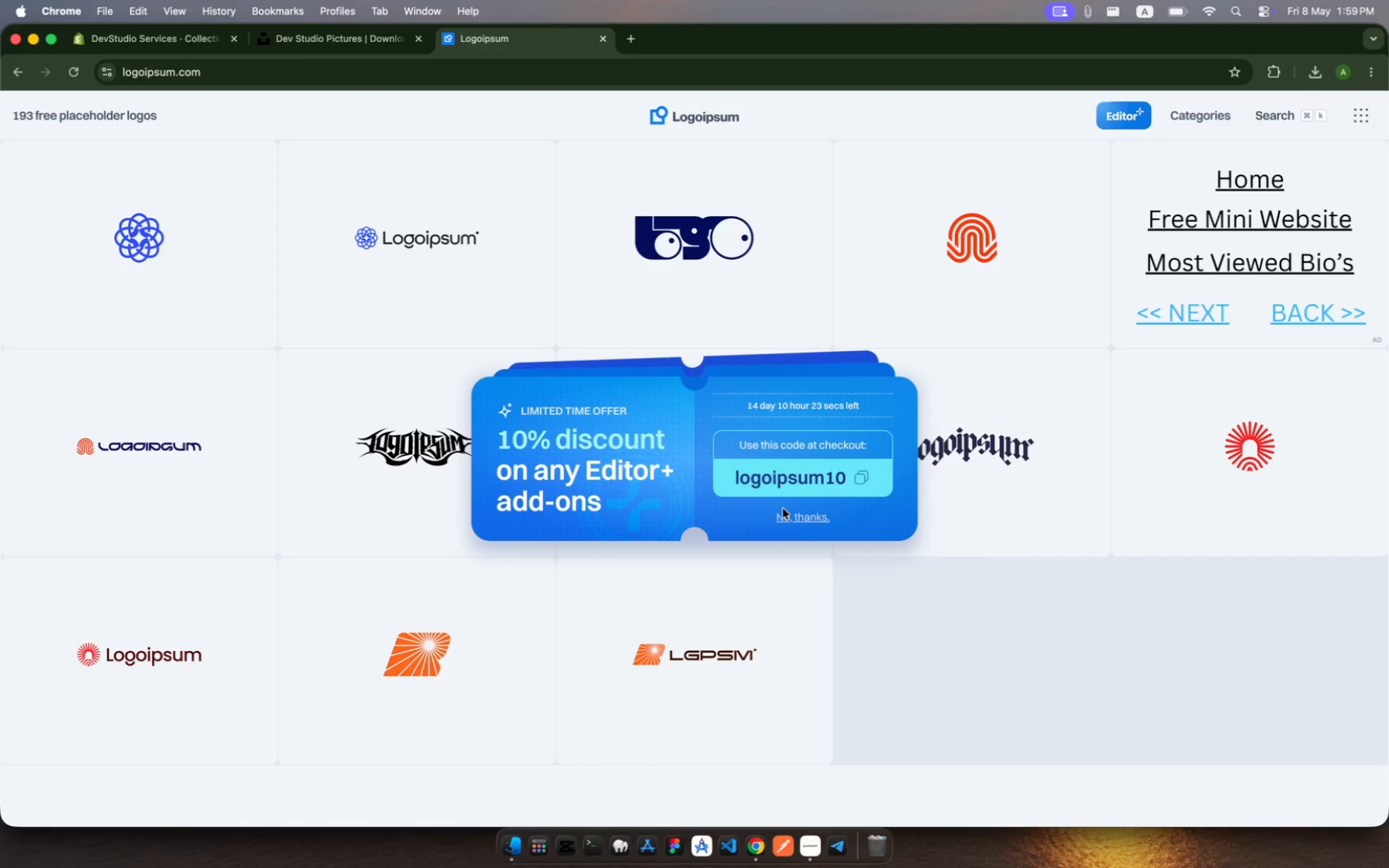 
mouse_move([773, 512])
 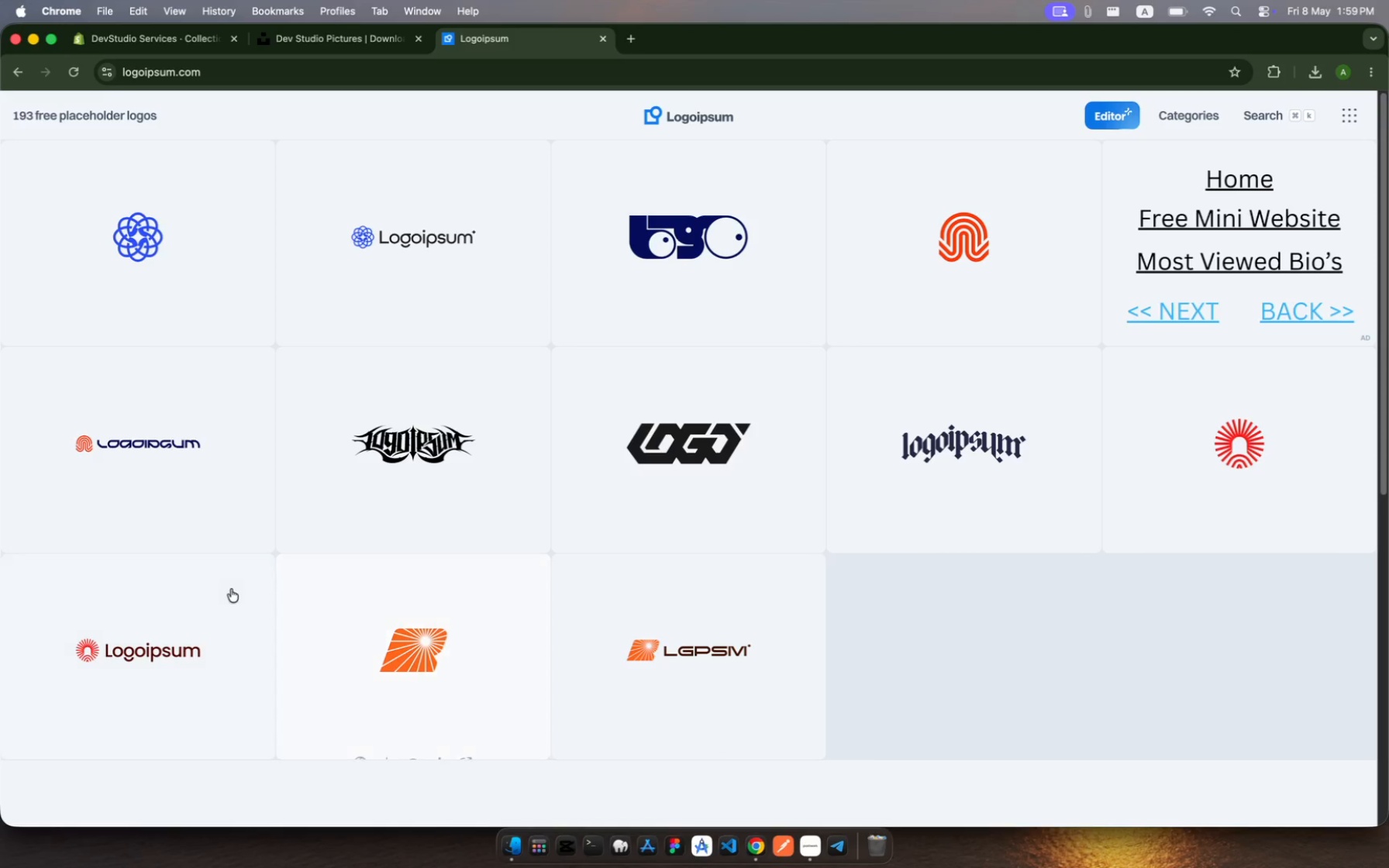 
left_click_drag(start_coordinate=[189, 614], to_coordinate=[193, 616])
 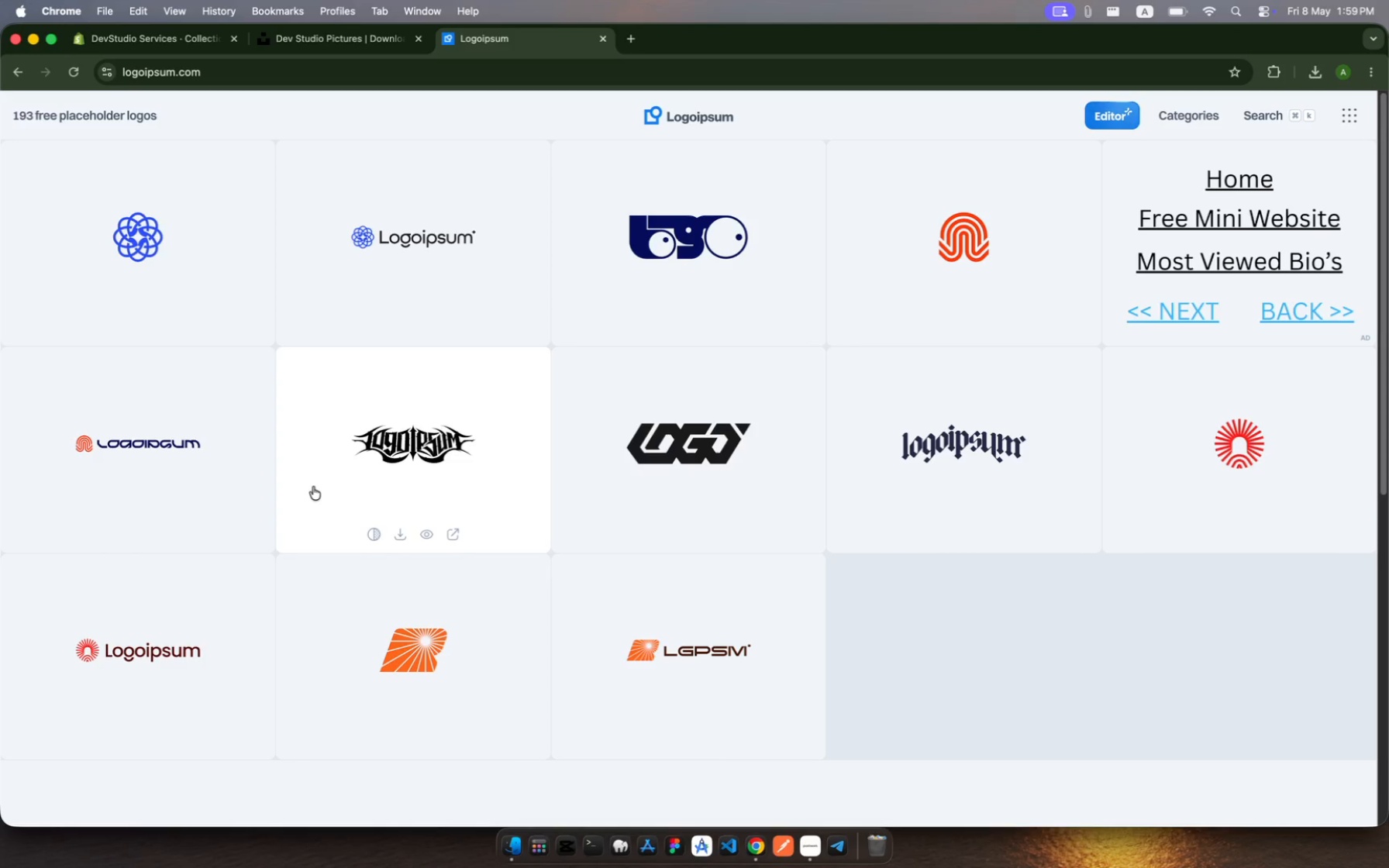 
scroll: coordinate [313, 487], scroll_direction: up, amount: 772.0
 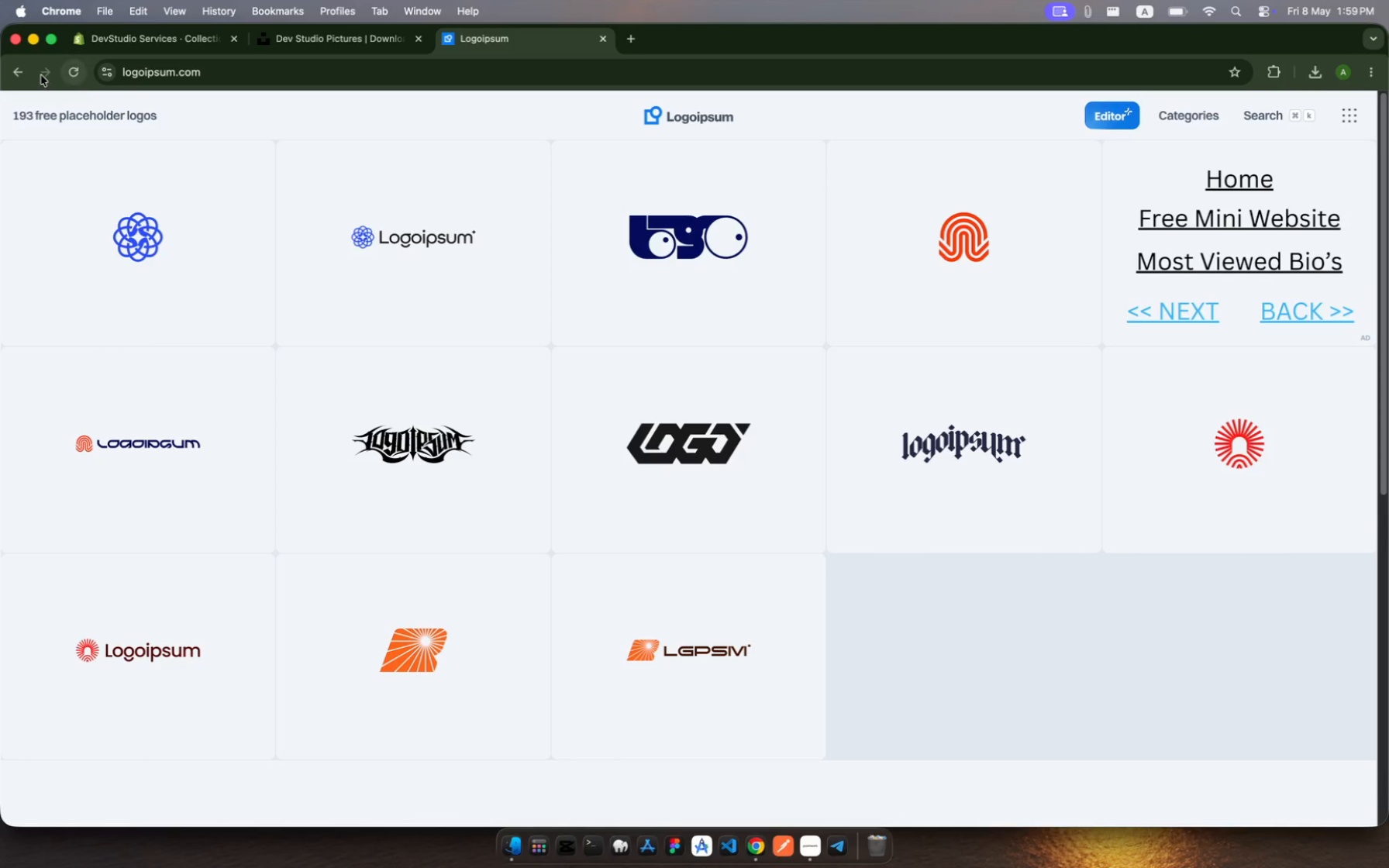 
left_click([19, 71])
 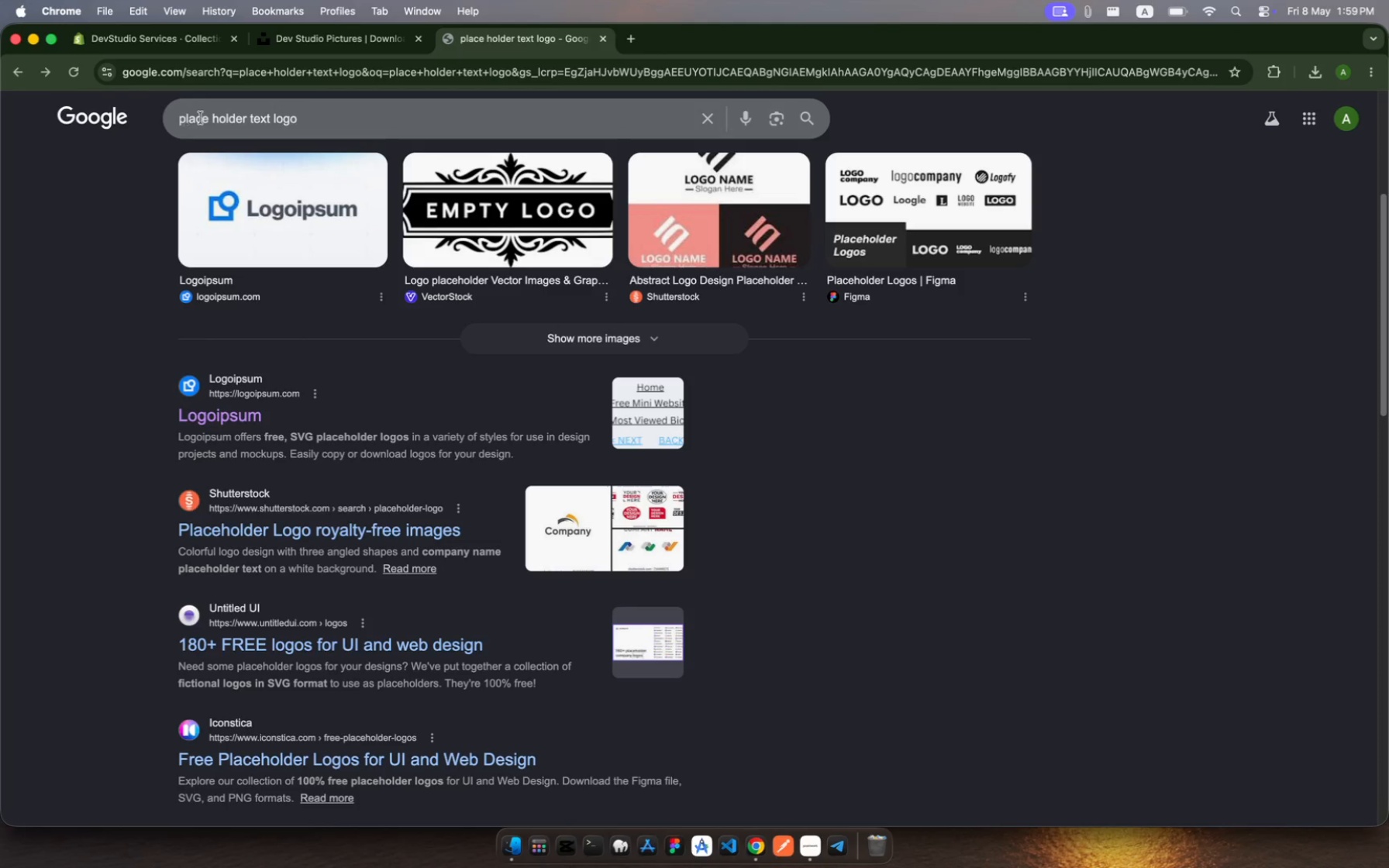 
left_click([322, 103])
 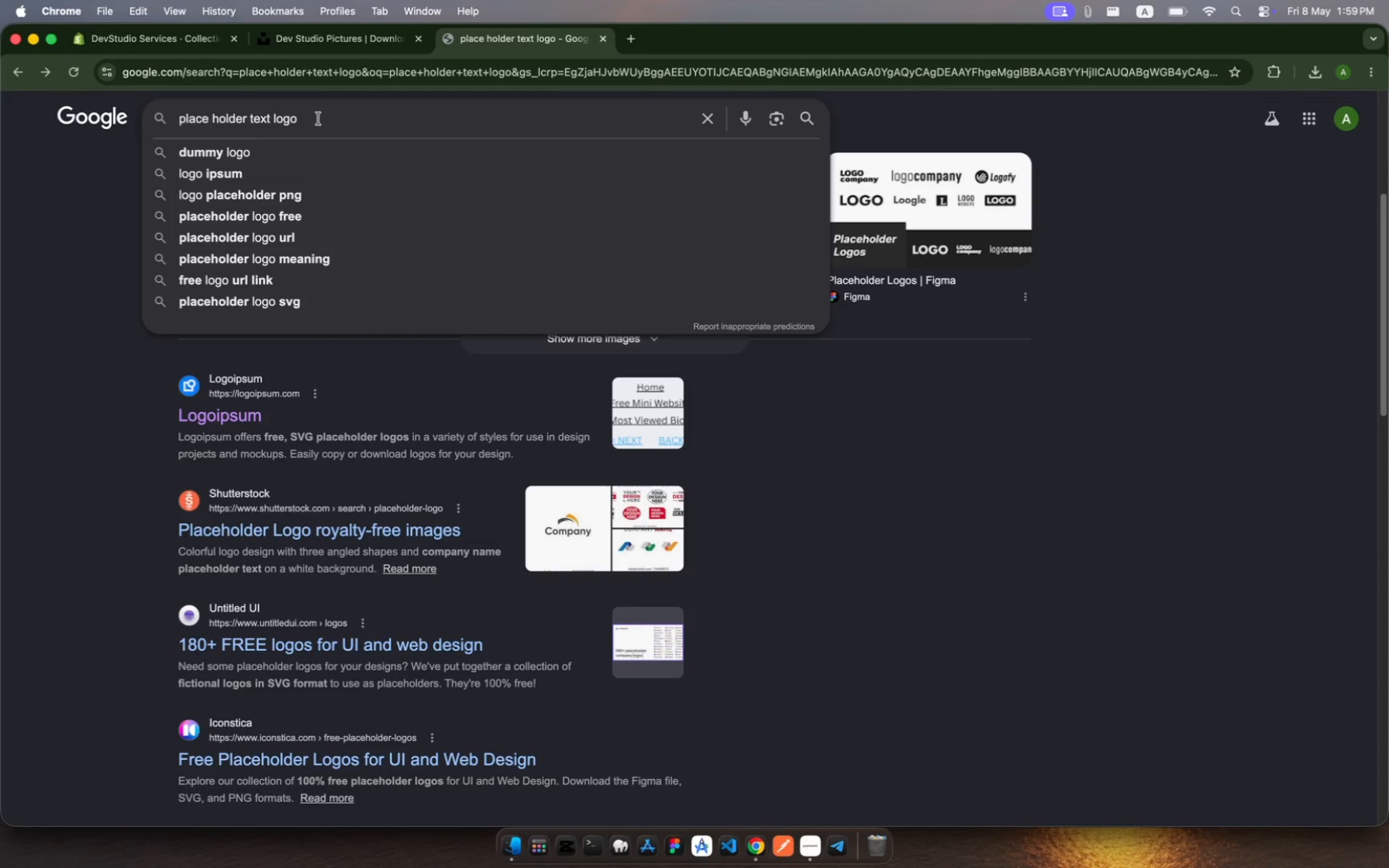 
left_click([319, 119])
 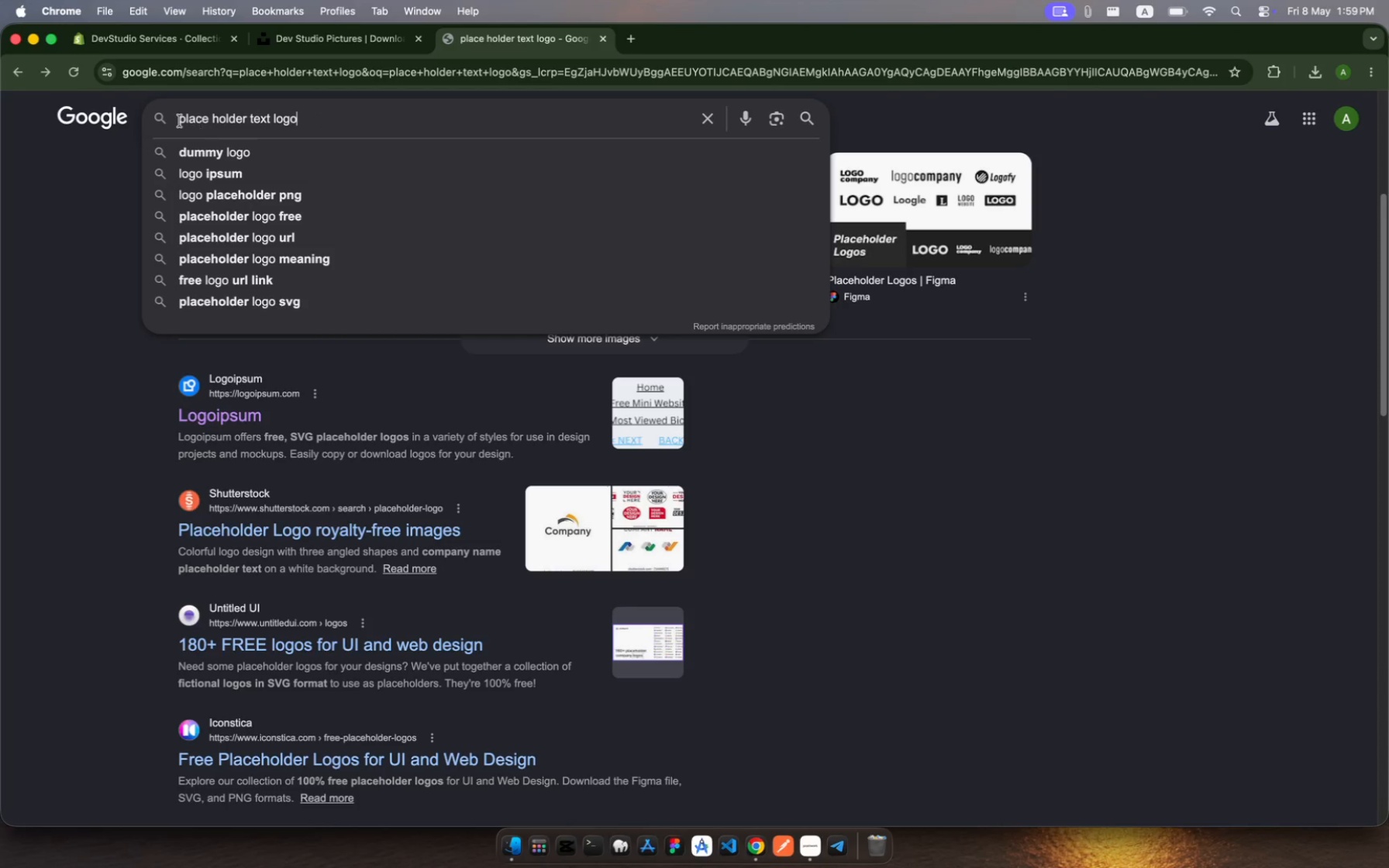 
left_click([179, 121])
 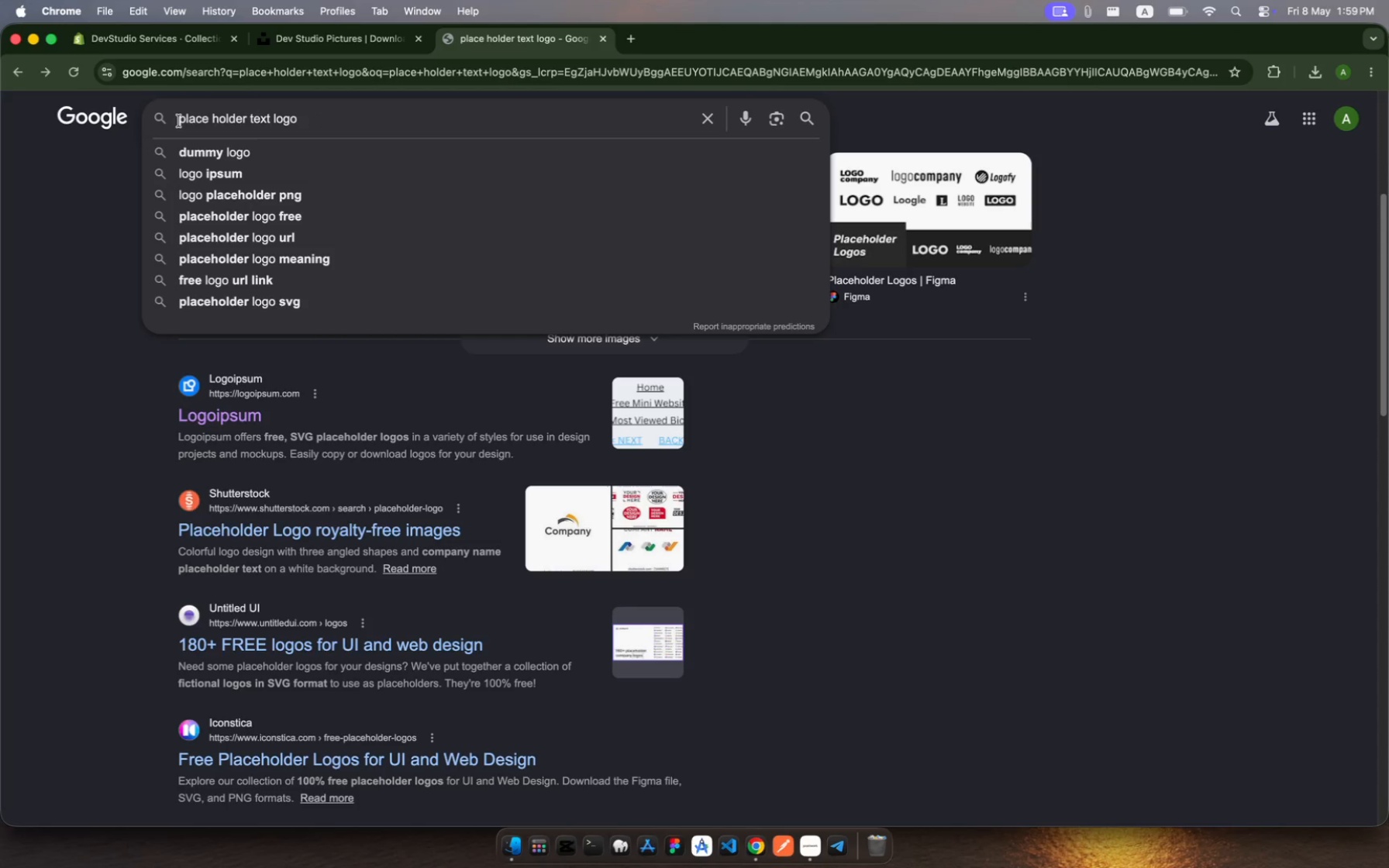 
type(prepare )
 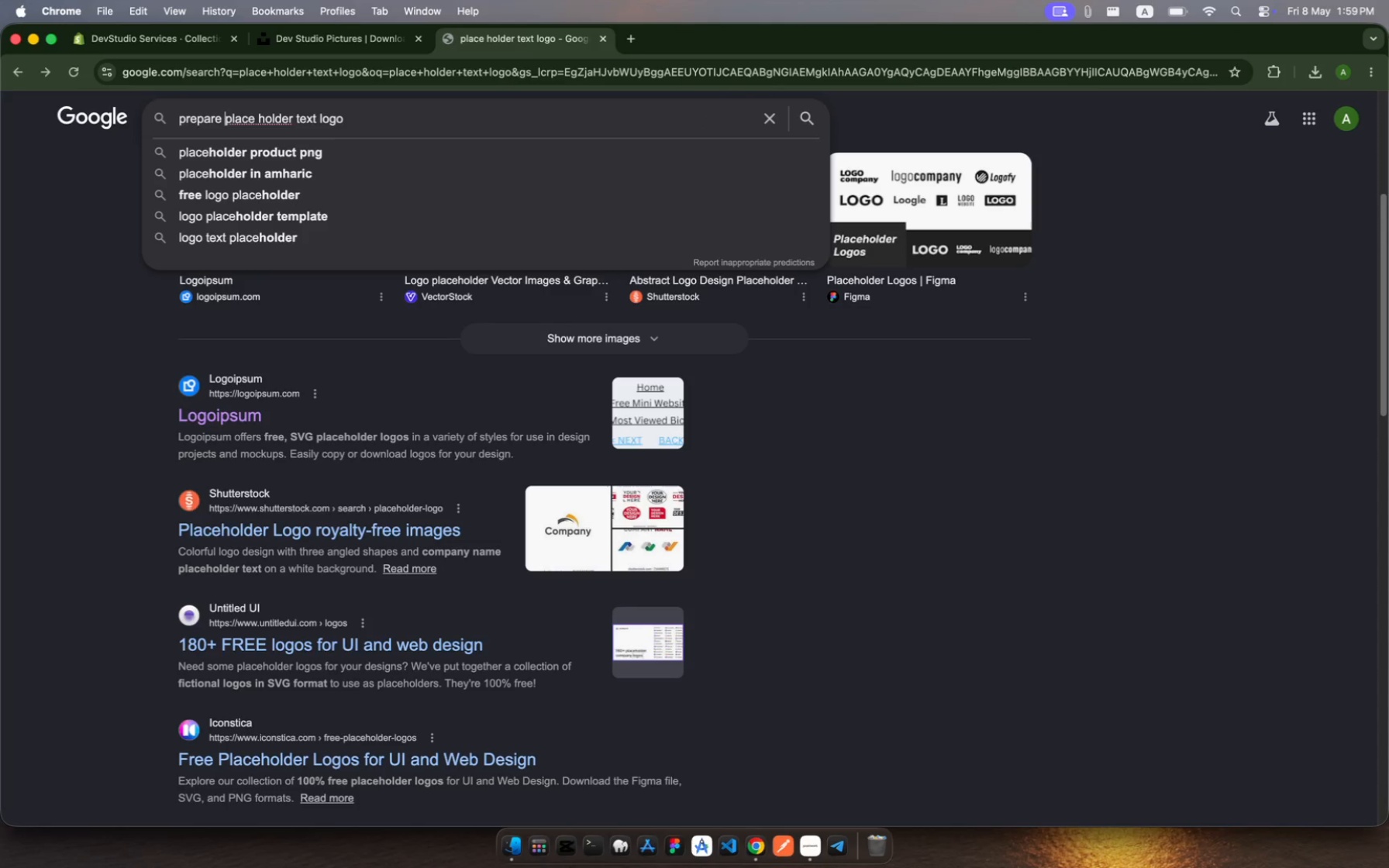 
key(Enter)
 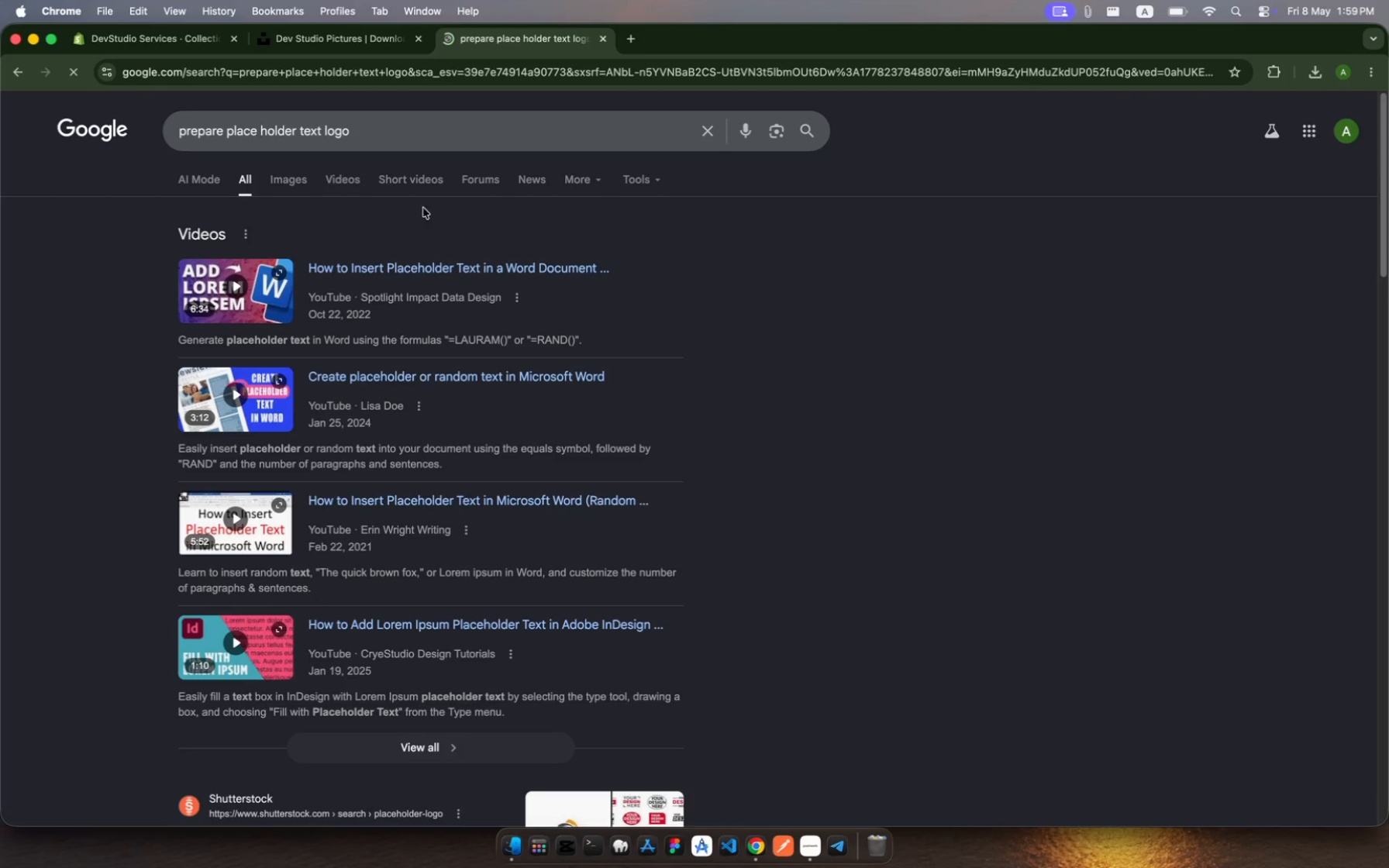 
scroll: coordinate [416, 562], scroll_direction: down, amount: 96.0
 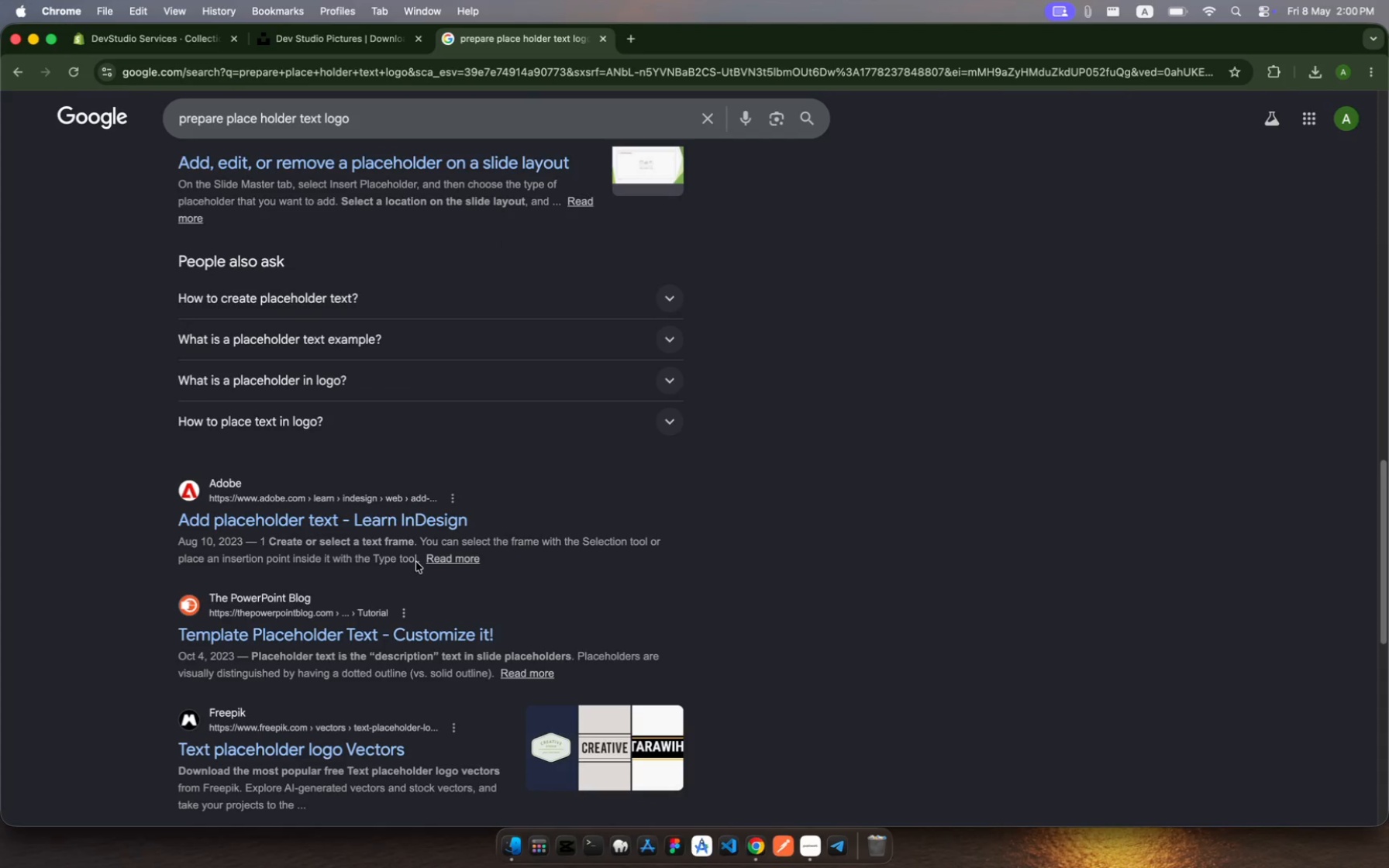 
scroll: coordinate [416, 562], scroll_direction: up, amount: 355.0
 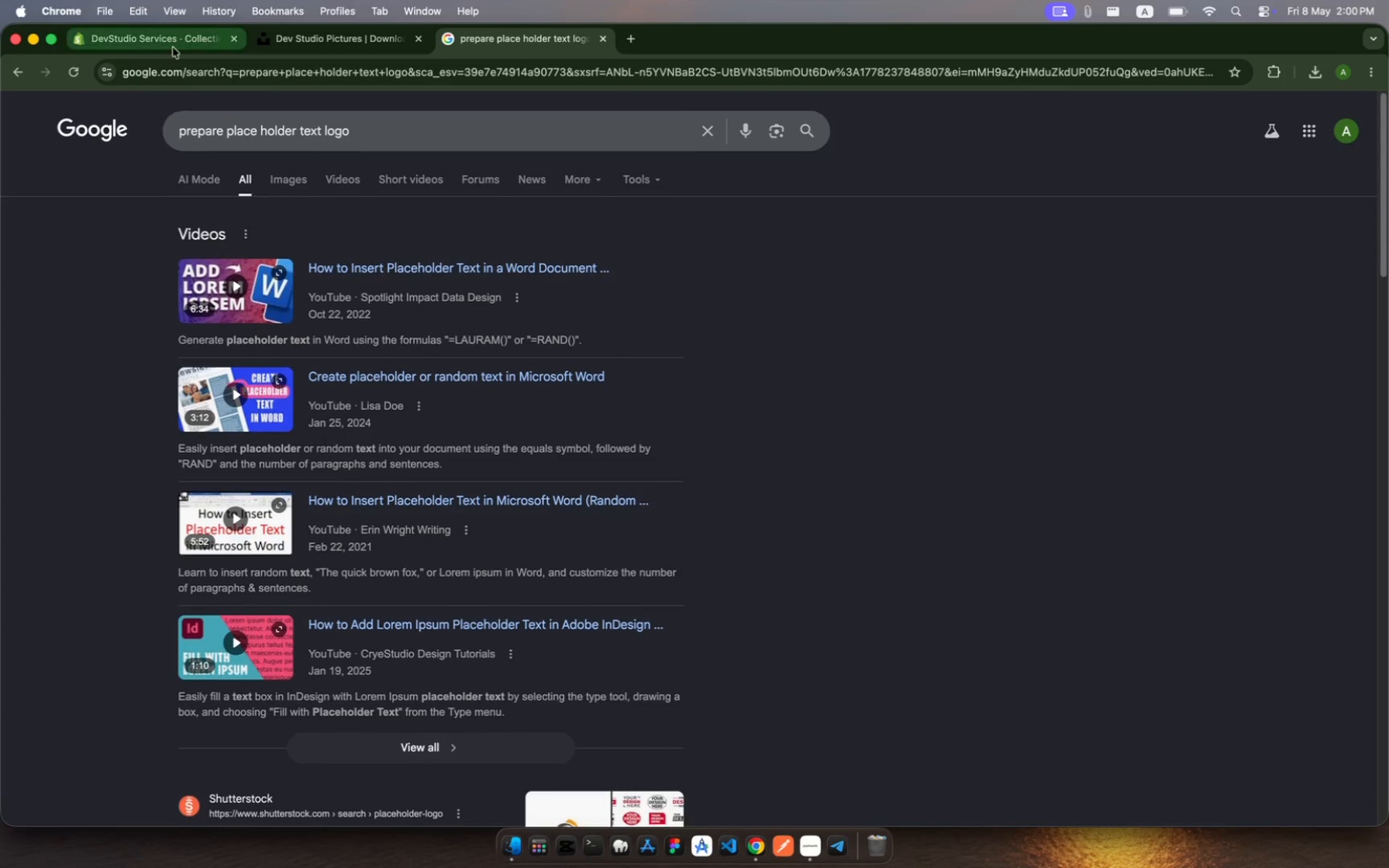 
left_click([169, 47])
 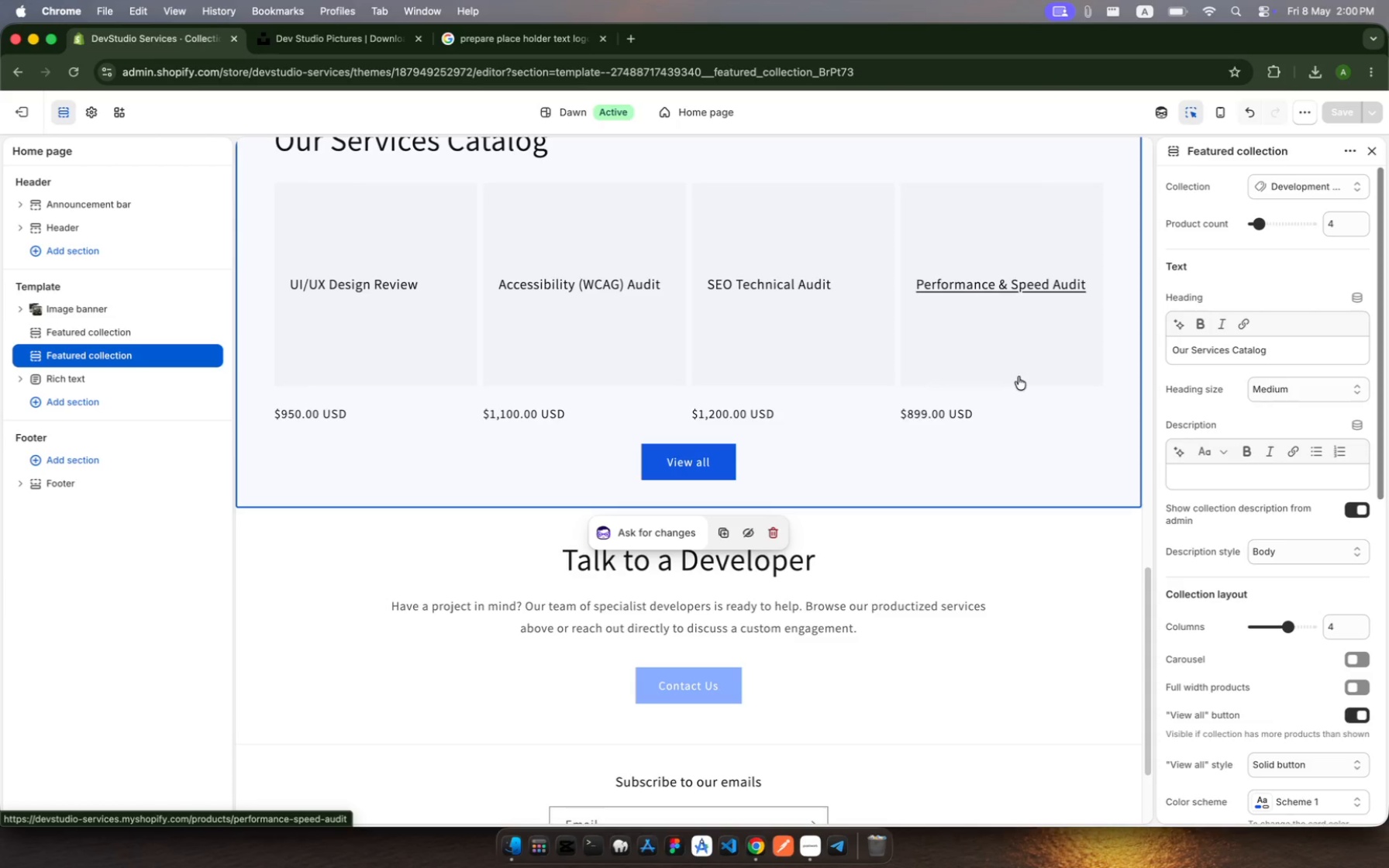 
scroll: coordinate [1018, 377], scroll_direction: up, amount: 73.0
 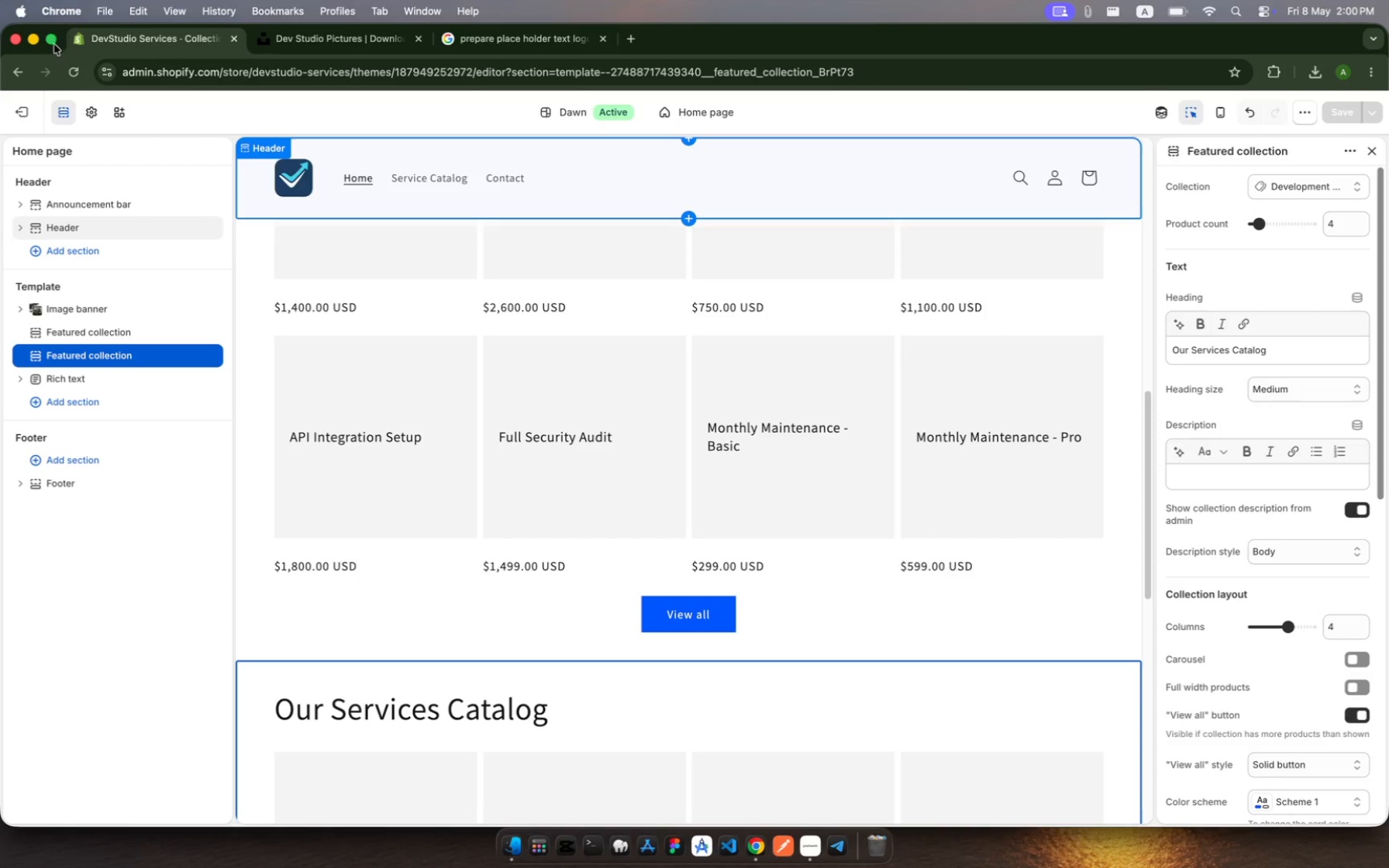 
left_click([117, 42])
 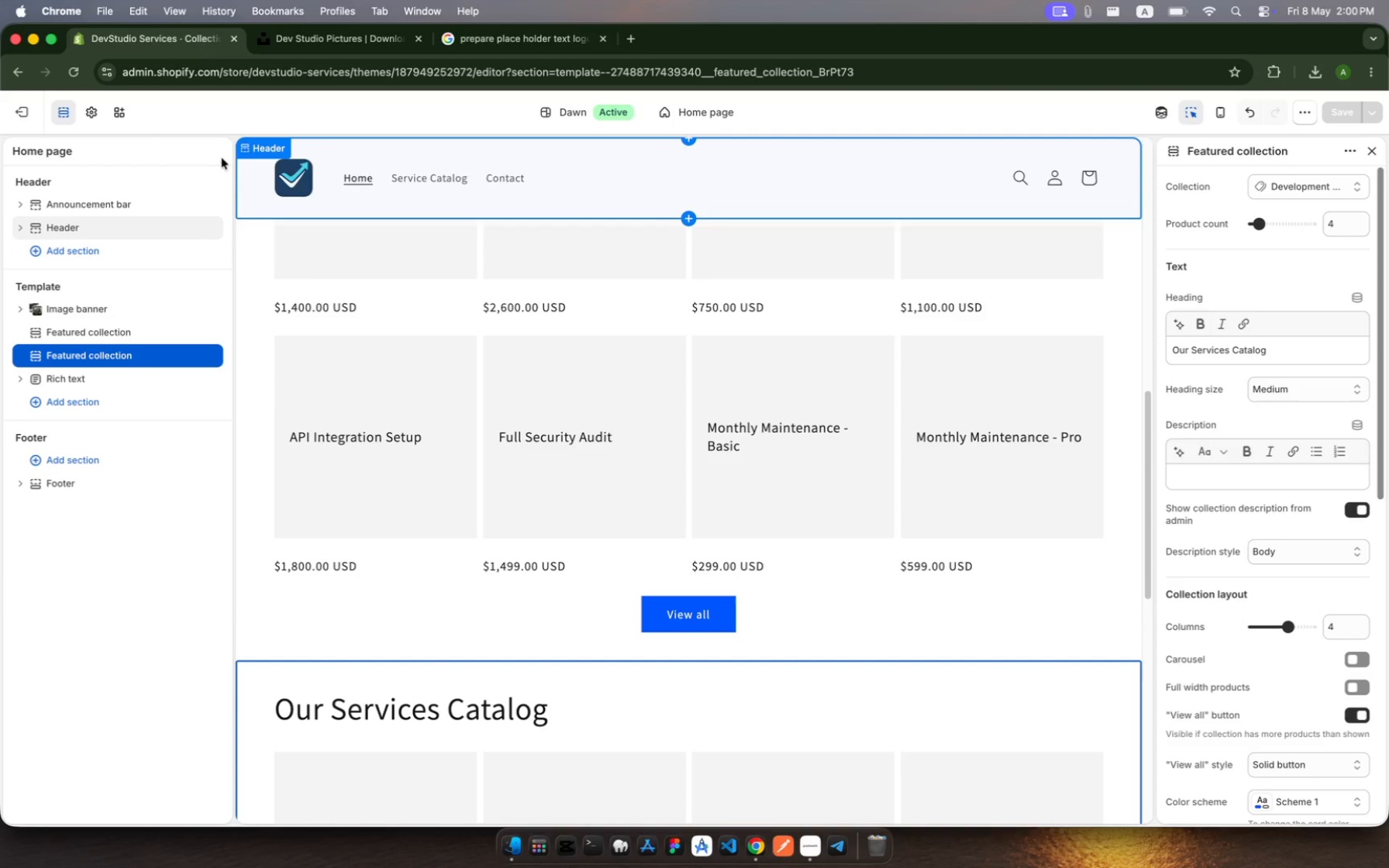 
mouse_move([198, 316])
 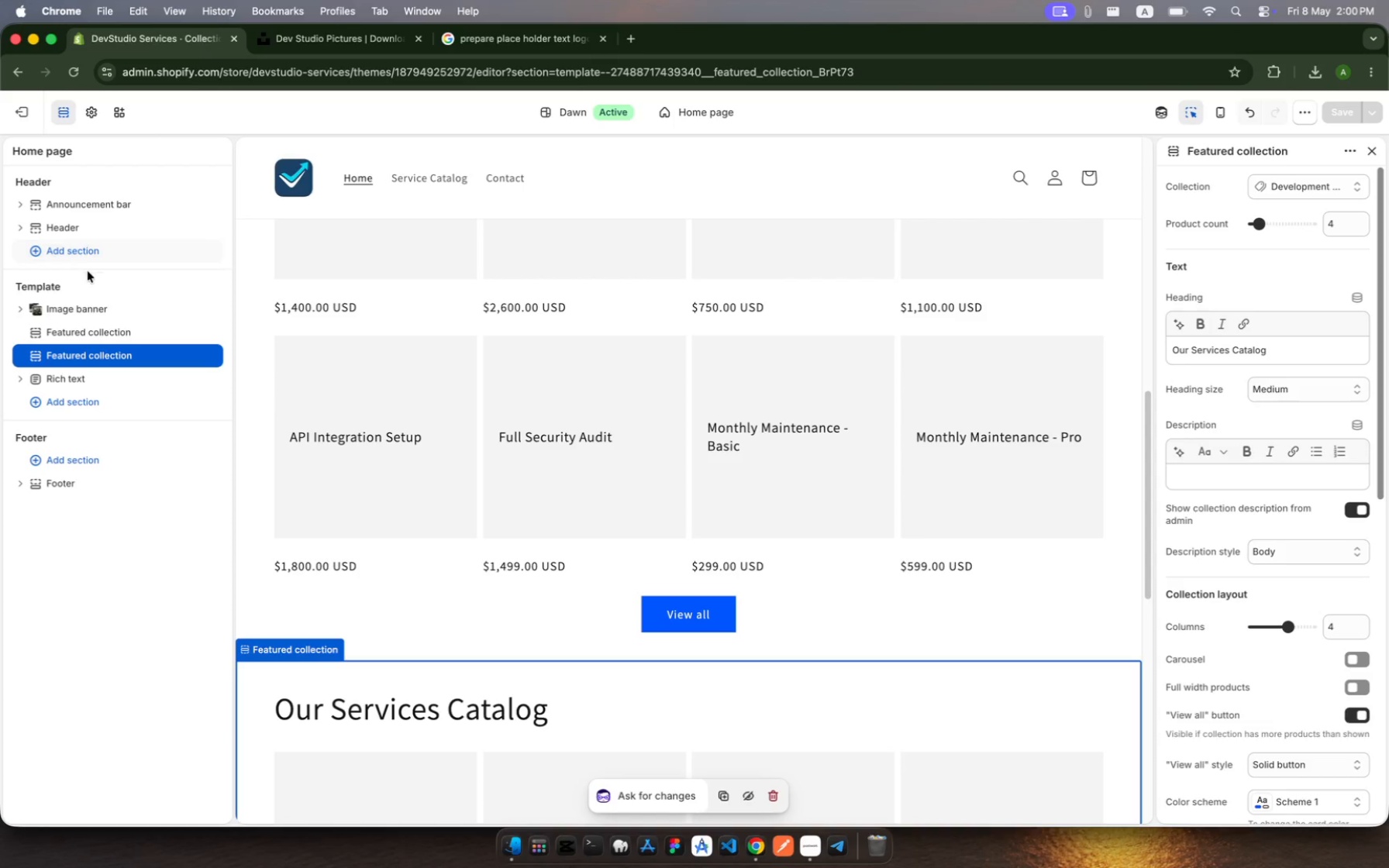 
wait(5.21)
 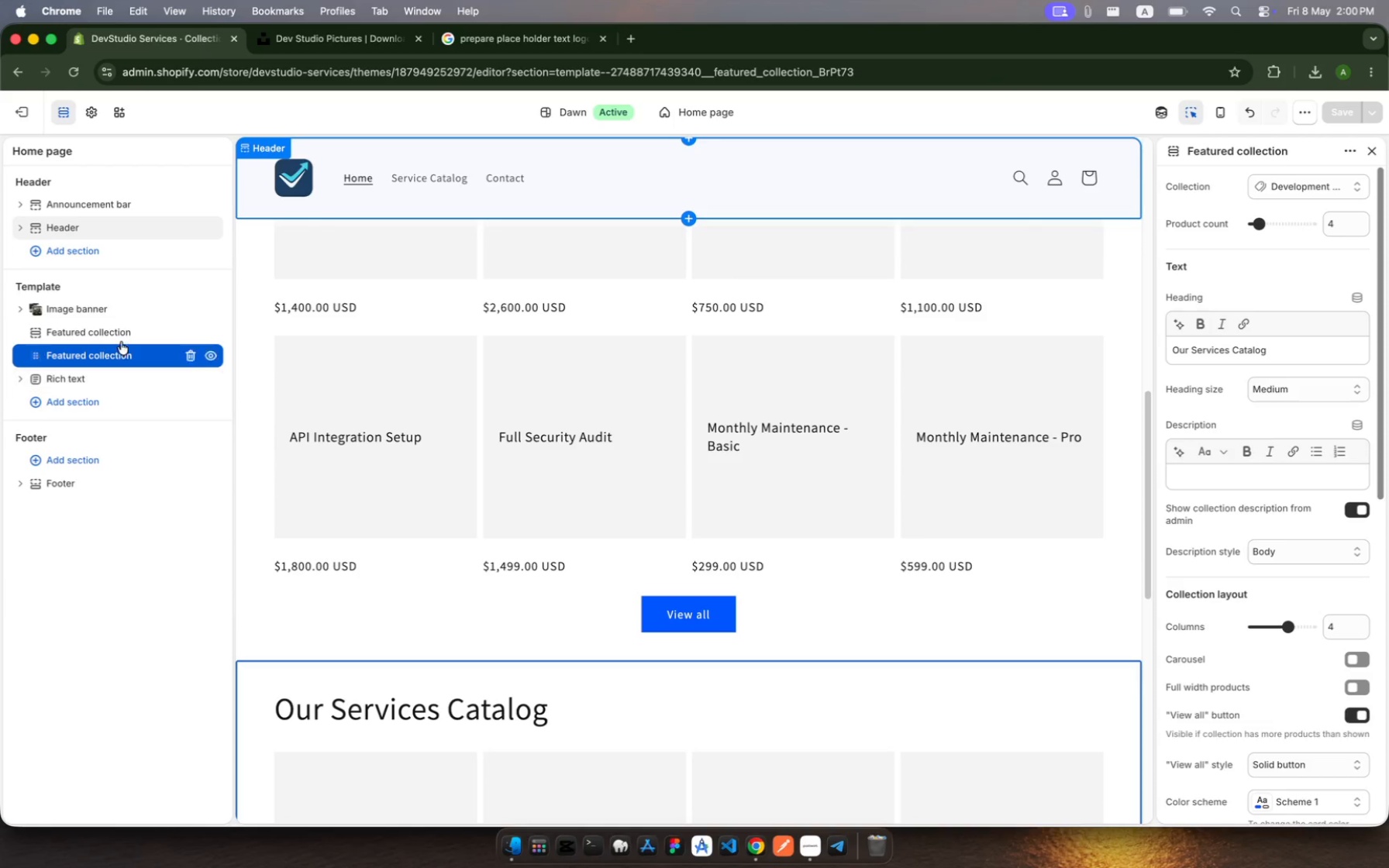 
left_click([26, 120])
 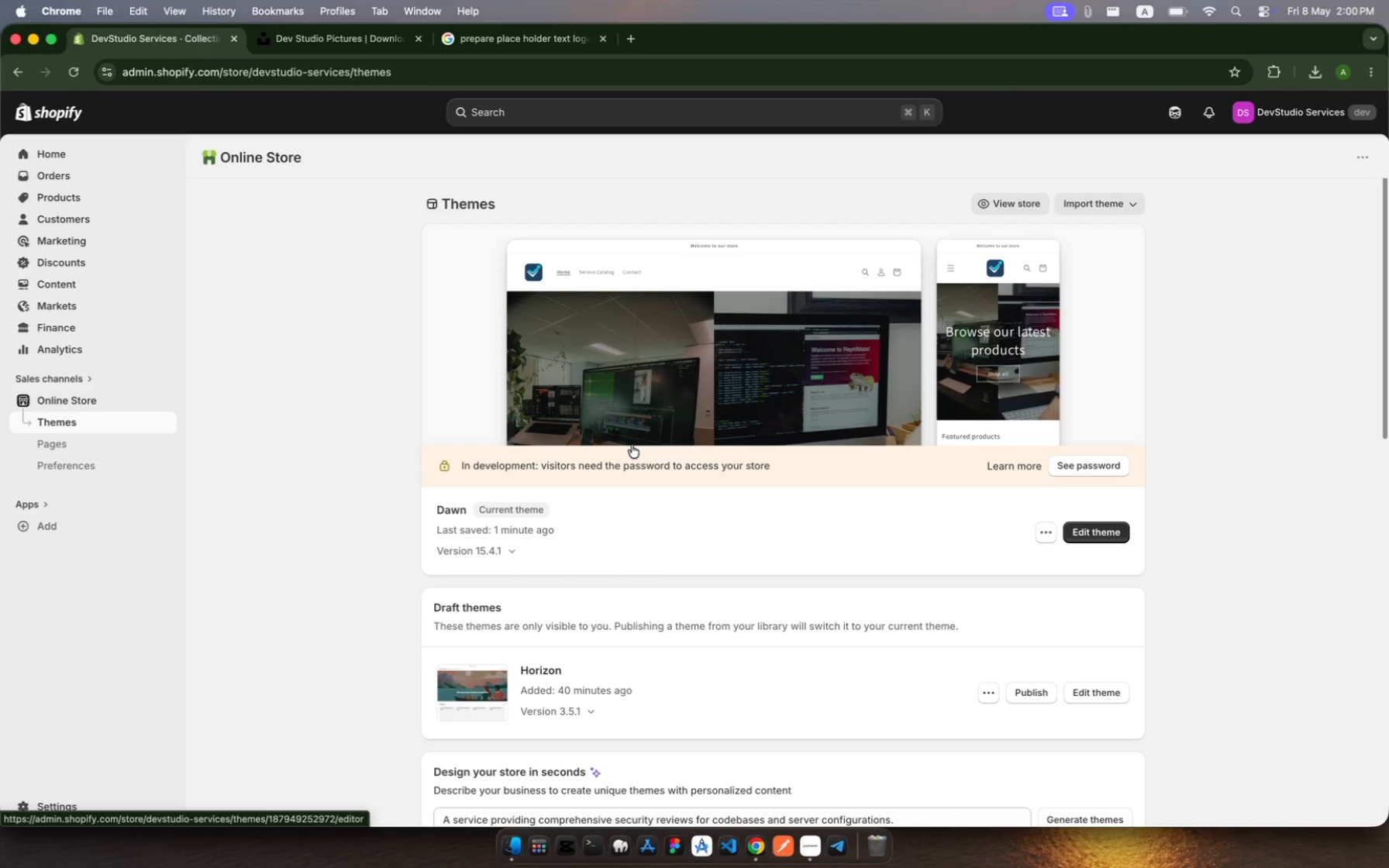 
wait(19.78)
 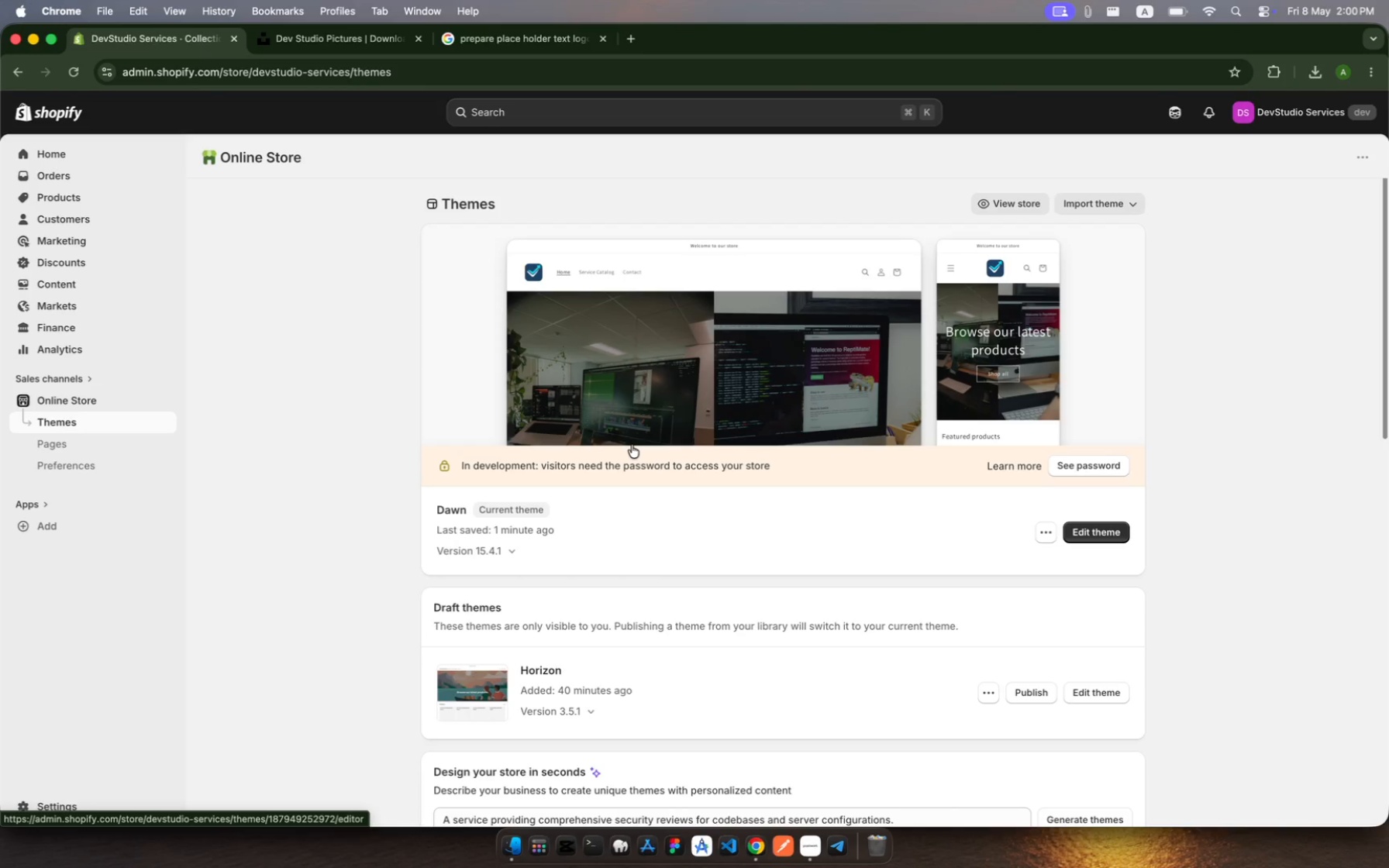 
left_click([75, 194])
 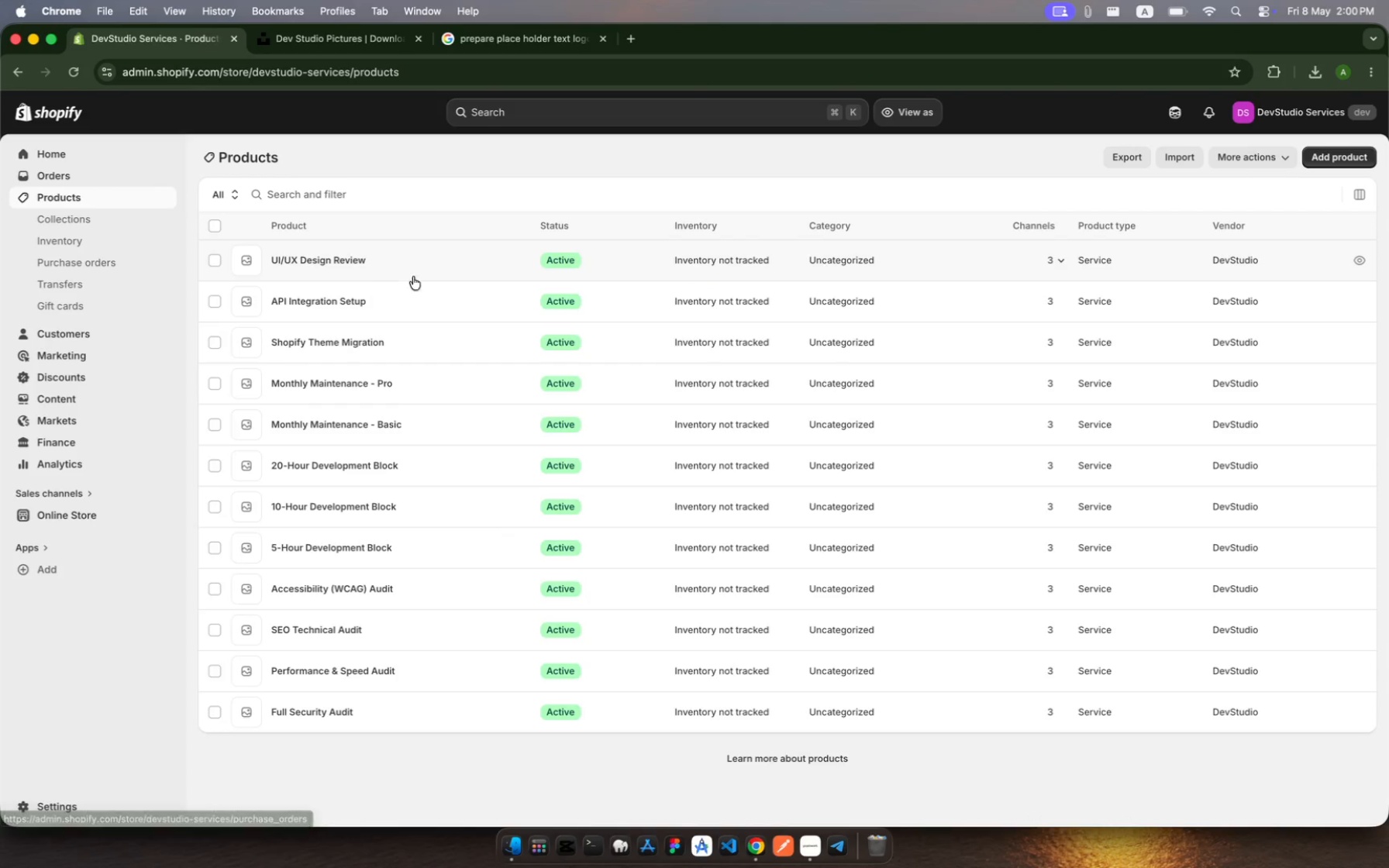 
left_click([443, 267])
 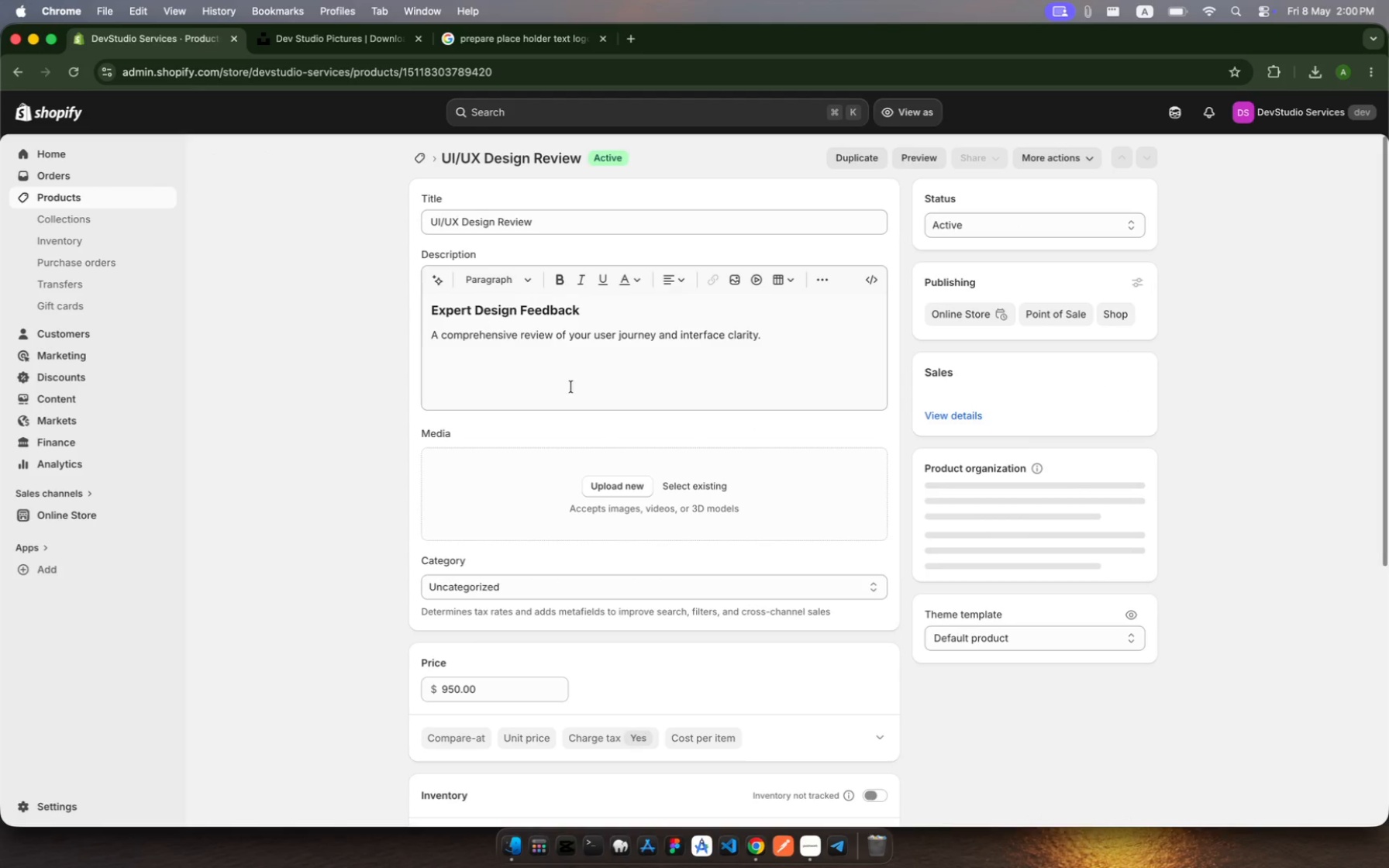 
scroll: coordinate [692, 472], scroll_direction: down, amount: 7.0
 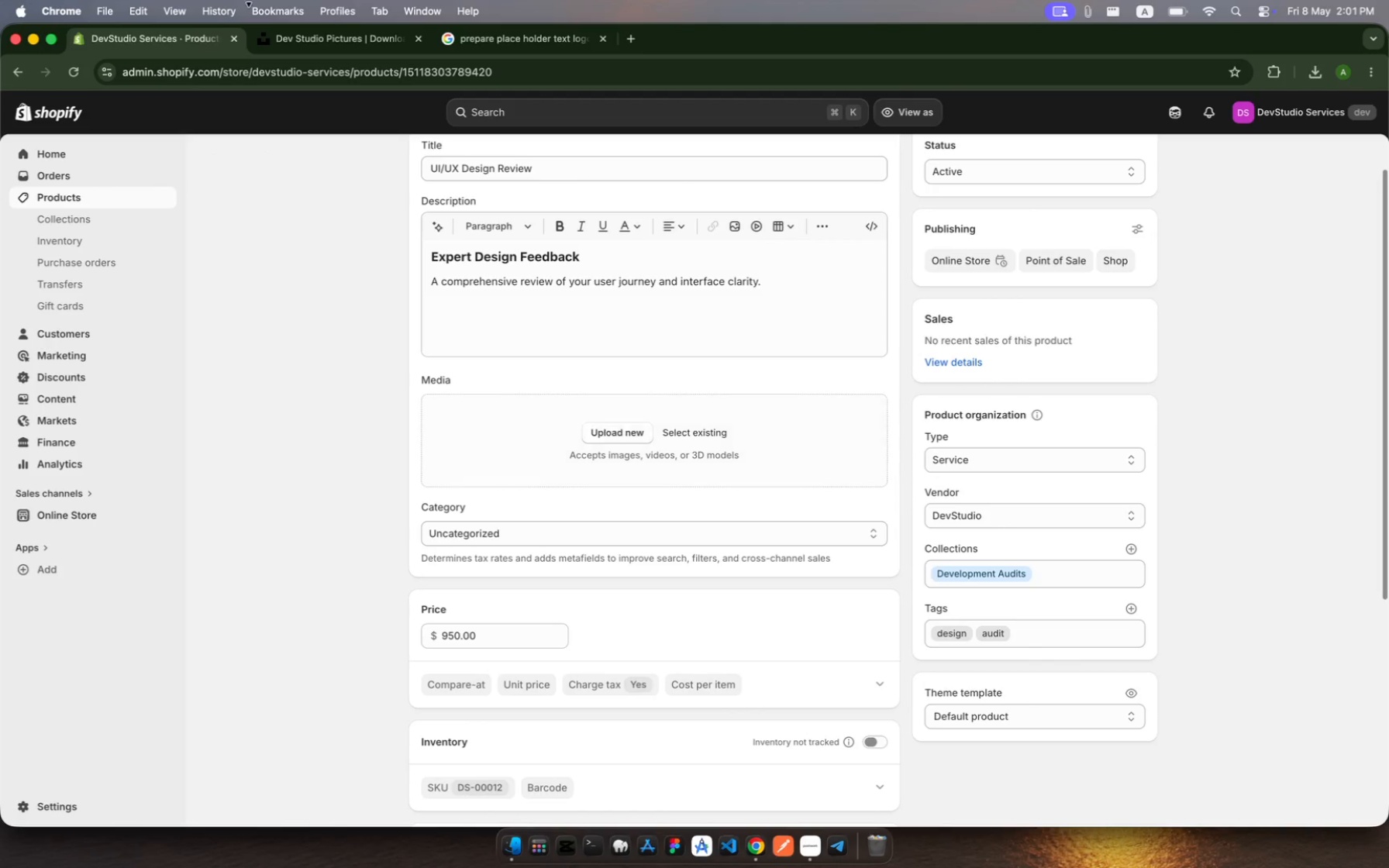 
left_click([295, 41])
 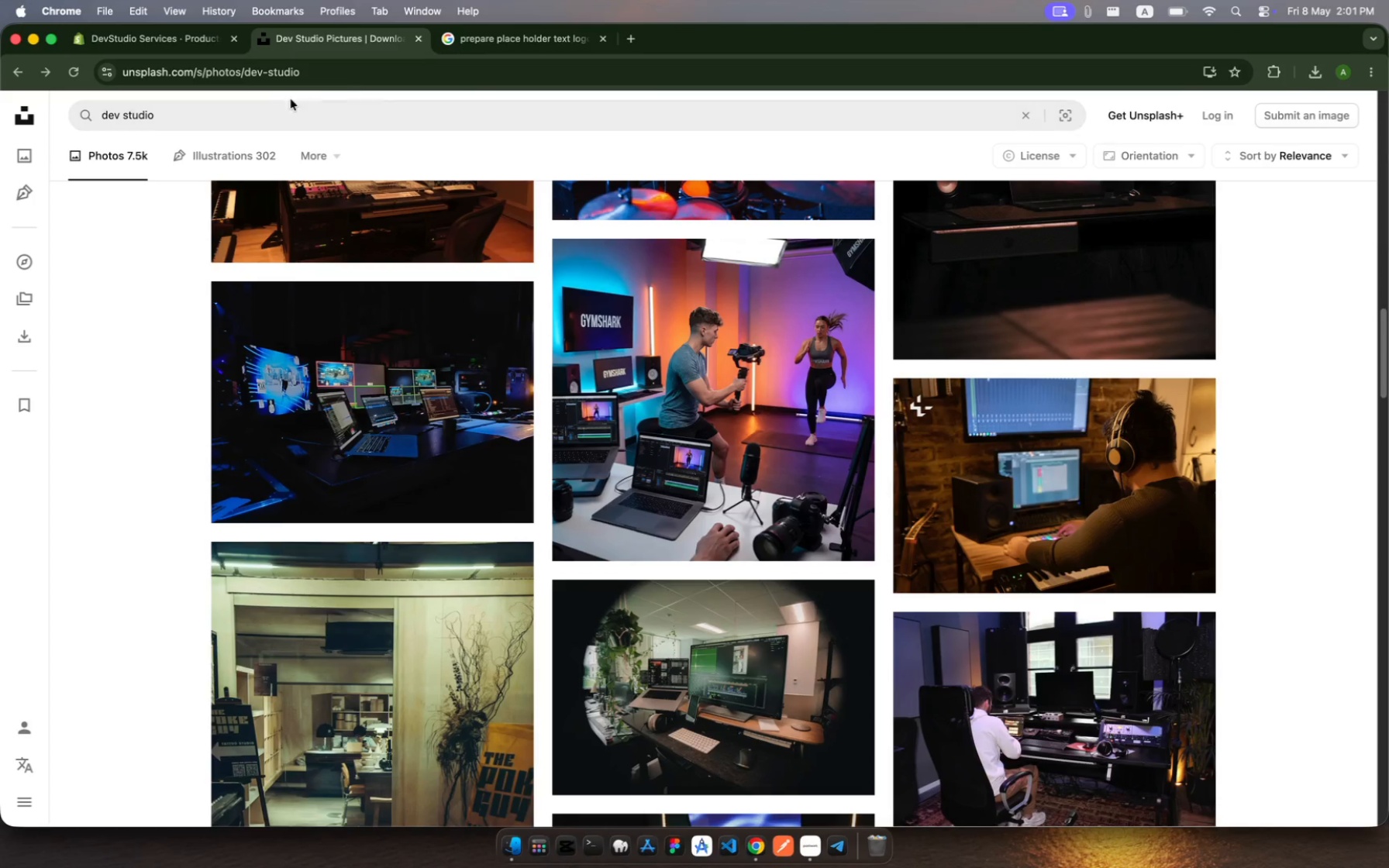 
left_click([255, 102])
 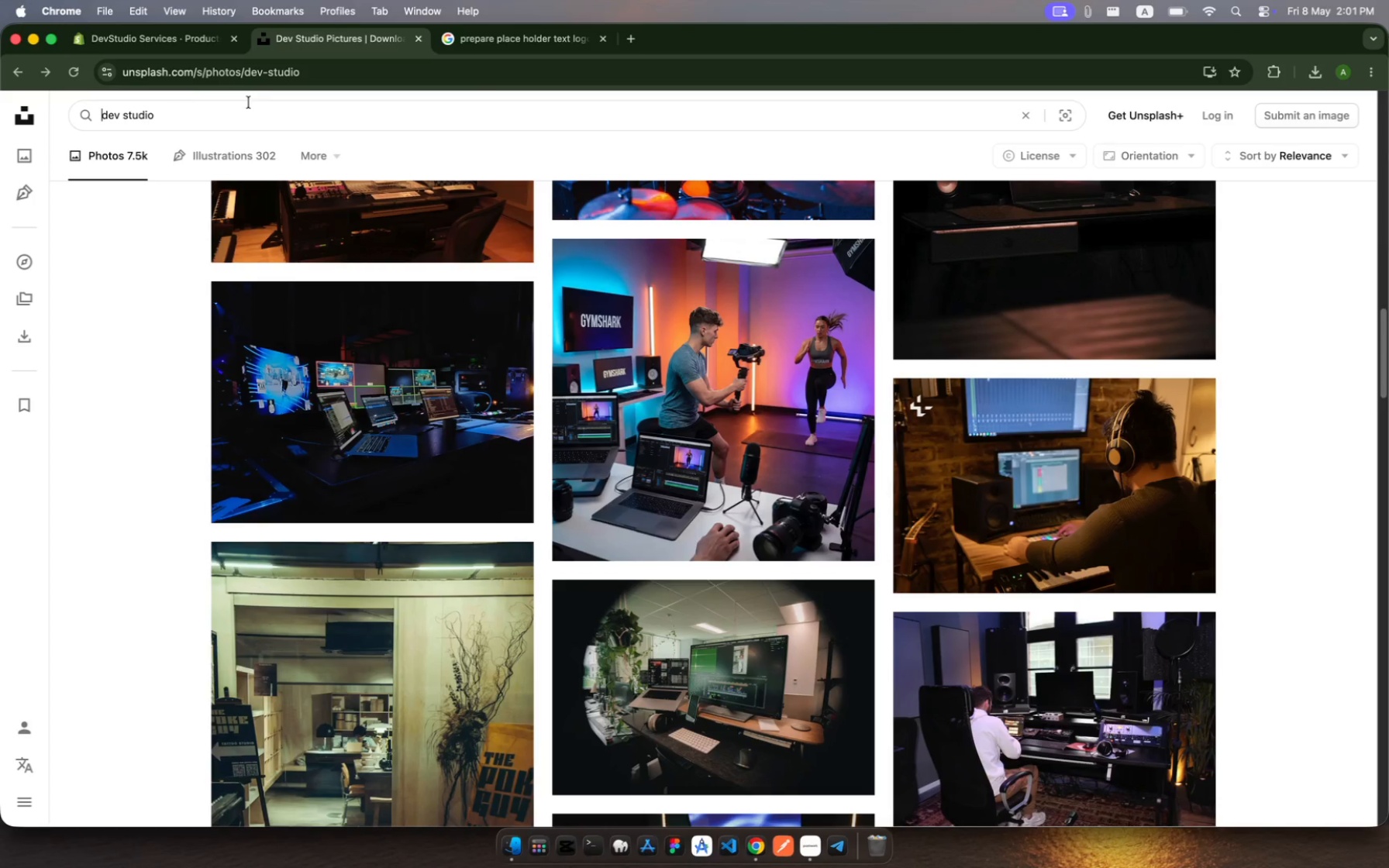 
left_click_drag(start_coordinate=[255, 102], to_coordinate=[0, 133])
 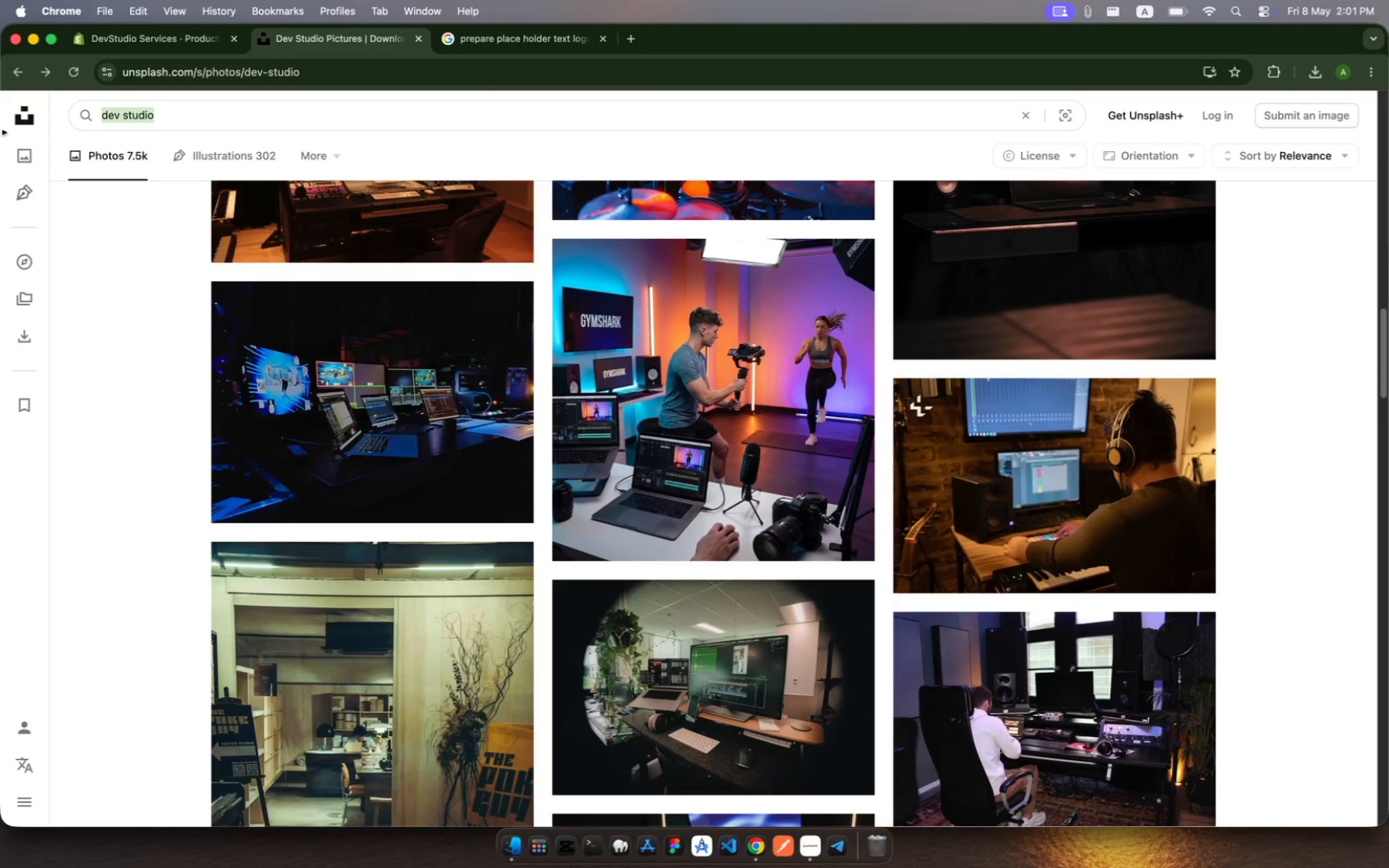 
type(ui ux)
 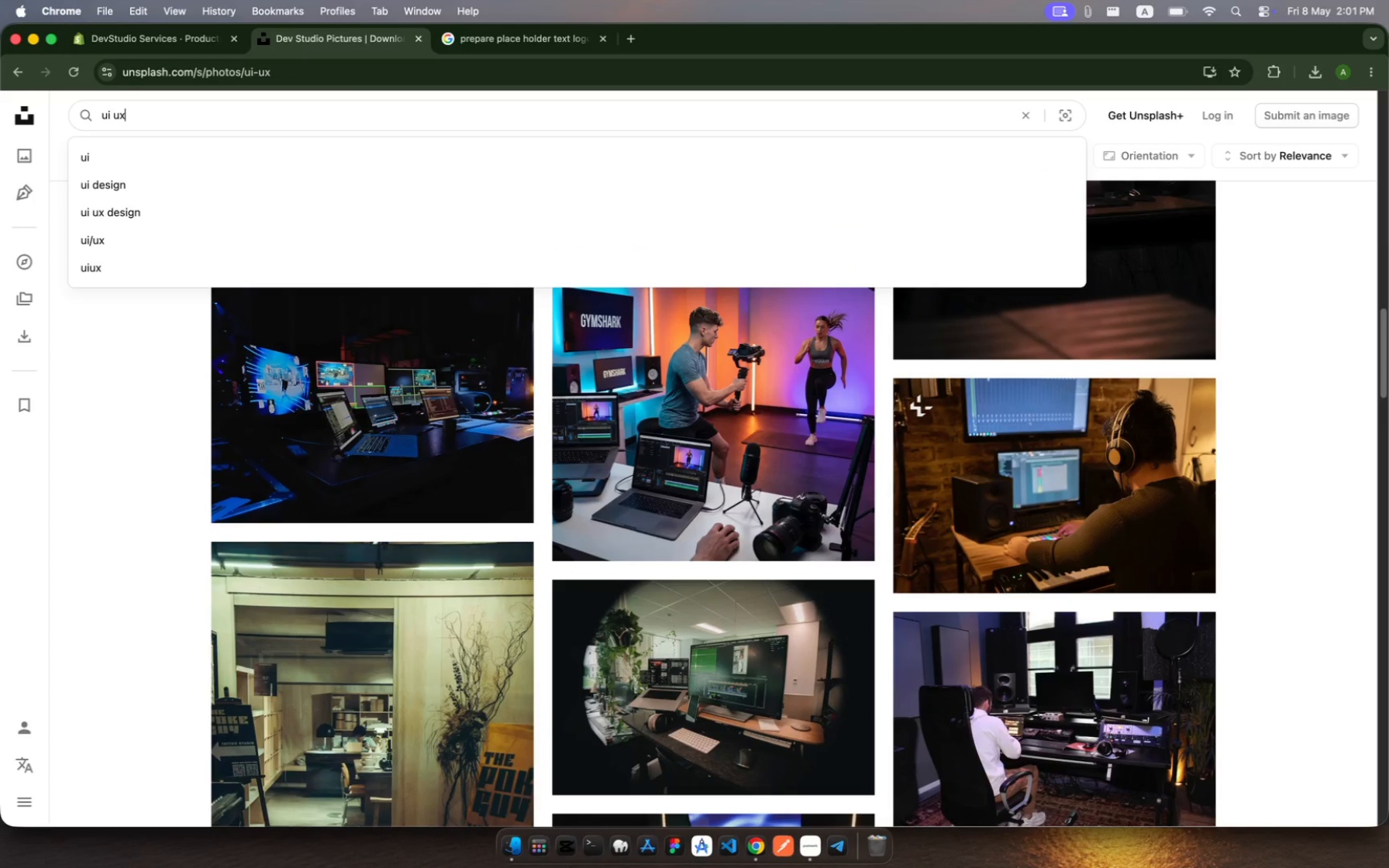 
key(Enter)
 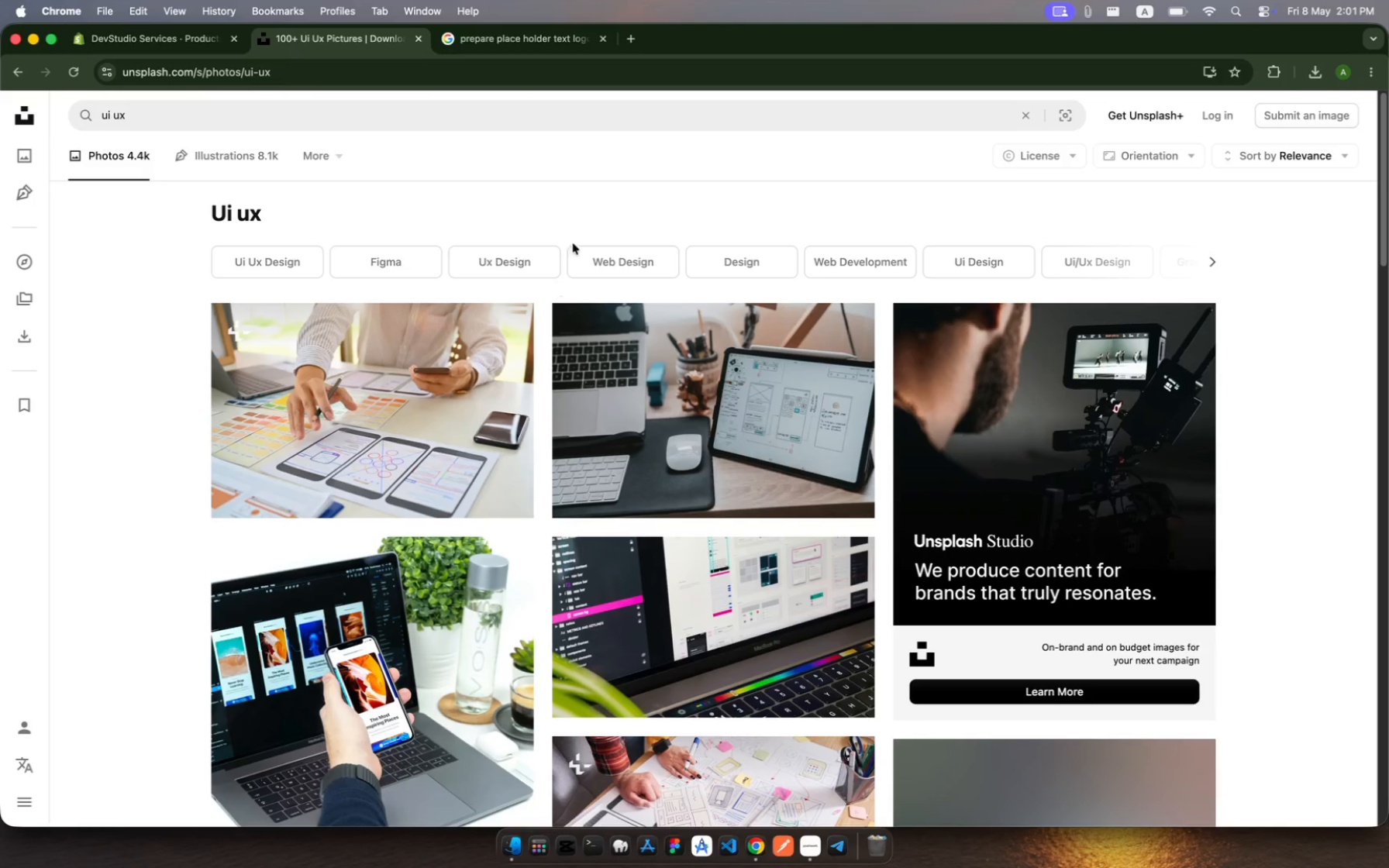 
wait(6.02)
 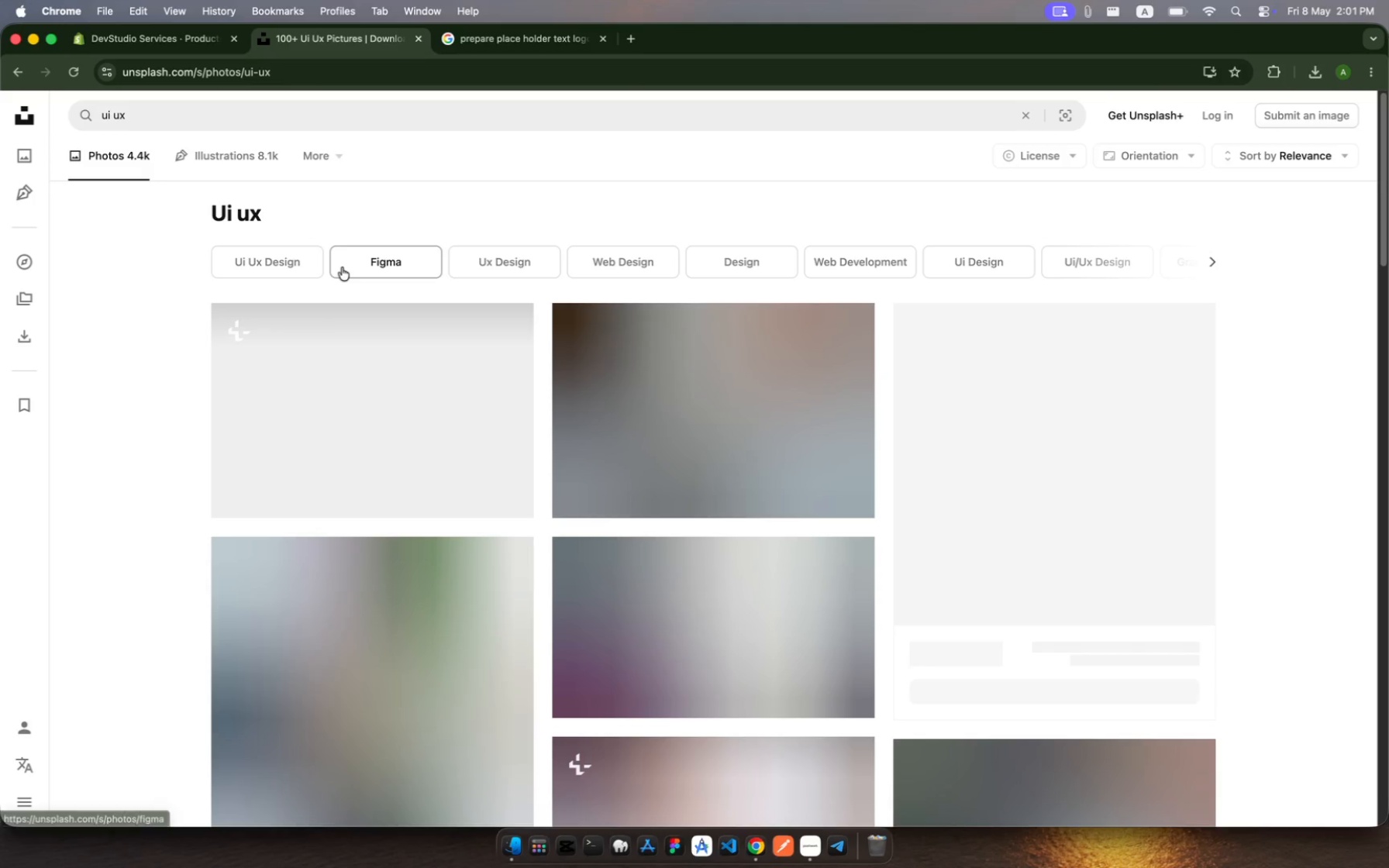 
scroll: coordinate [712, 408], scroll_direction: down, amount: 30.0
 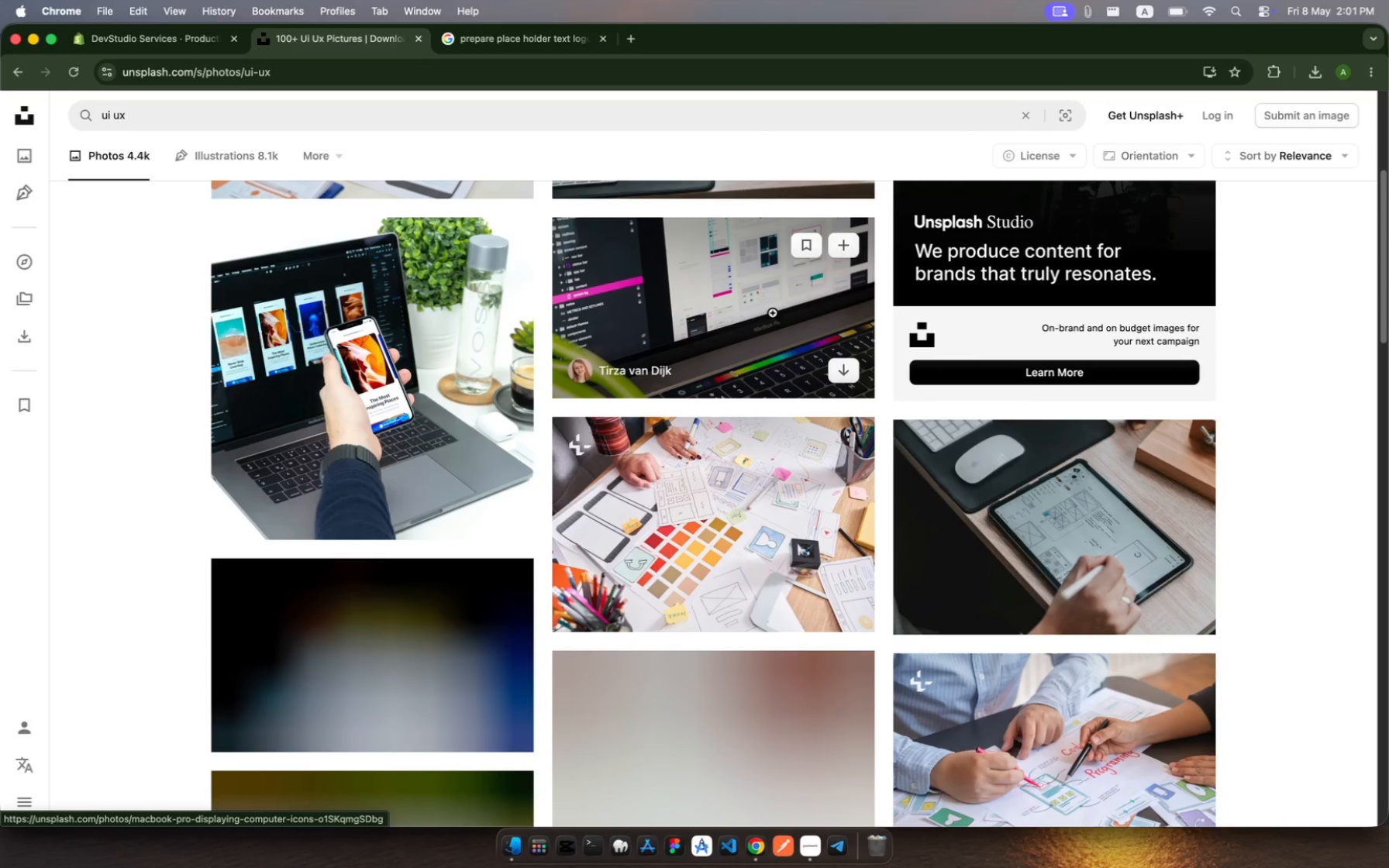 
left_click([770, 310])
 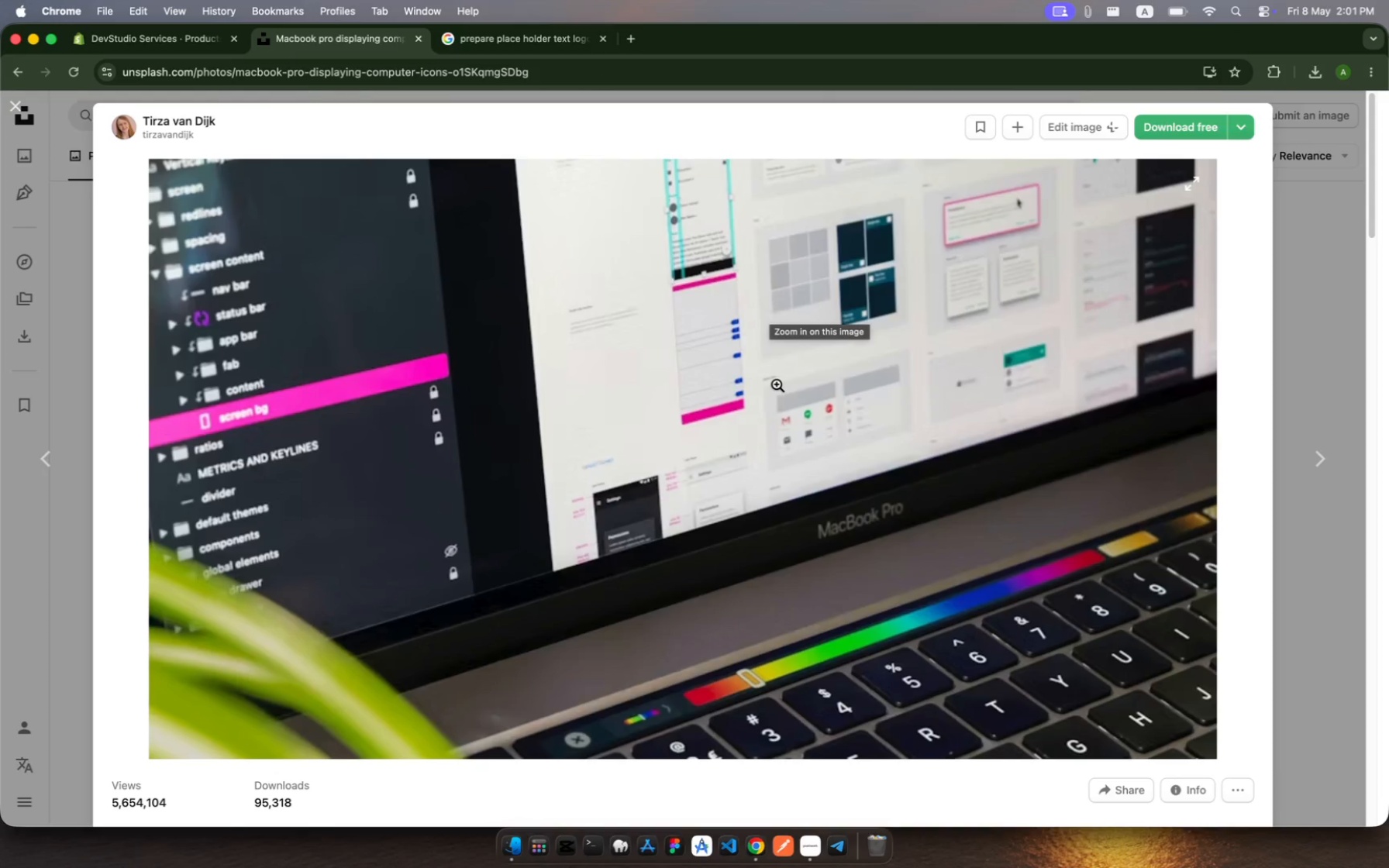 
right_click([777, 384])
 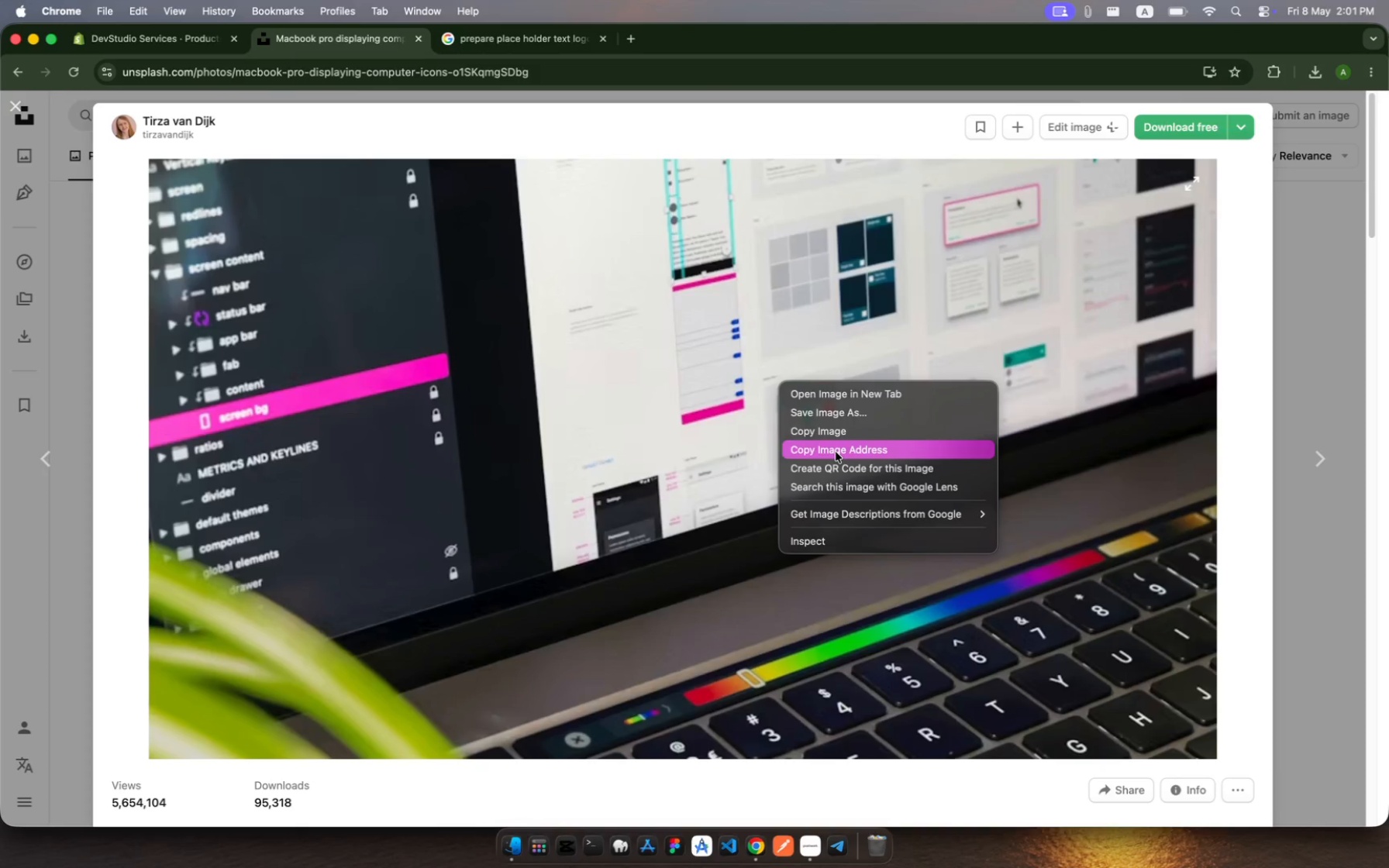 
left_click([836, 452])
 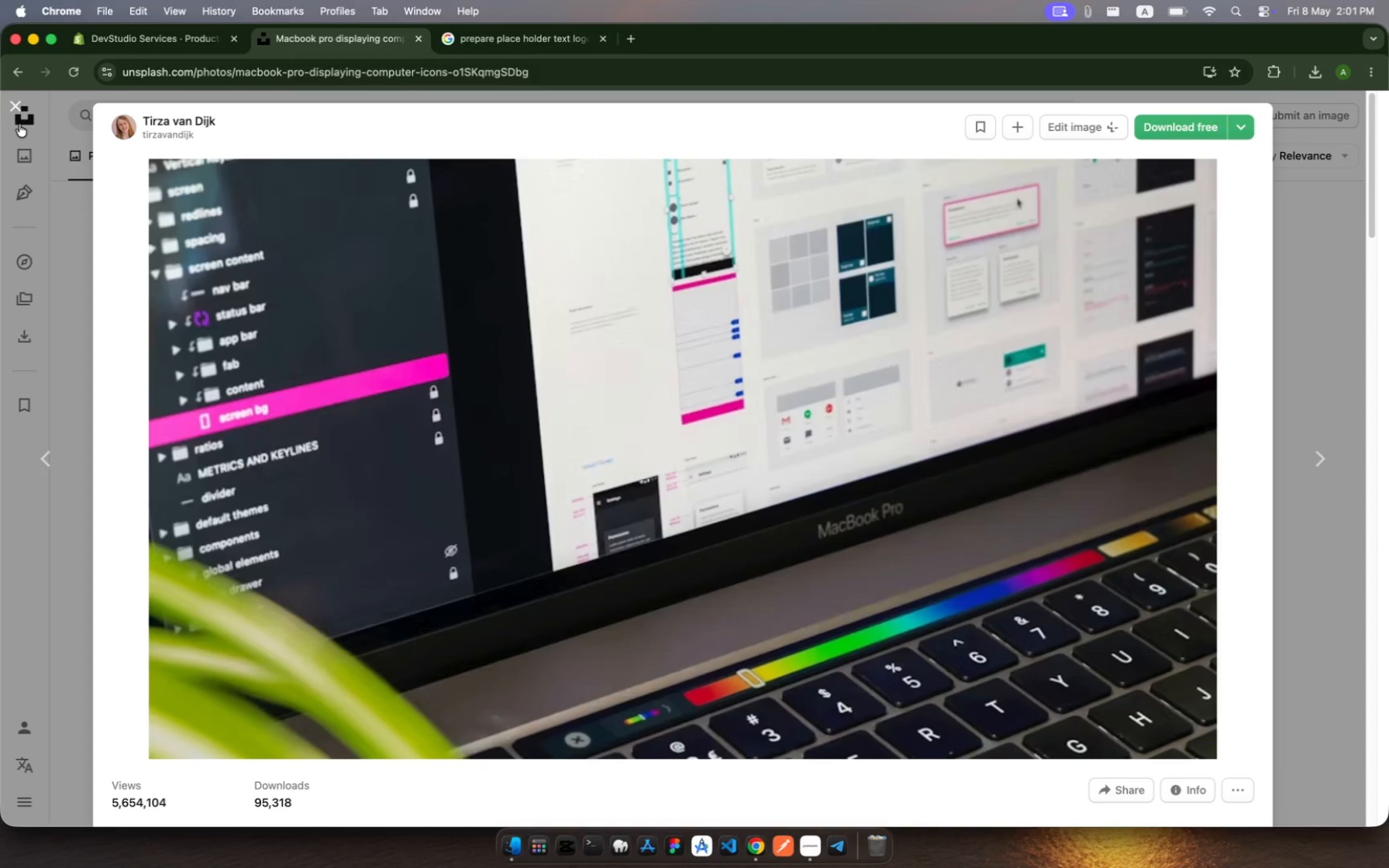 
left_click([14, 107])
 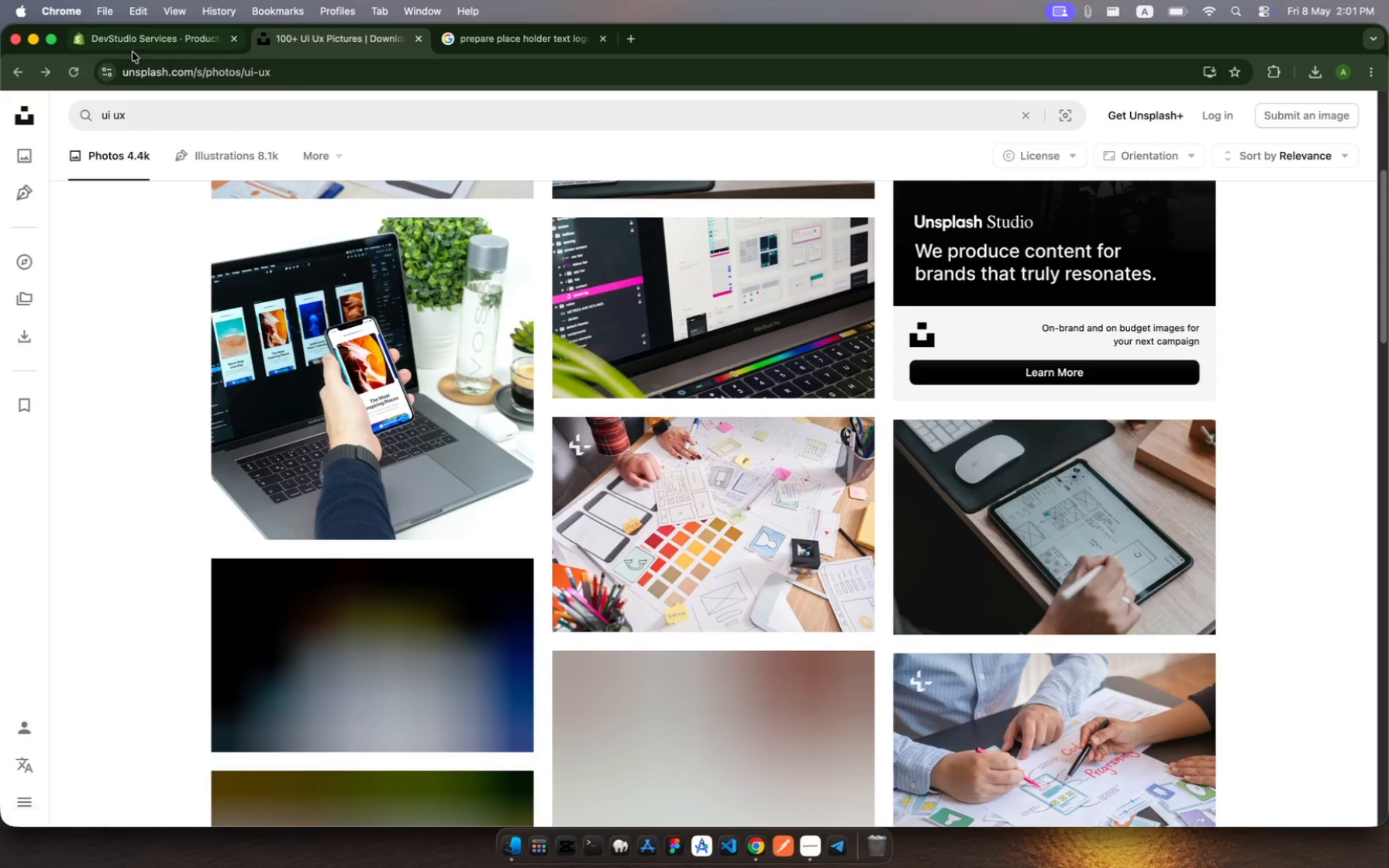 
left_click([140, 49])
 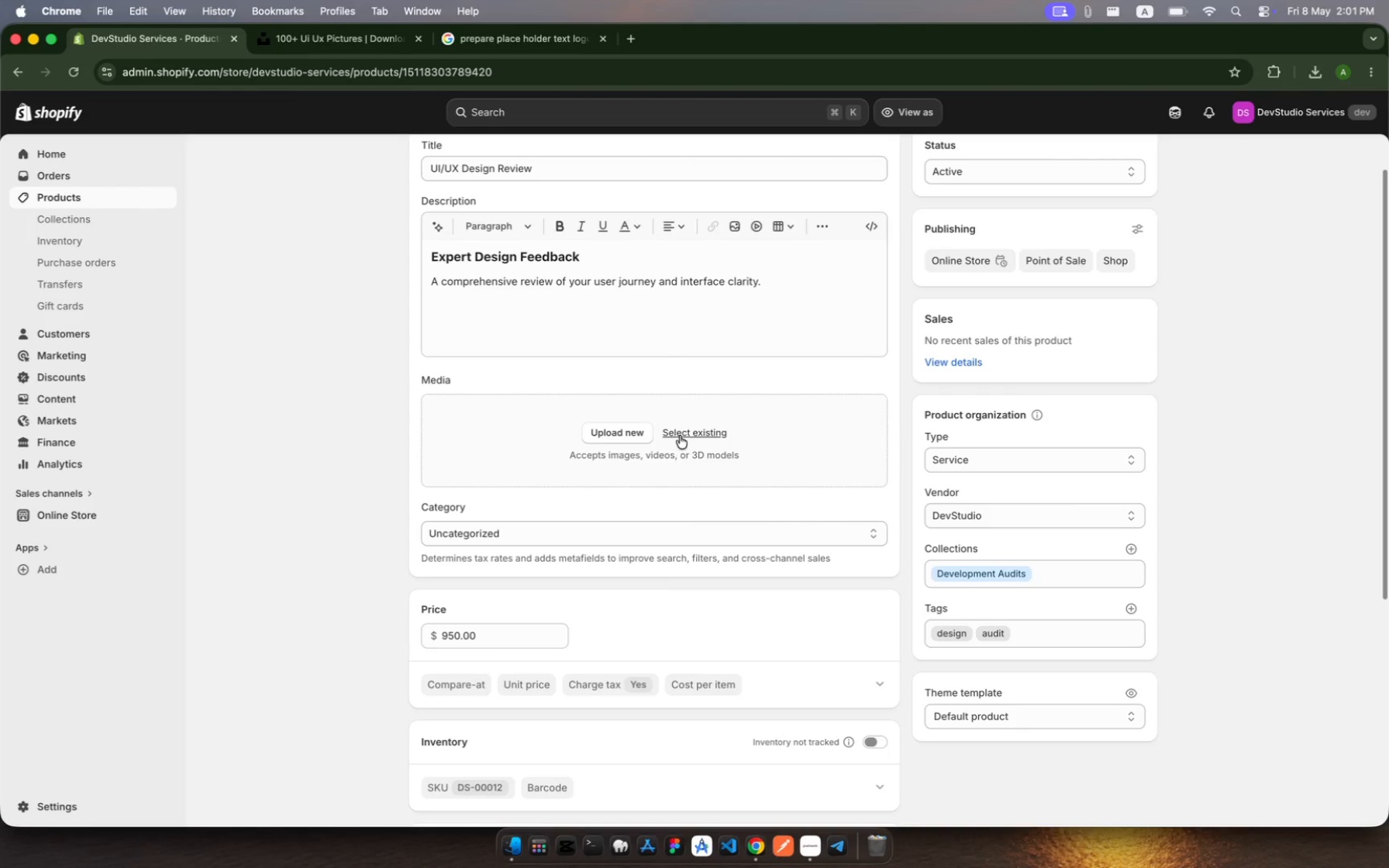 
left_click([632, 433])
 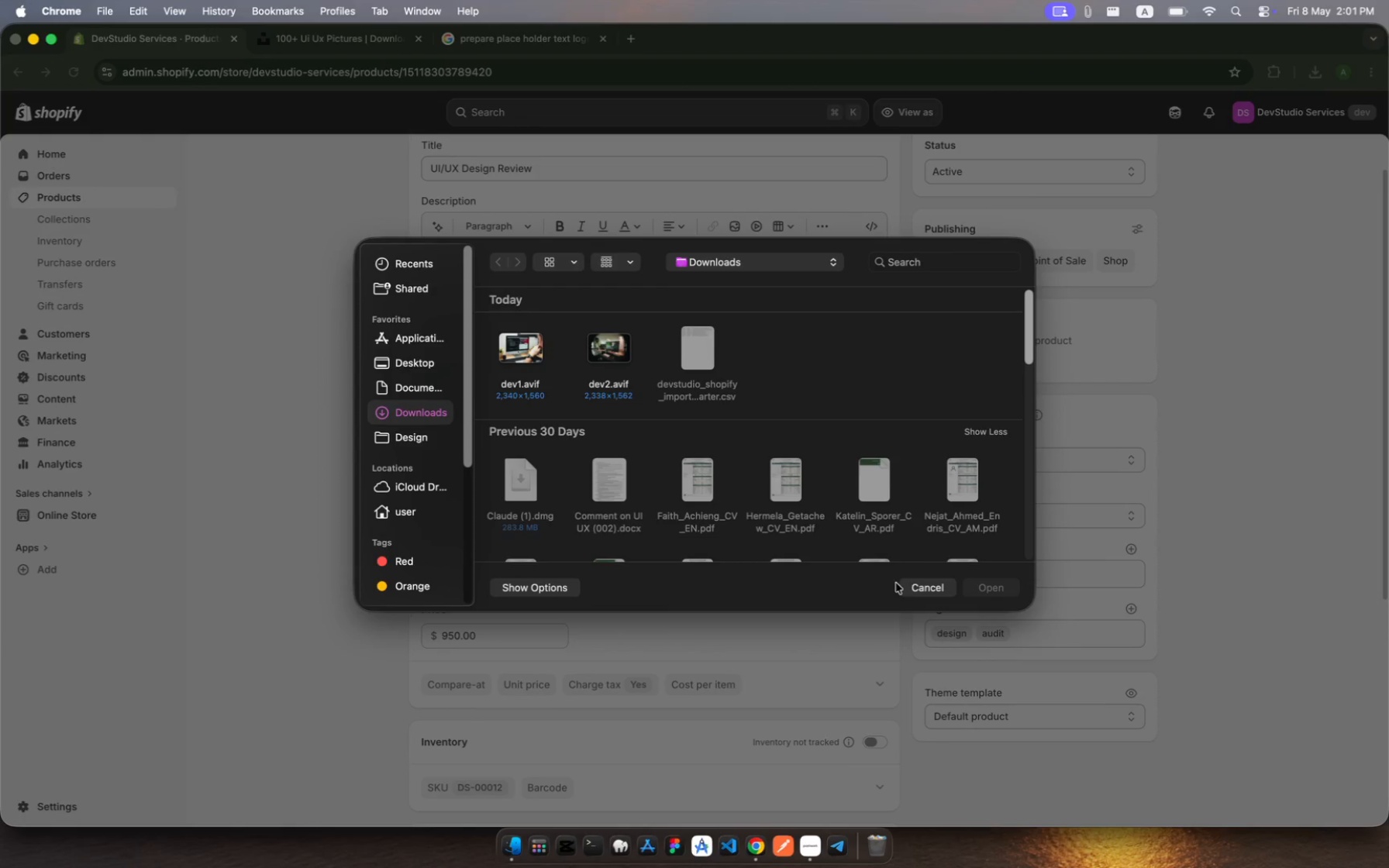 
left_click([926, 590])
 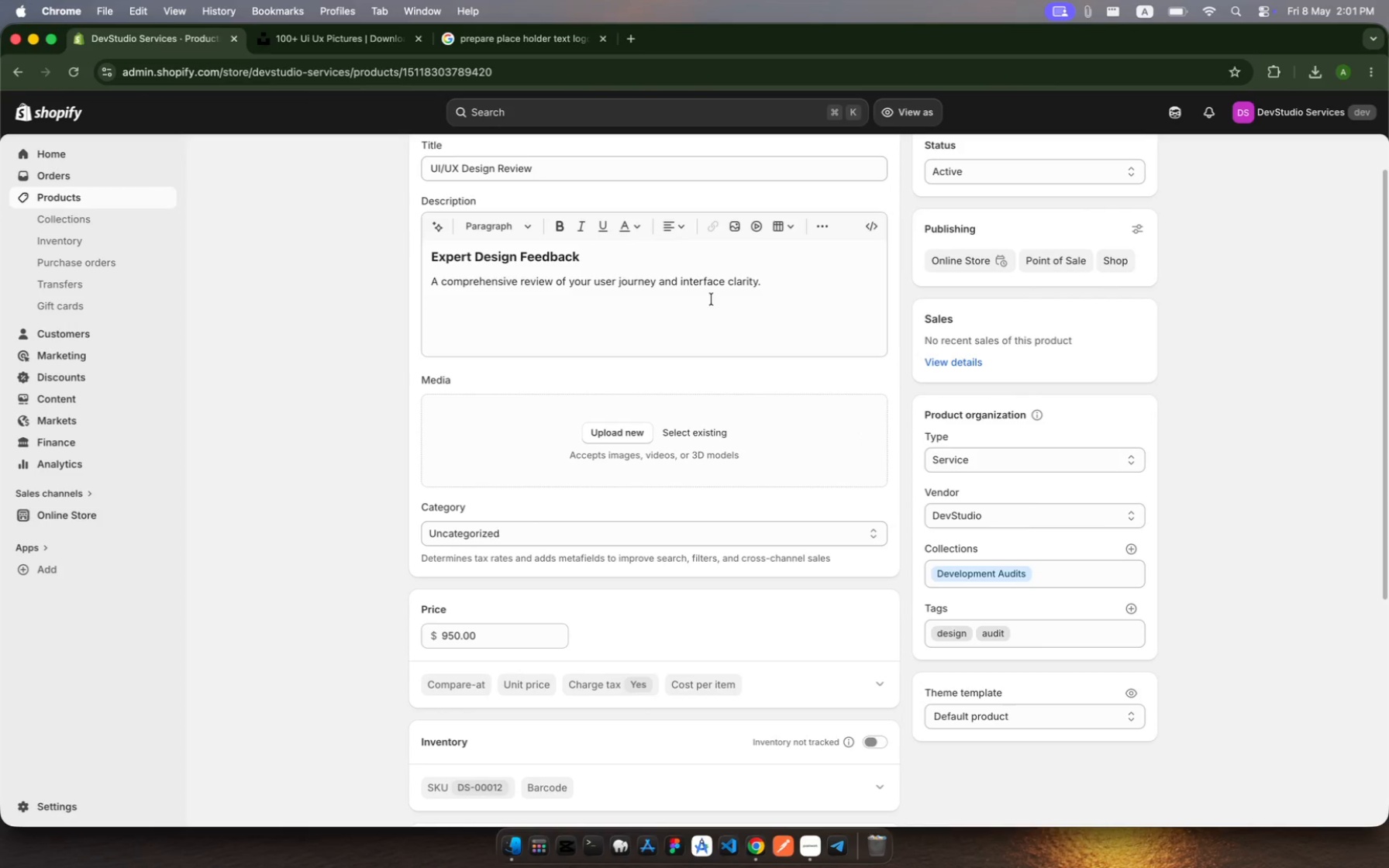 
scroll: coordinate [714, 318], scroll_direction: up, amount: 6.0
 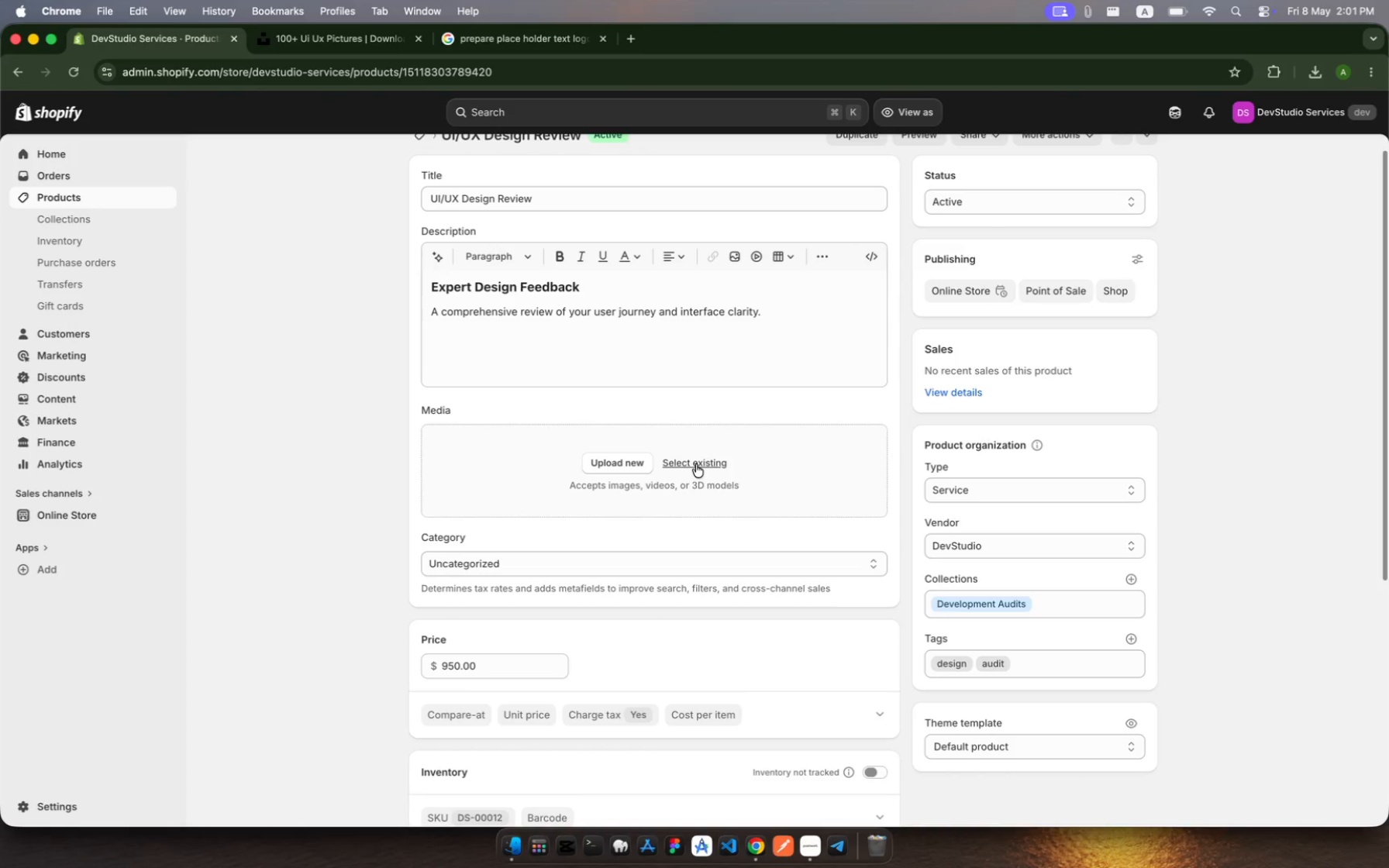 
left_click([694, 462])
 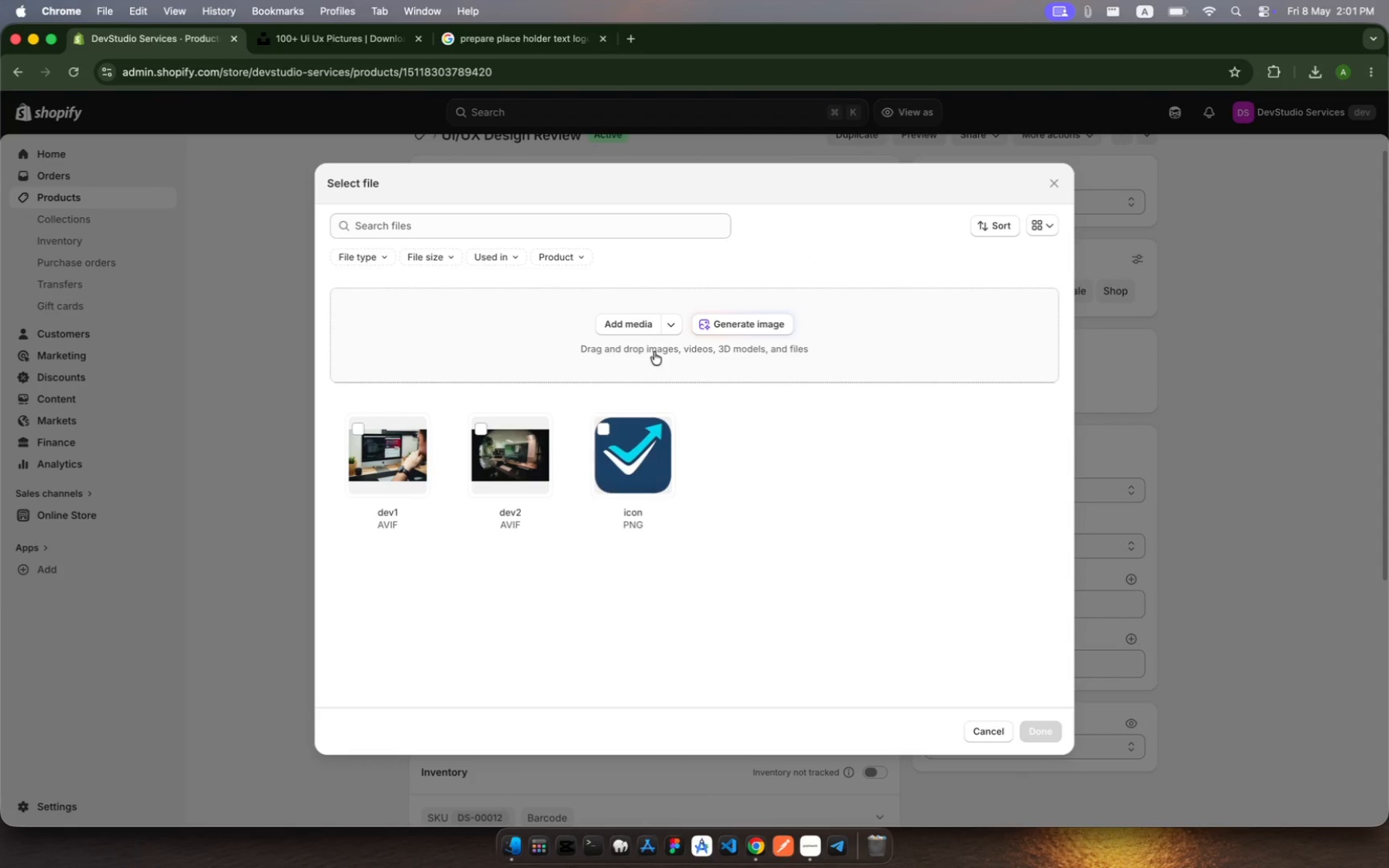 
left_click([670, 325])
 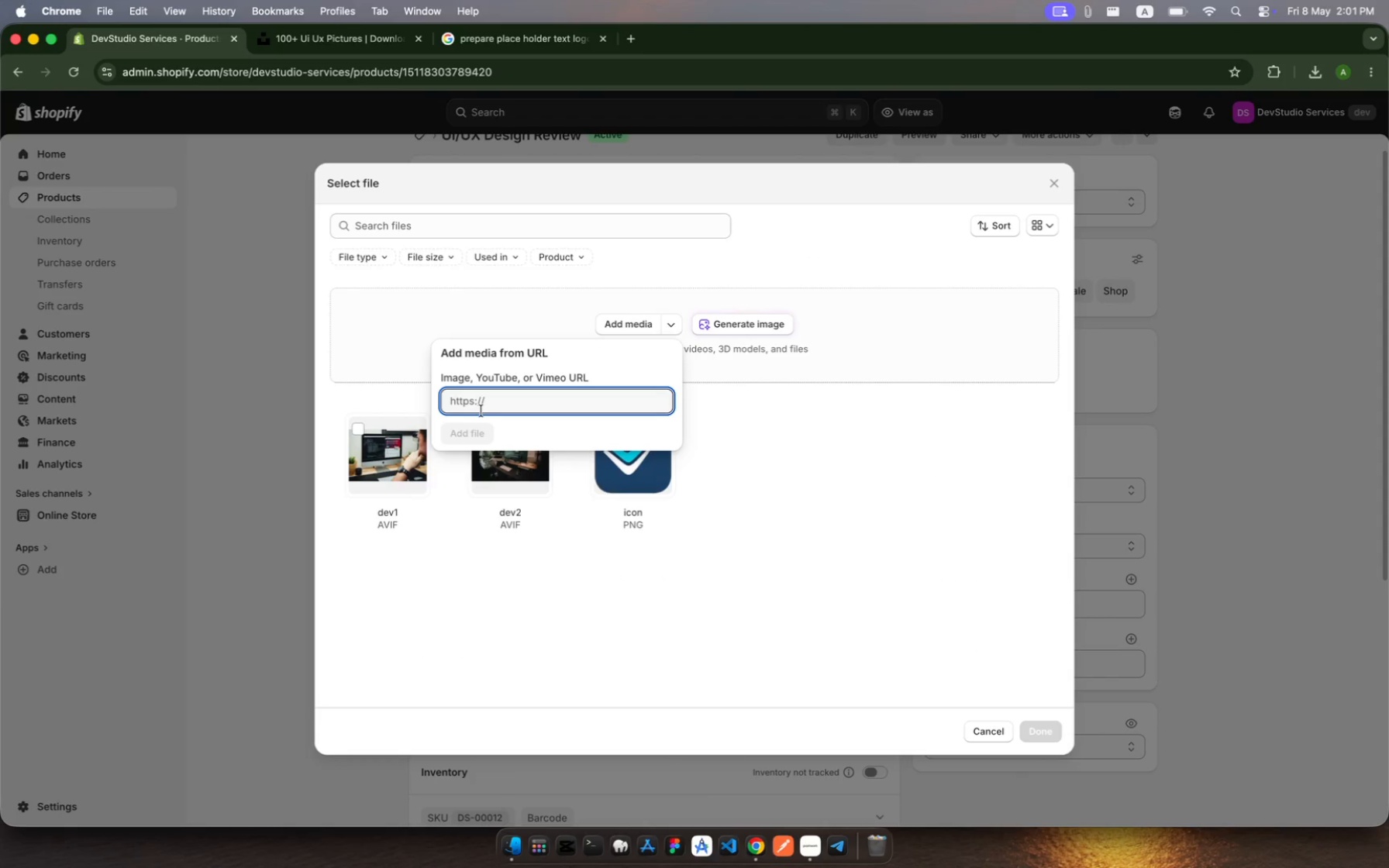 
key(Meta+V)
 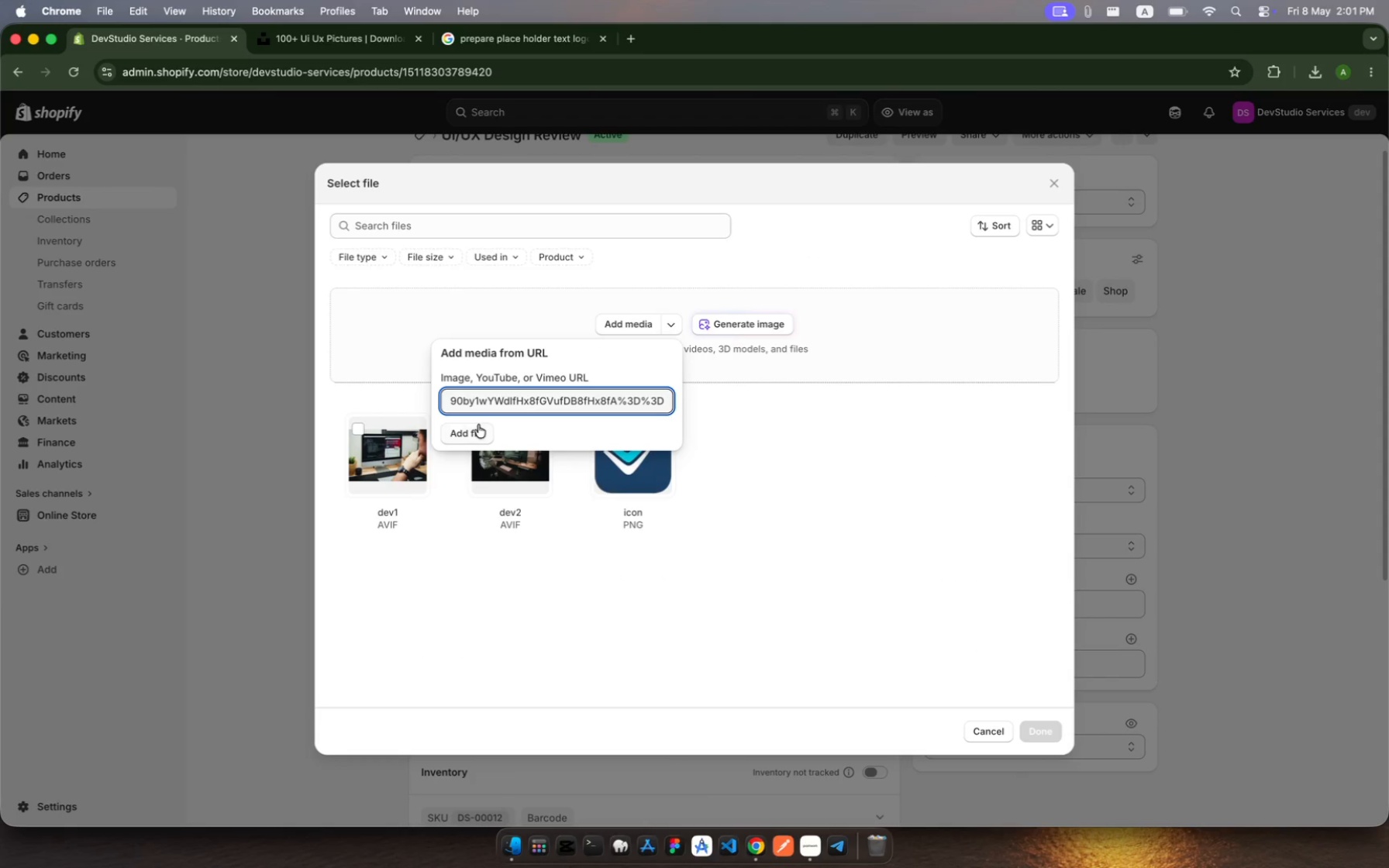 
left_click([476, 428])
 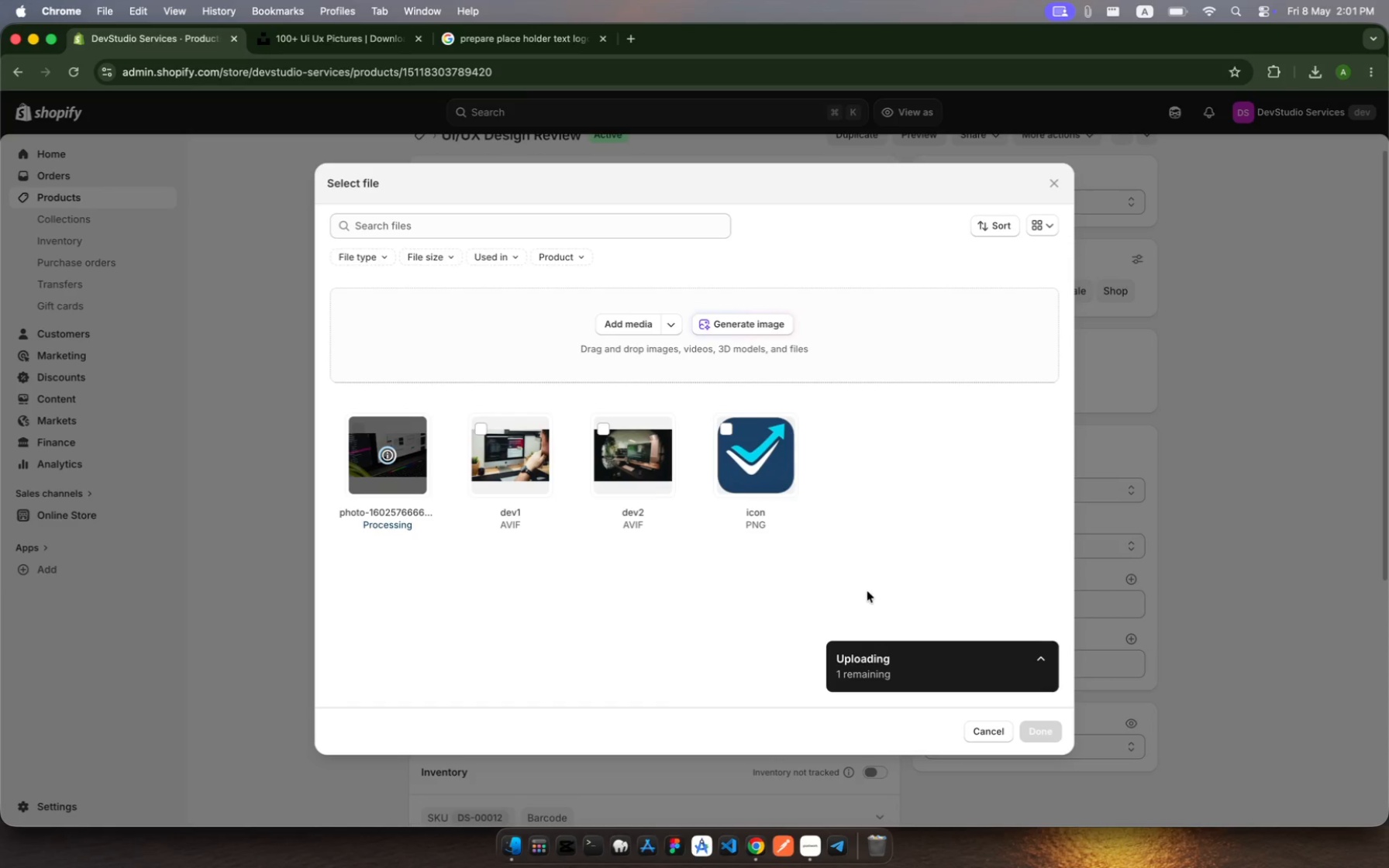 
wait(19.49)
 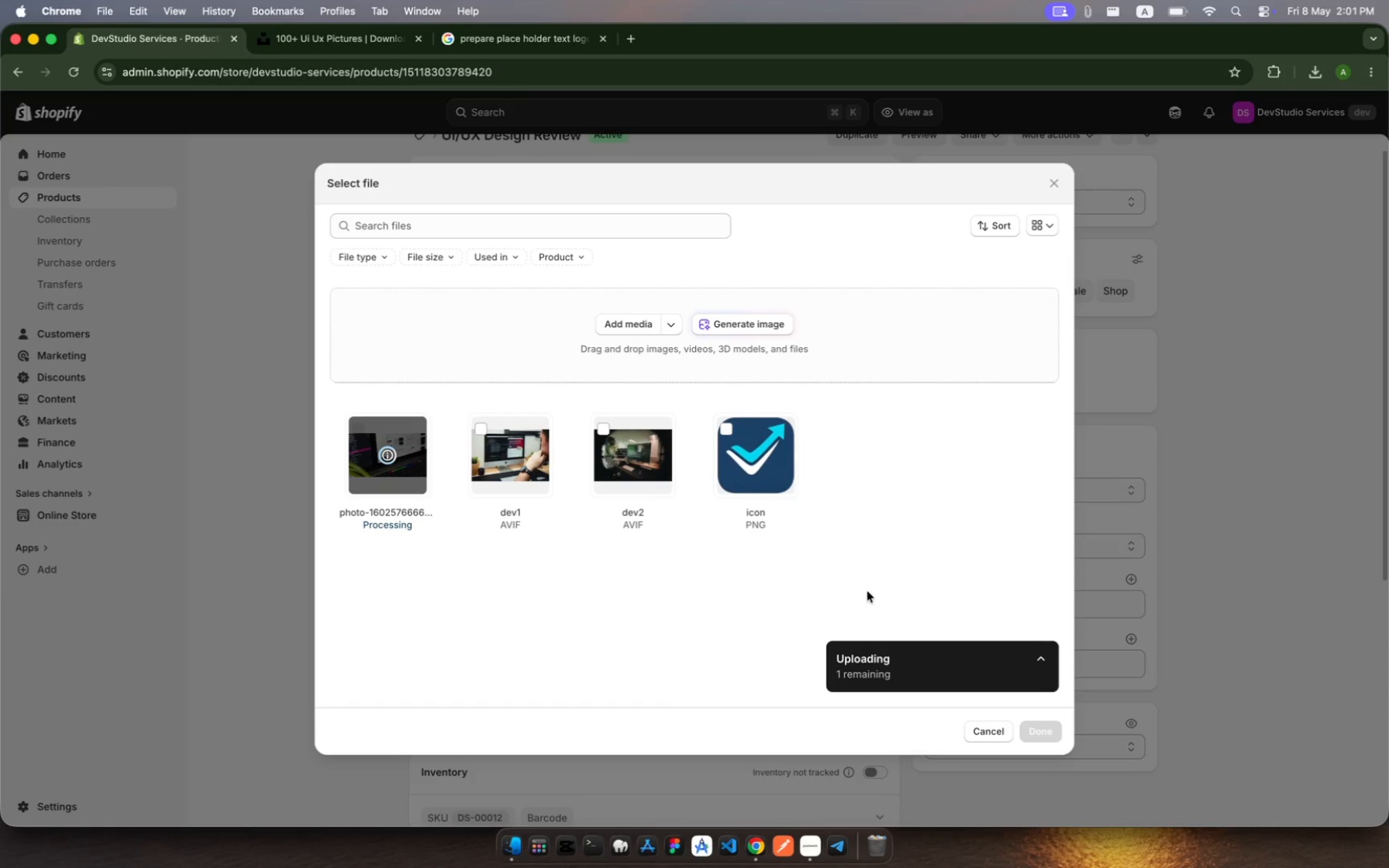 
left_click([1048, 741])
 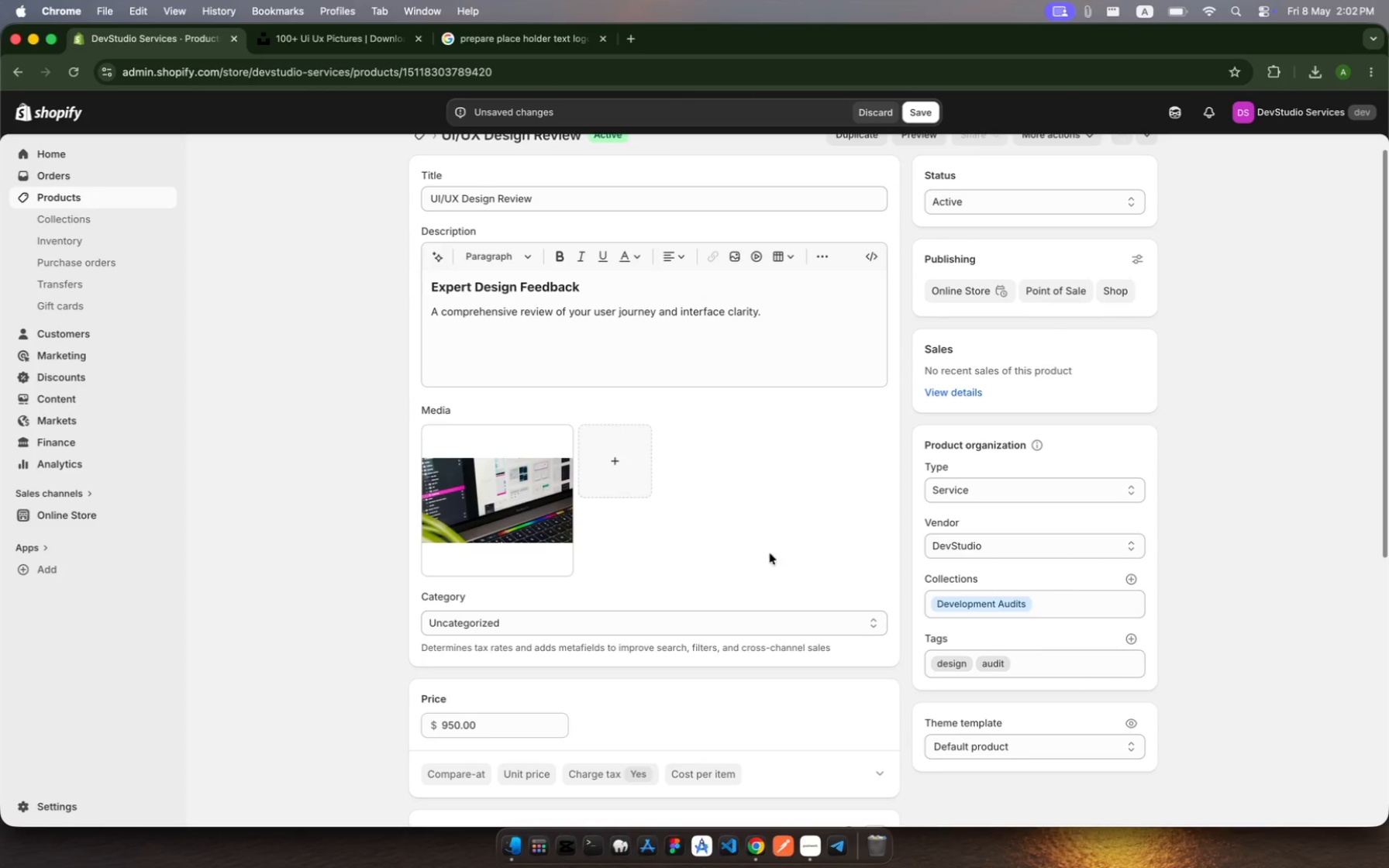 
left_click([802, 623])
 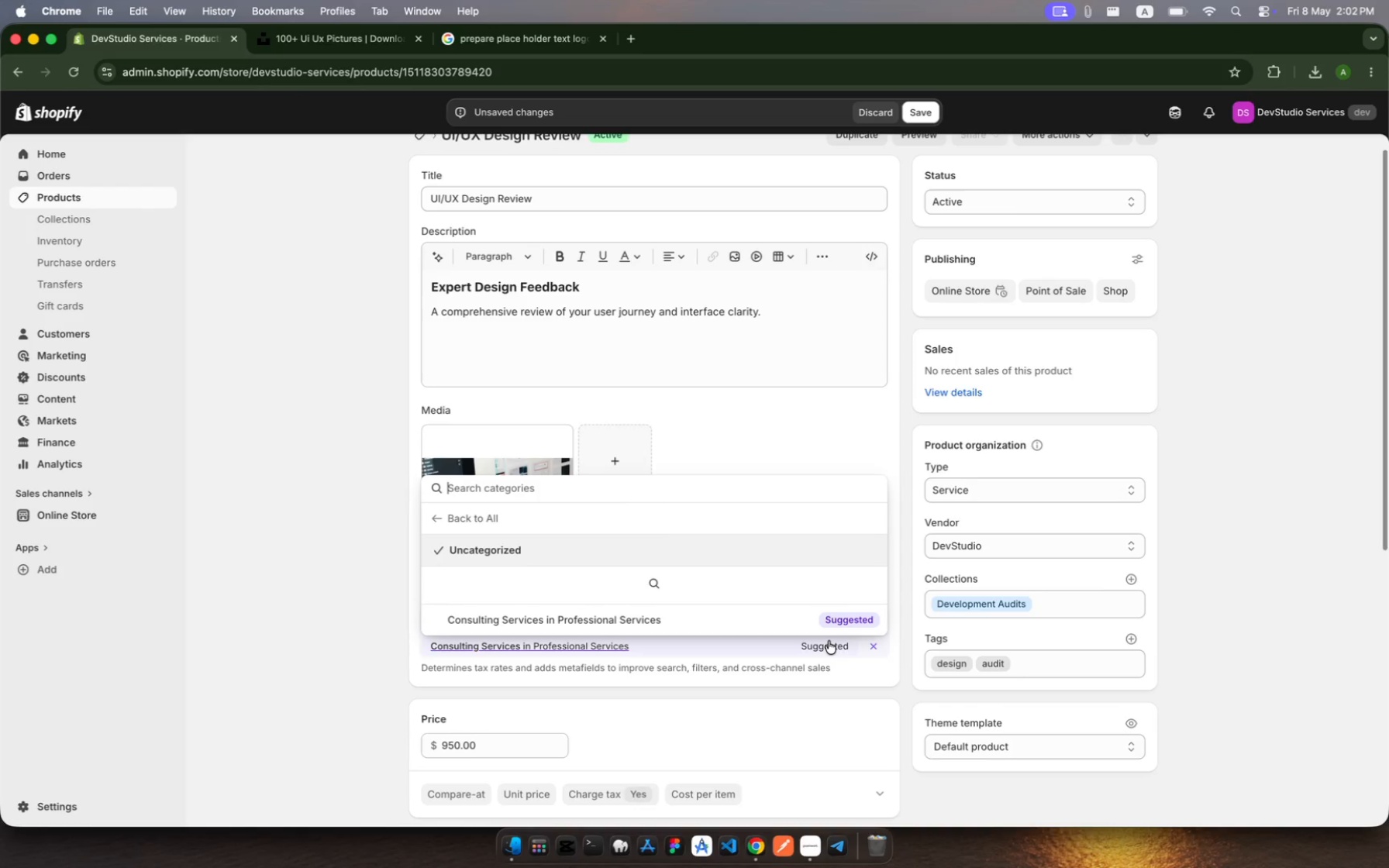 
wait(7.15)
 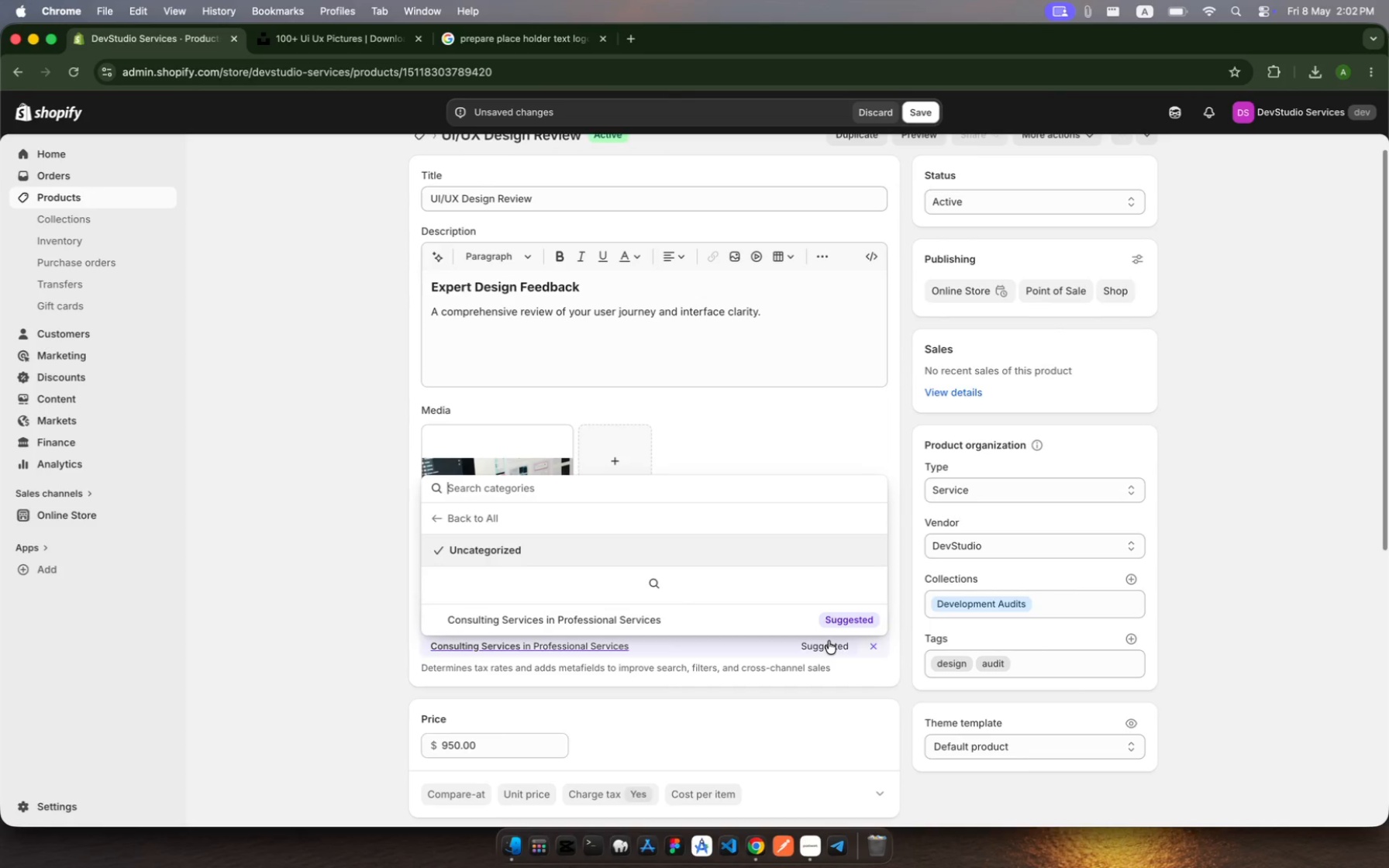 
left_click([763, 434])
 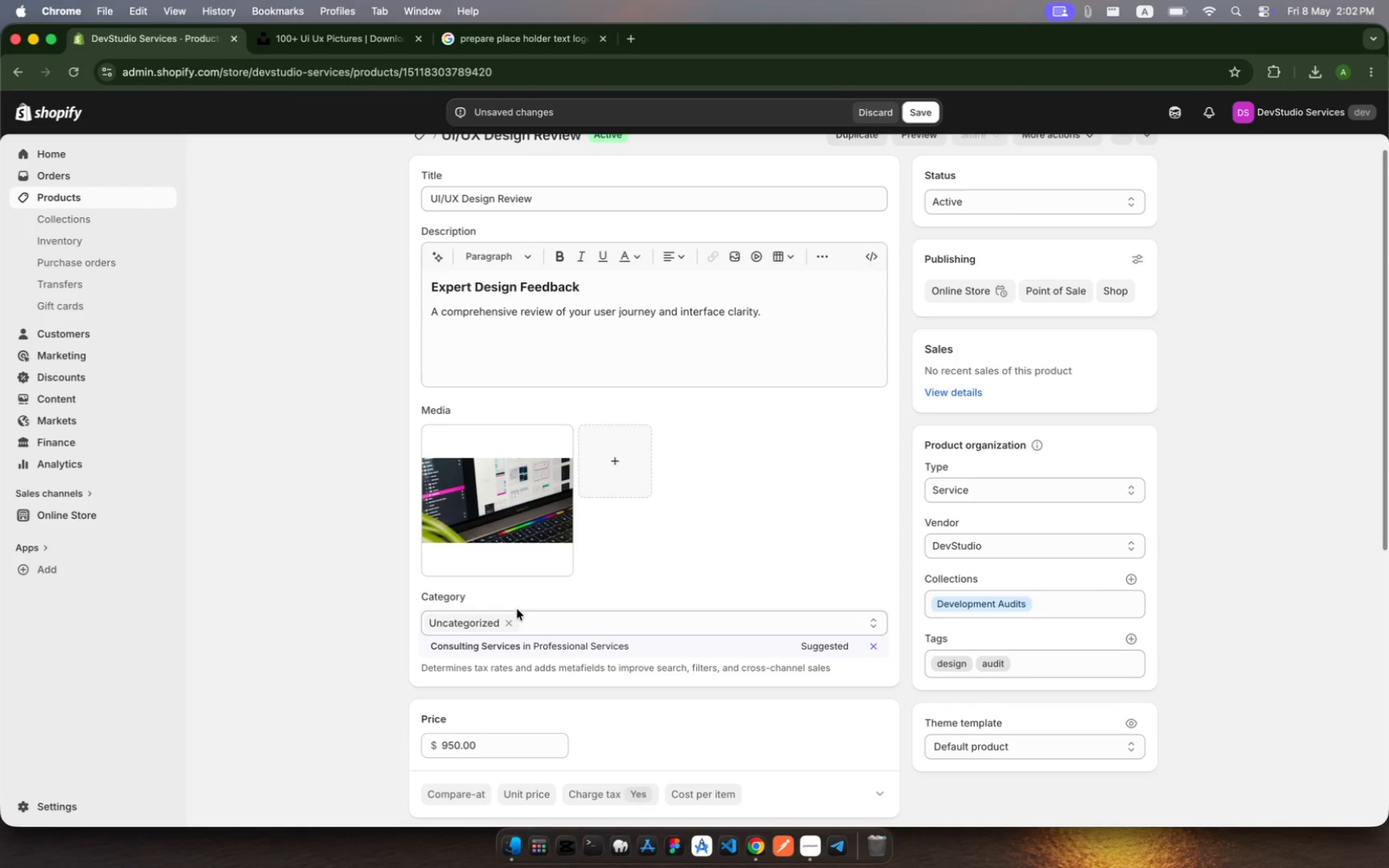 
left_click([511, 621])
 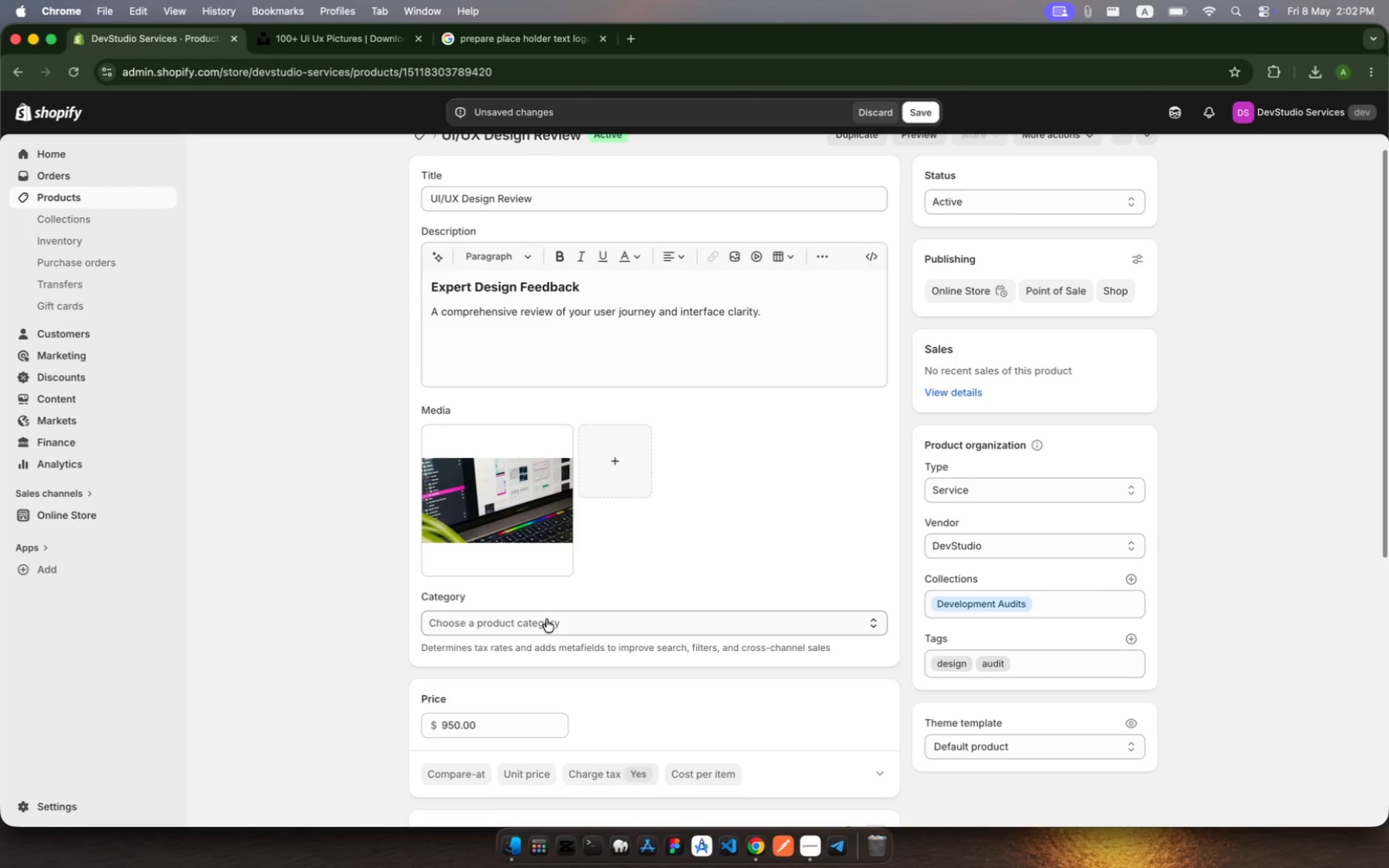 
left_click([546, 619])
 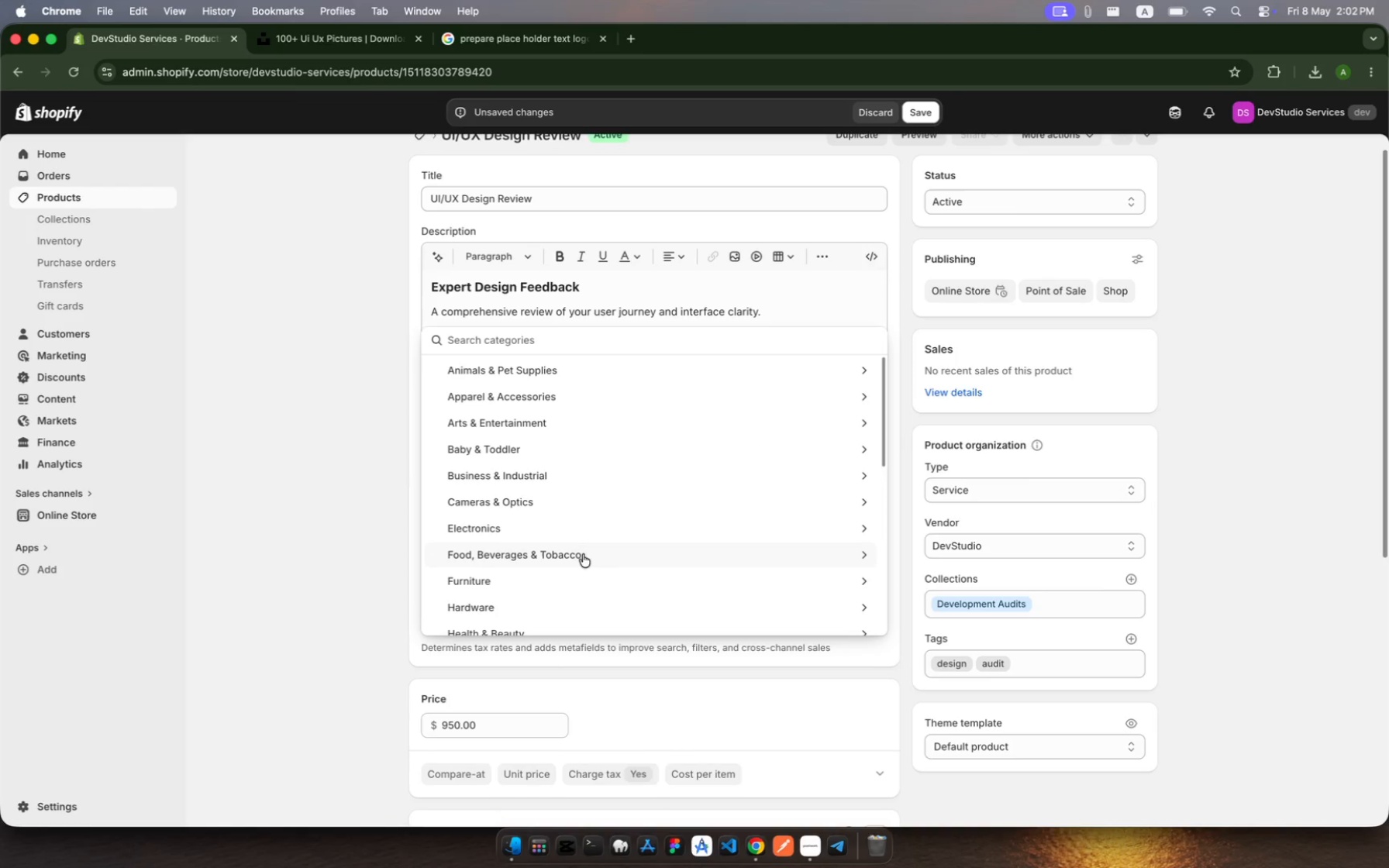 
type(des)
 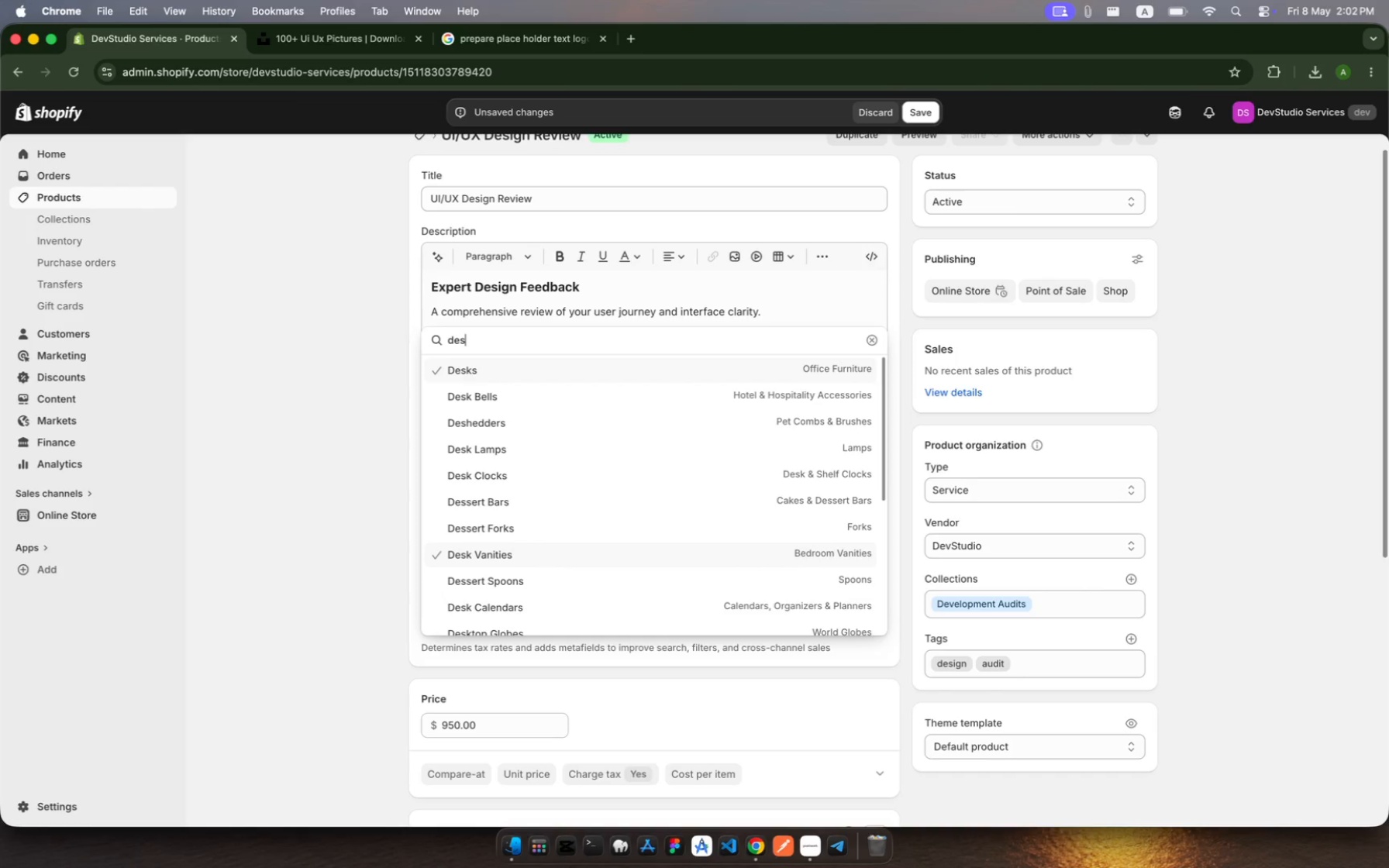 
wait(7.95)
 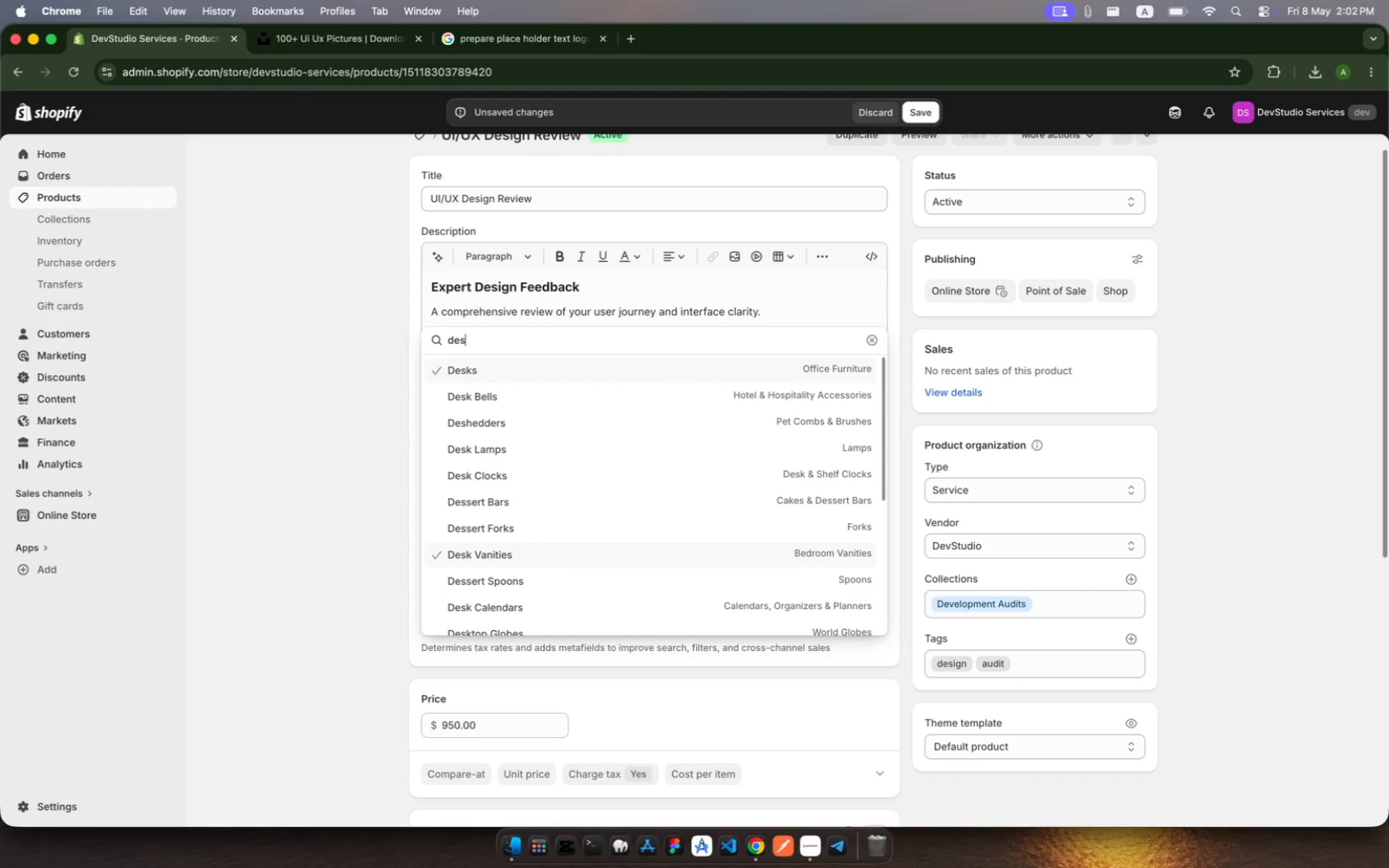 
type(ign)
 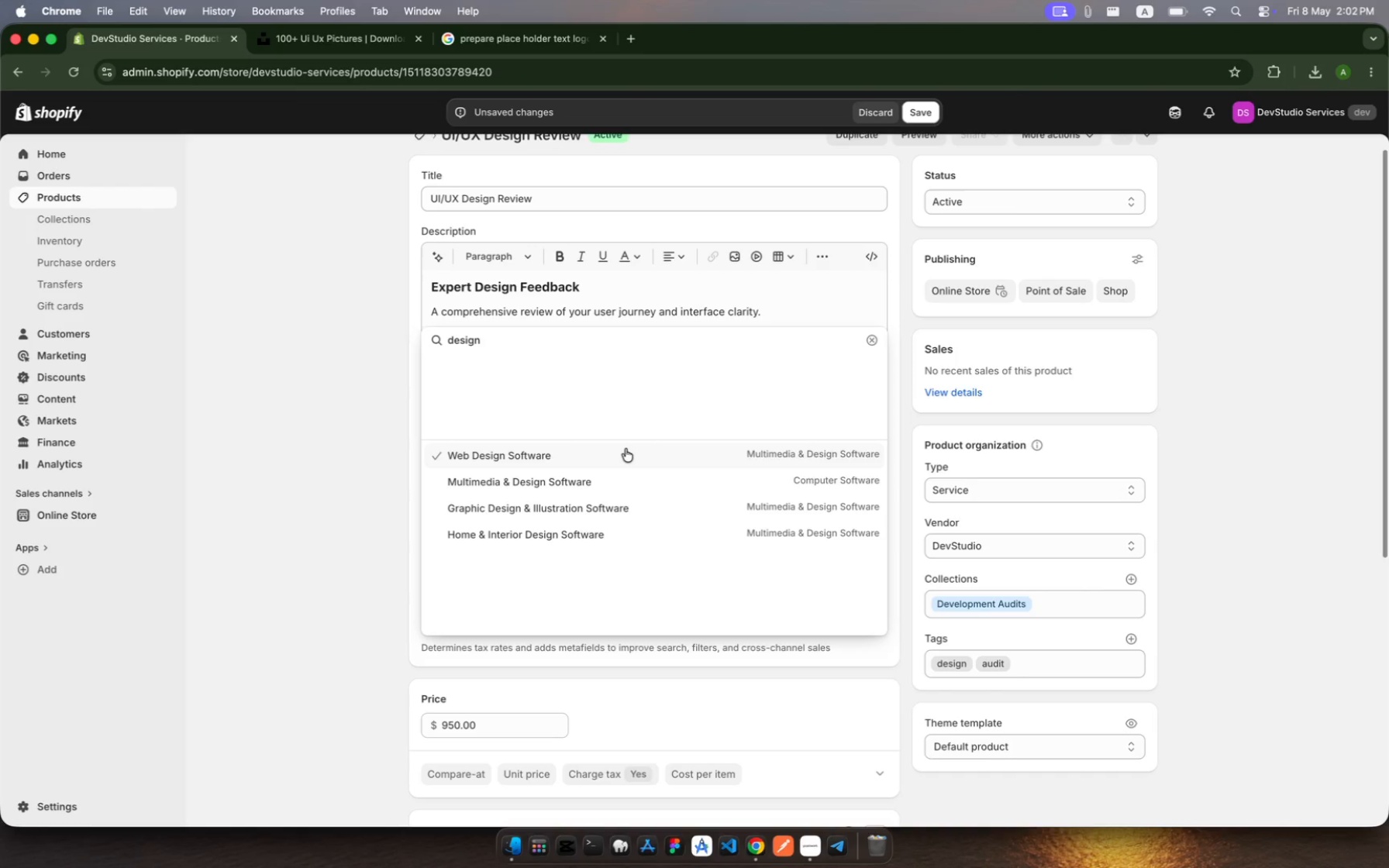 
wait(7.27)
 